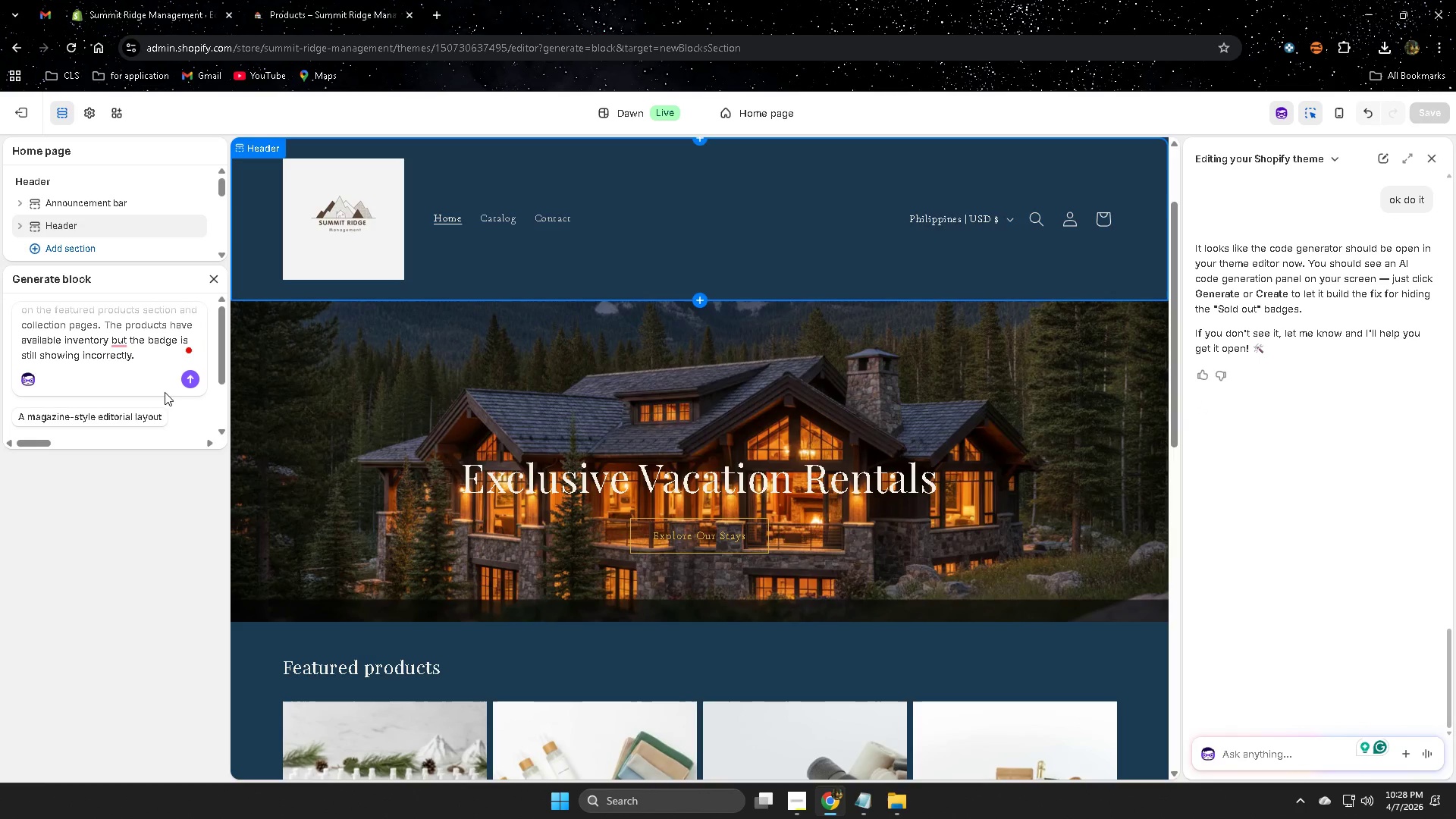 
wait(6.28)
 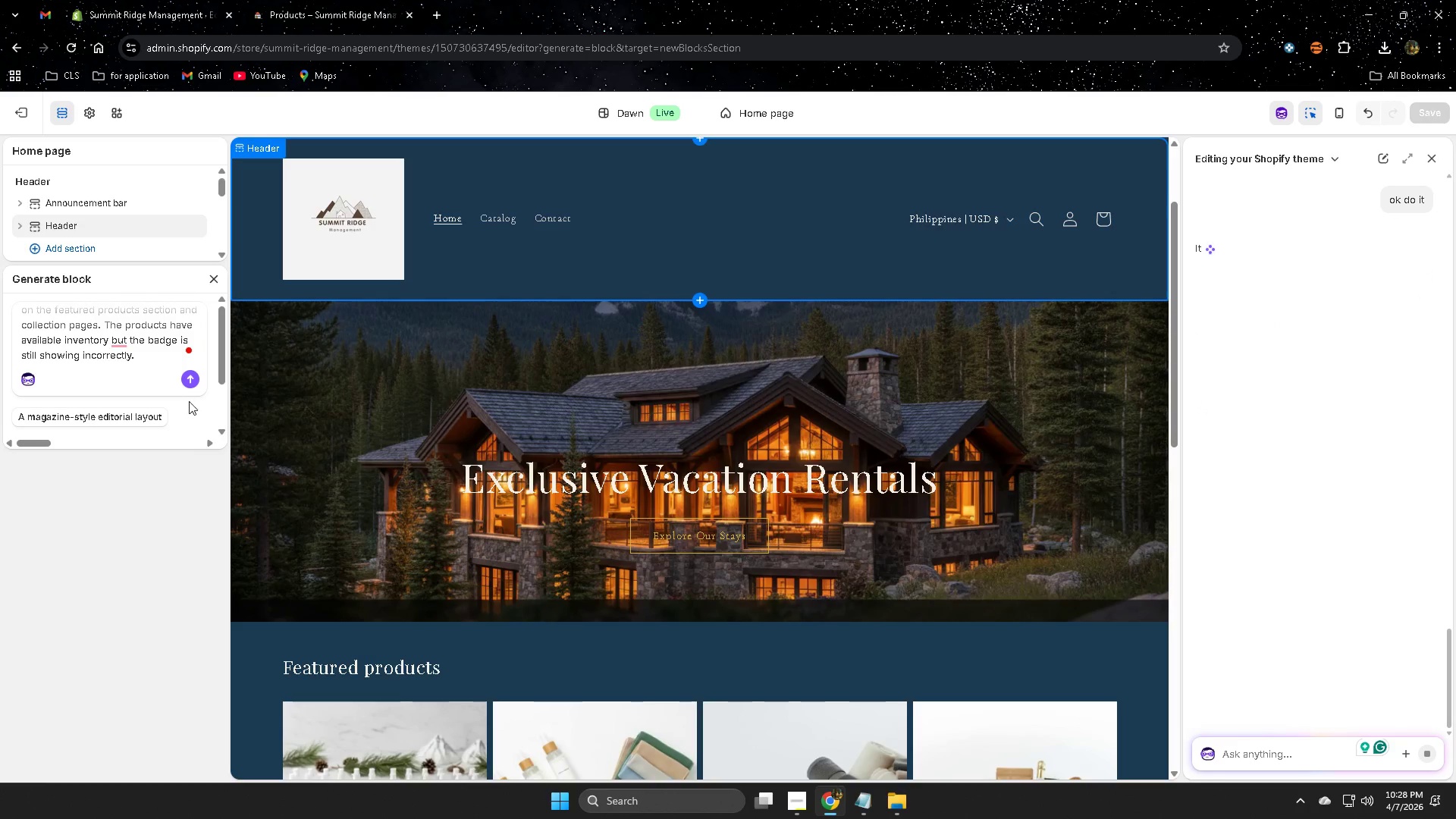 
scroll: coordinate [97, 369], scroll_direction: up, amount: 5.0
 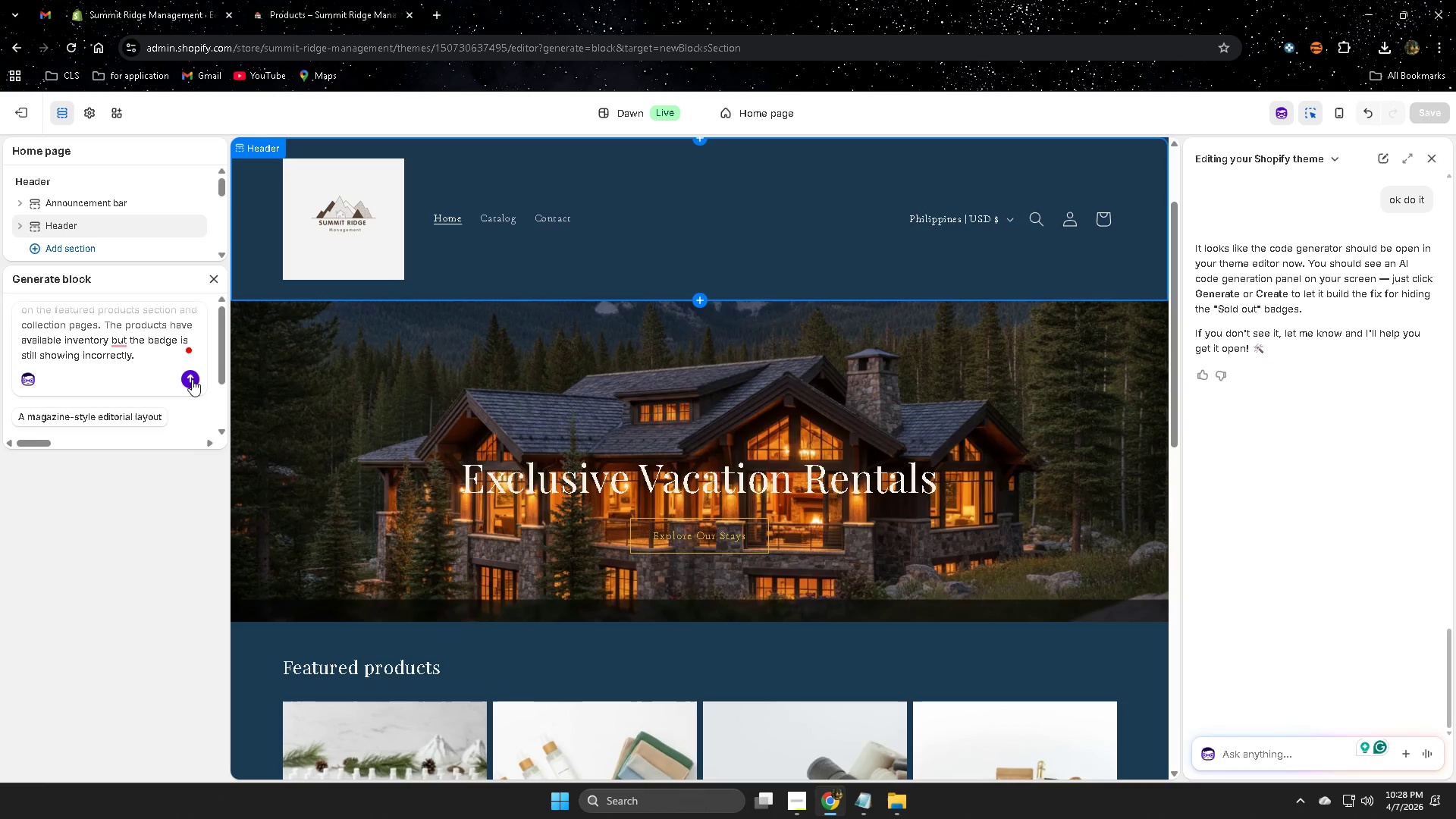 
left_click([192, 379])
 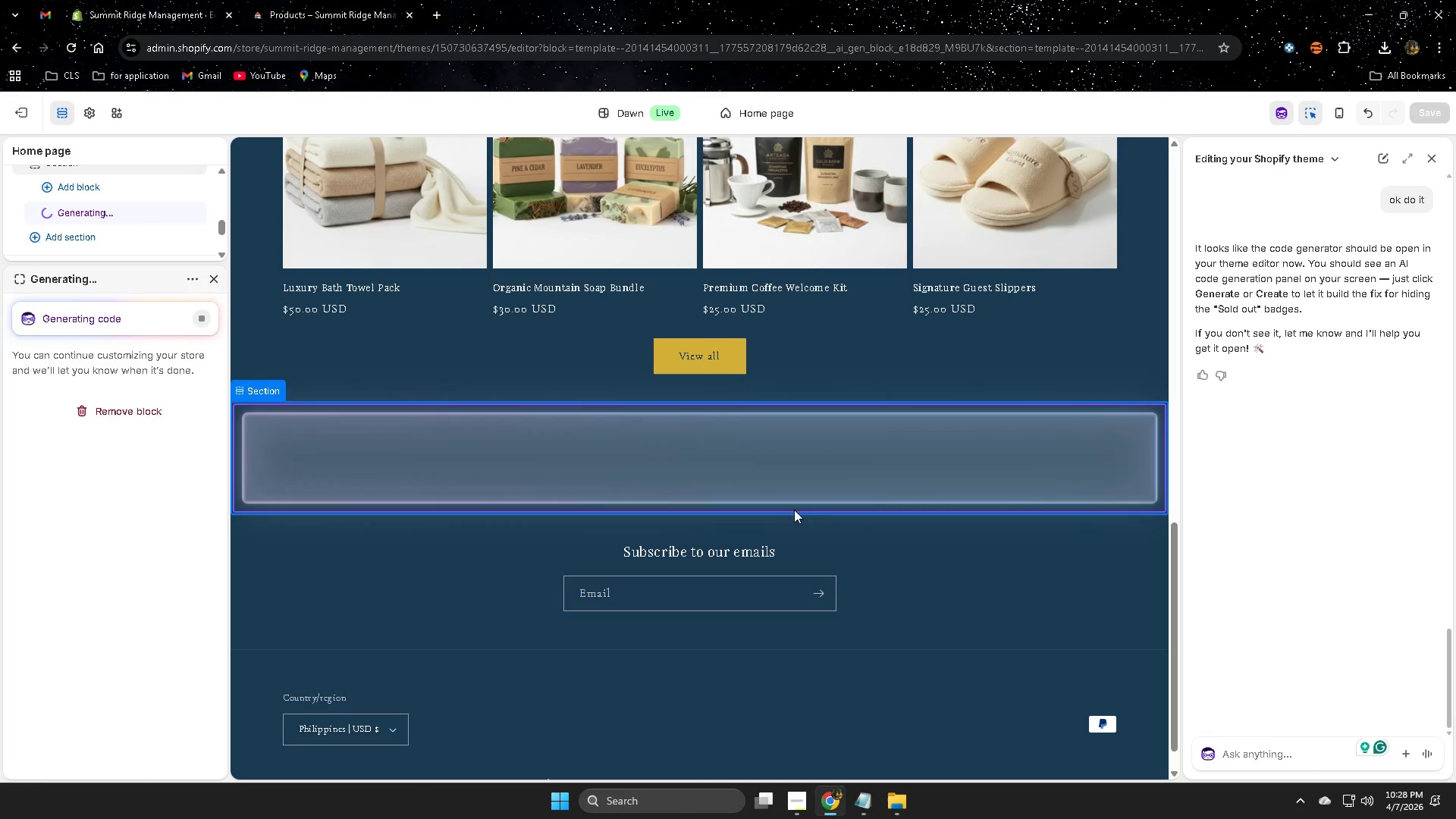 
wait(9.0)
 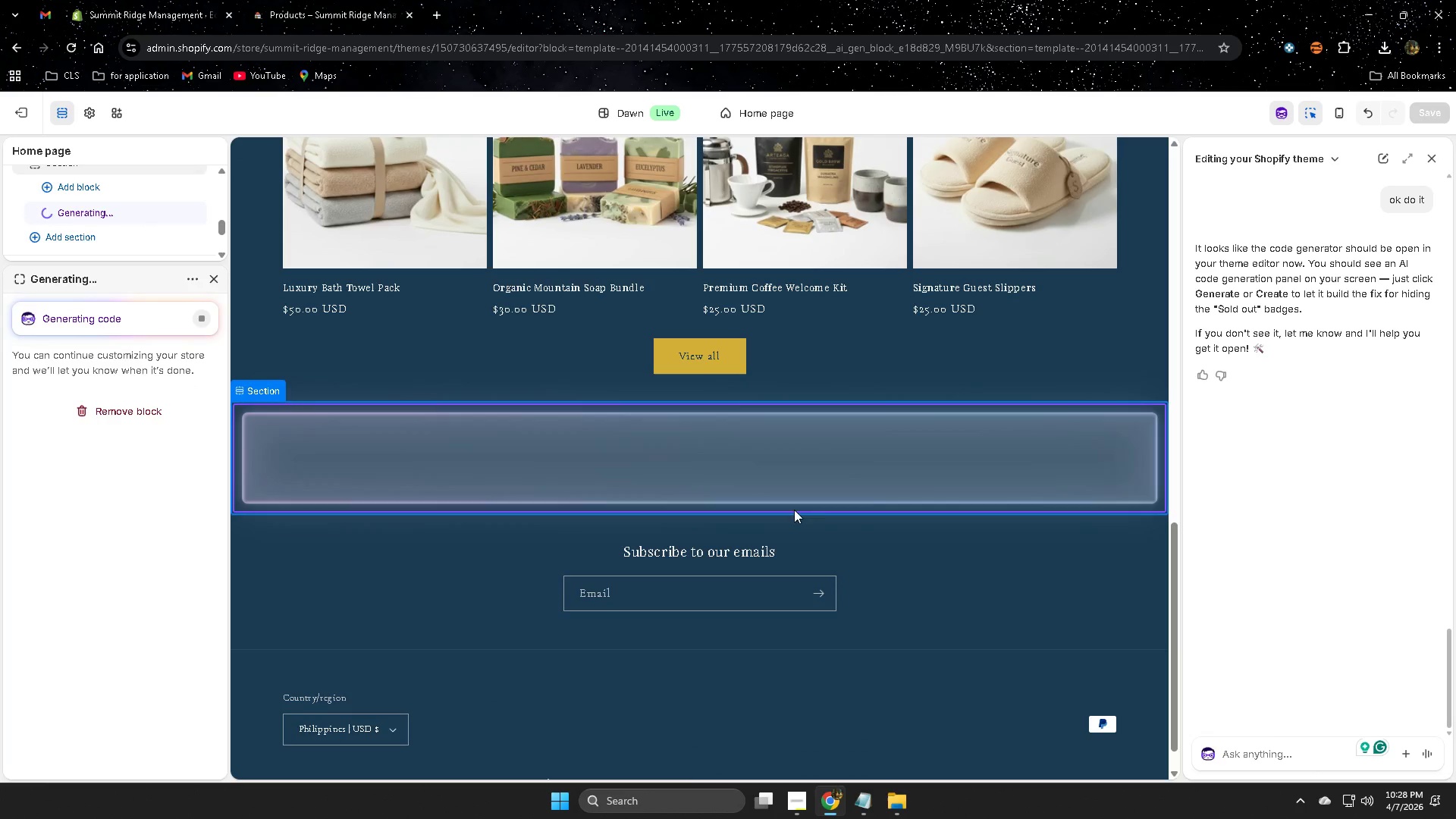 
mouse_move([160, 421])
 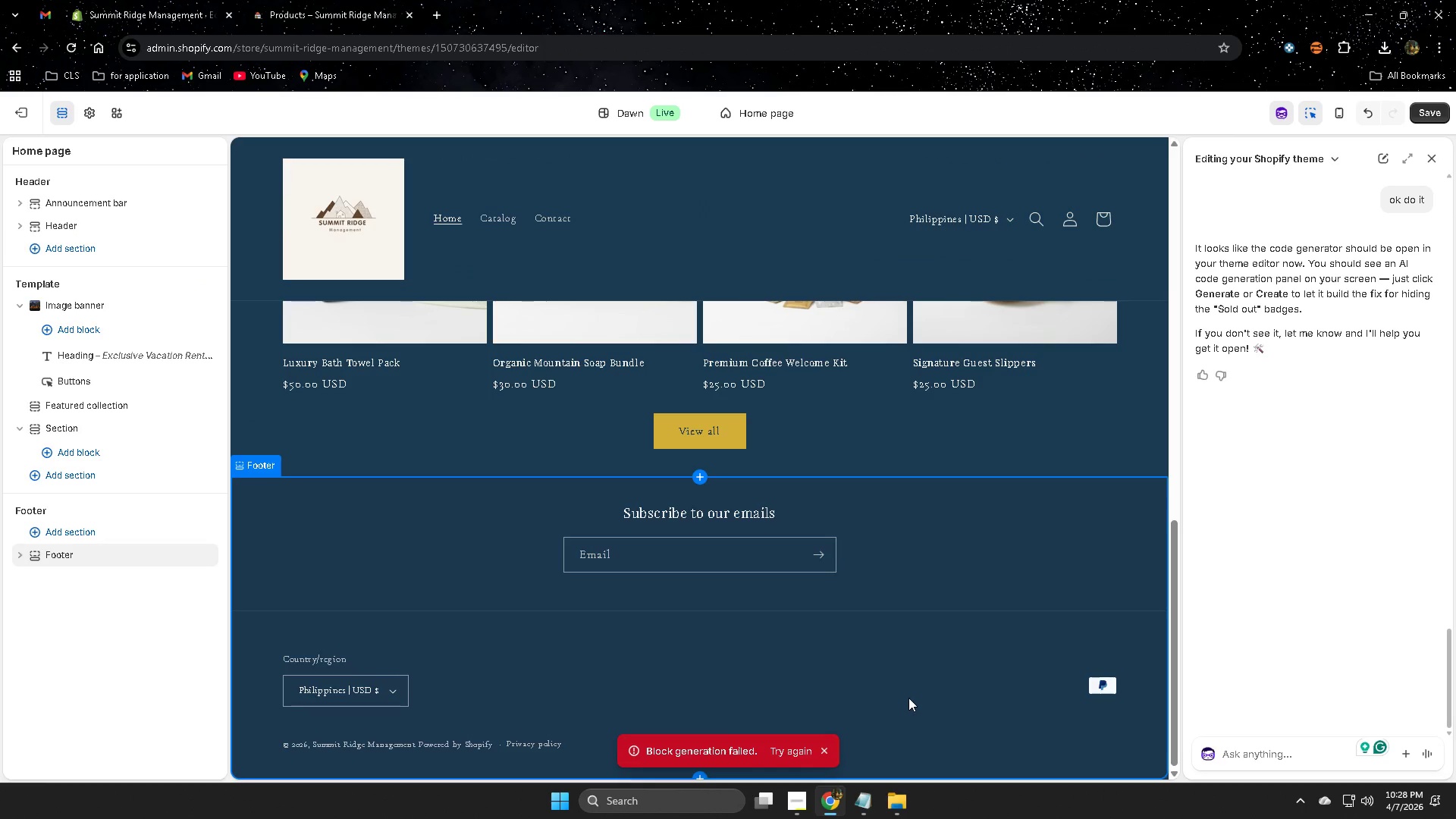 
scroll: coordinate [544, 596], scroll_direction: up, amount: 9.0
 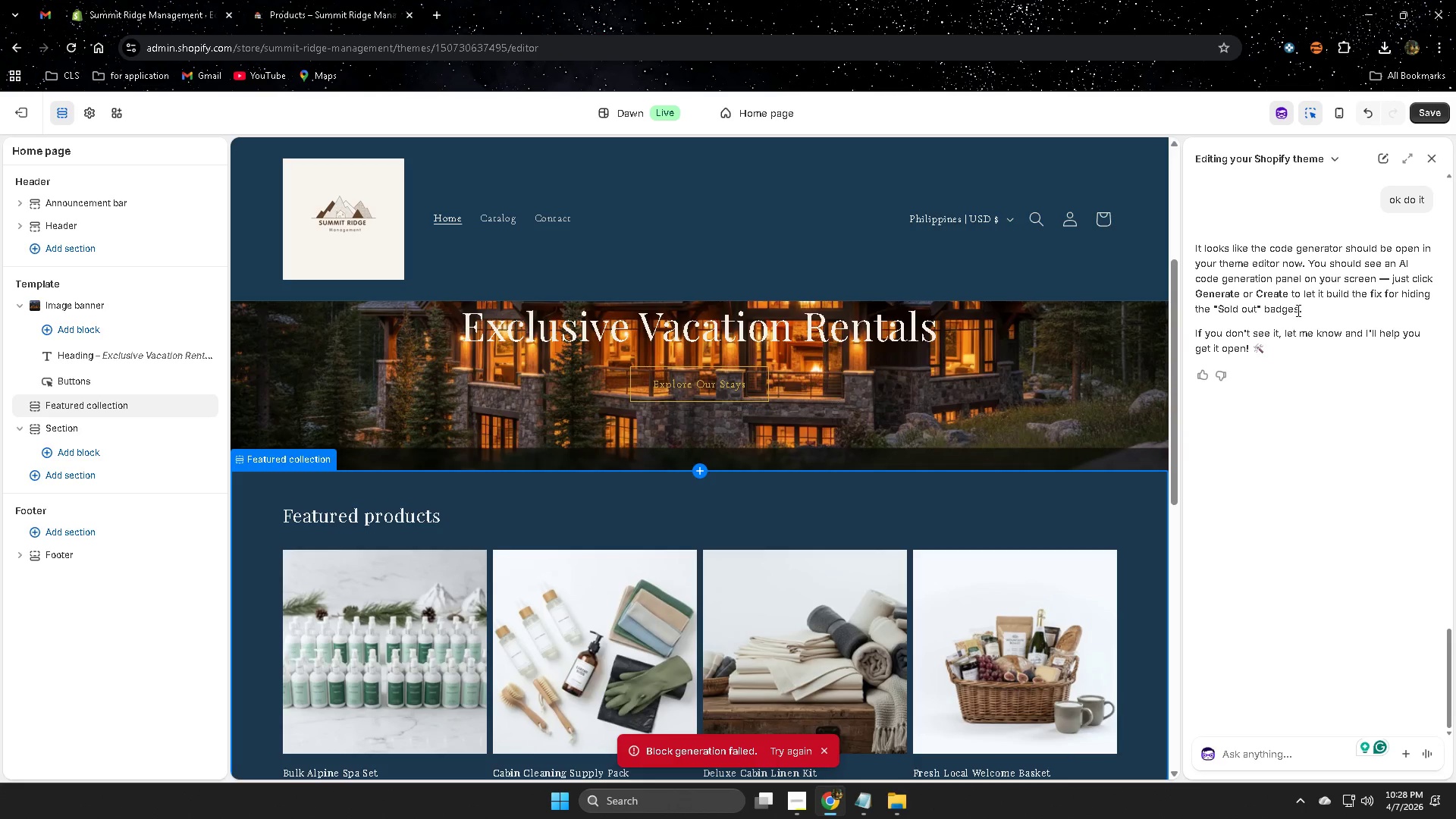 
wait(6.62)
 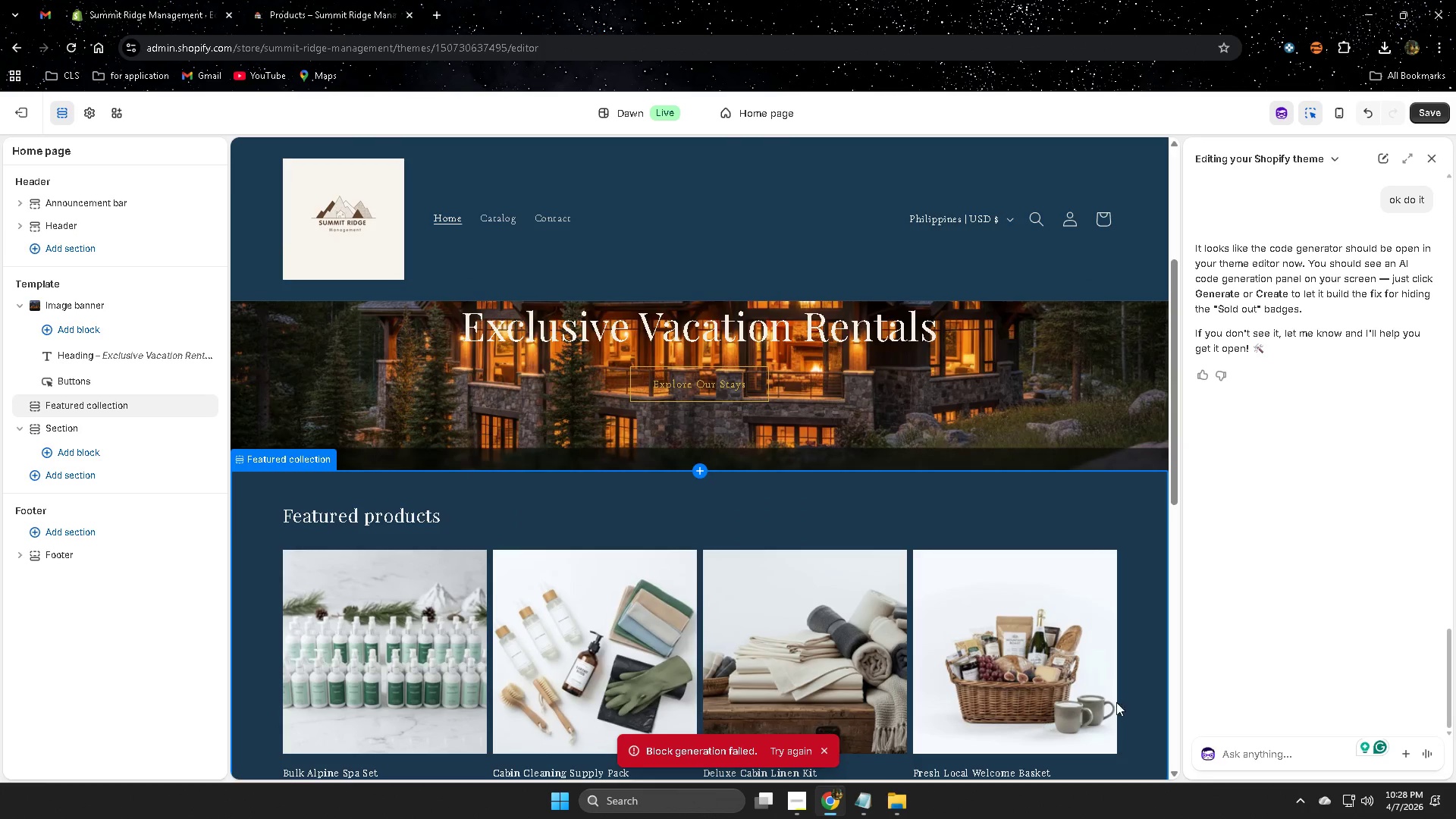 
scroll: coordinate [1374, 496], scroll_direction: up, amount: 3.0
 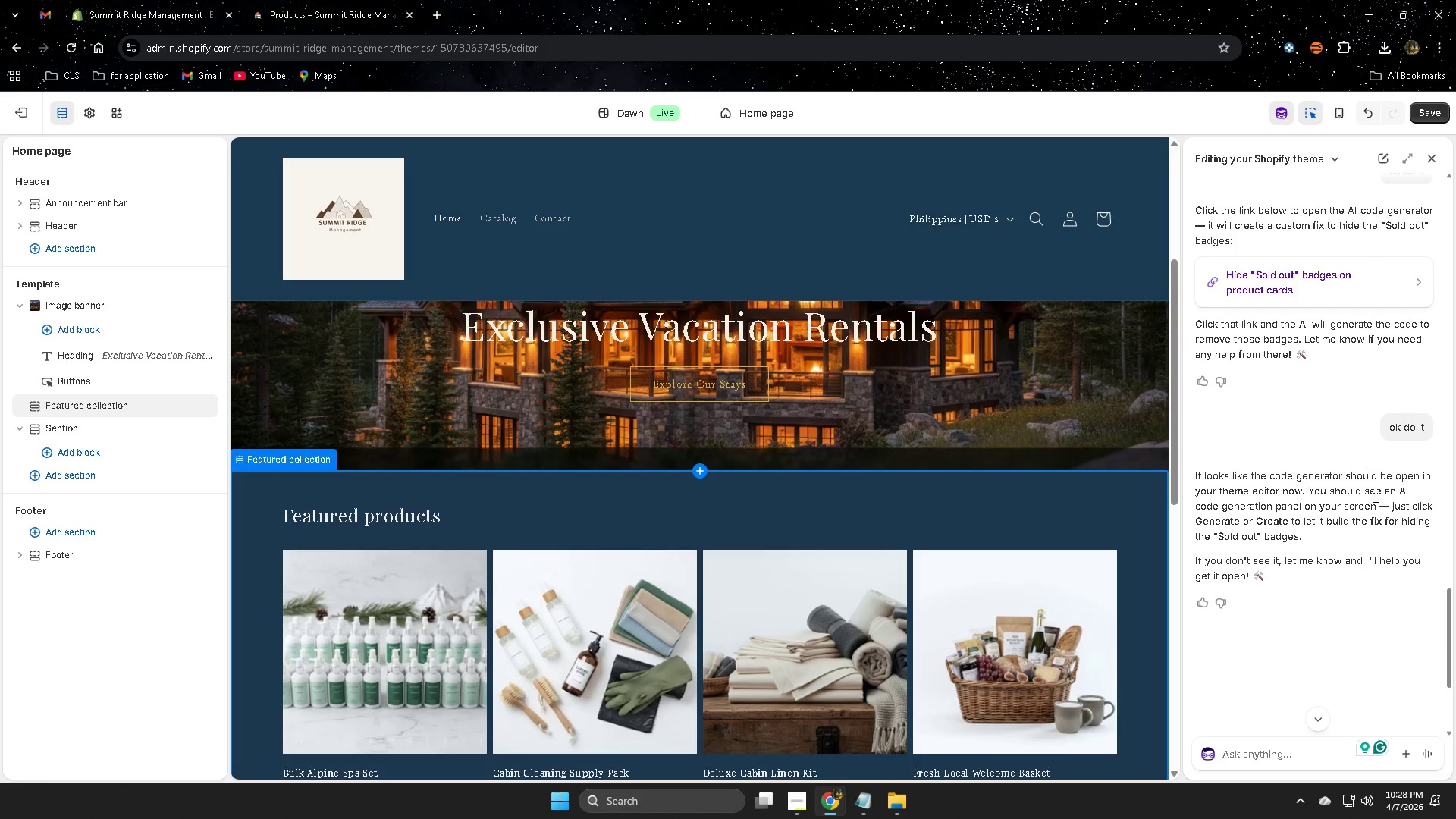 
scroll: coordinate [1312, 514], scroll_direction: down, amount: 4.0
 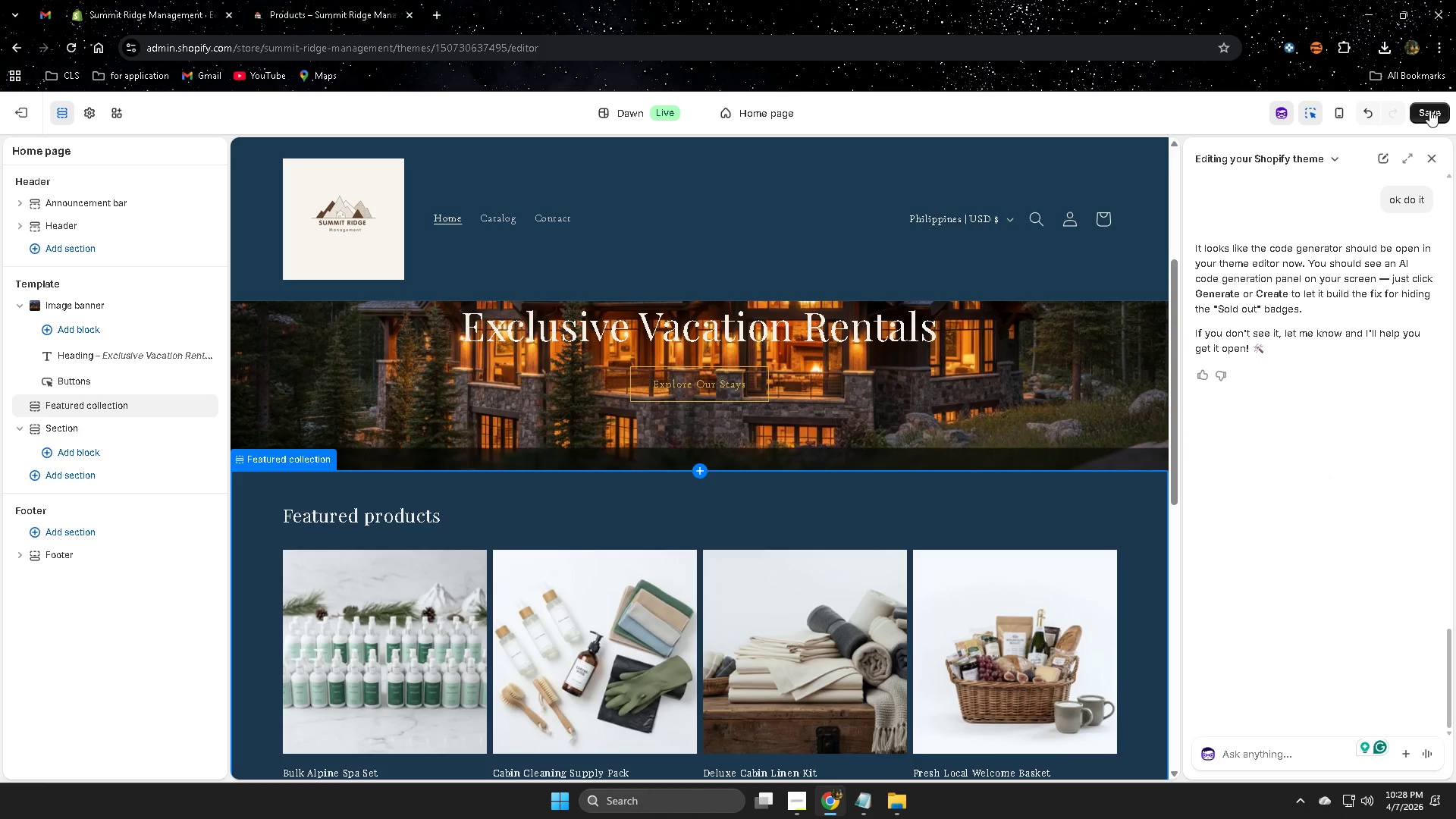 
left_click([1429, 110])
 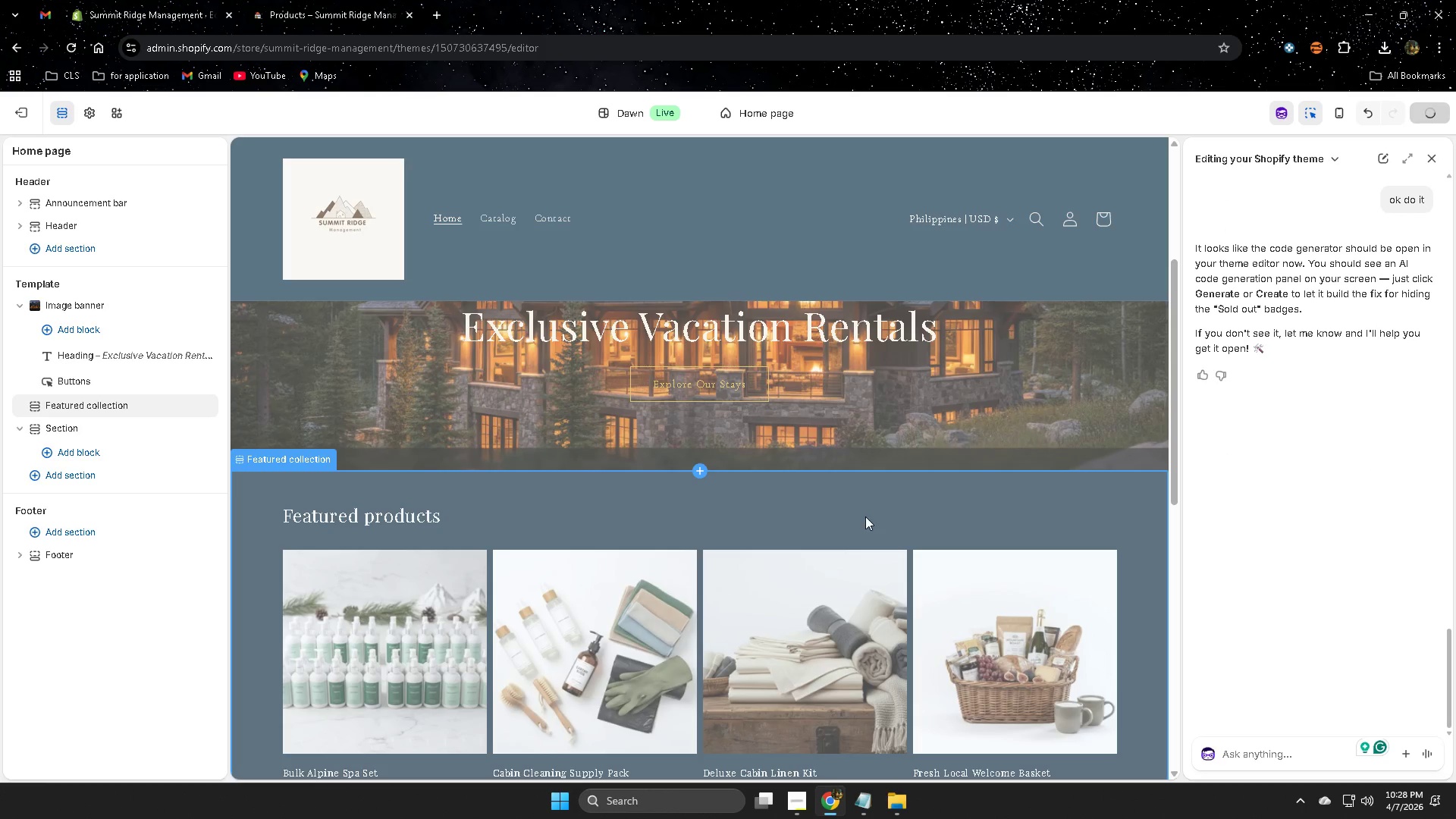 
scroll: coordinate [898, 525], scroll_direction: down, amount: 5.0
 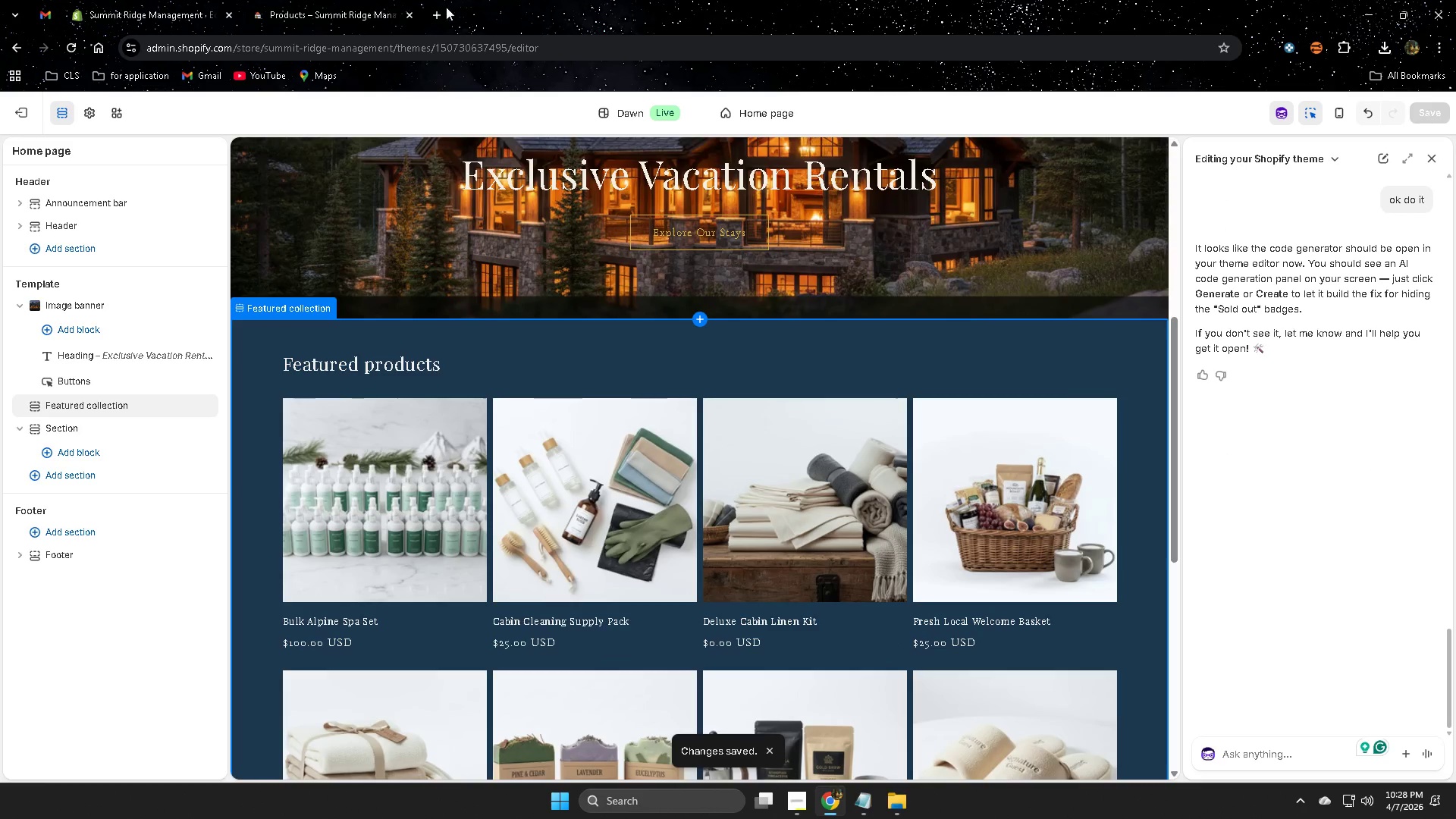 
left_click([353, 5])
 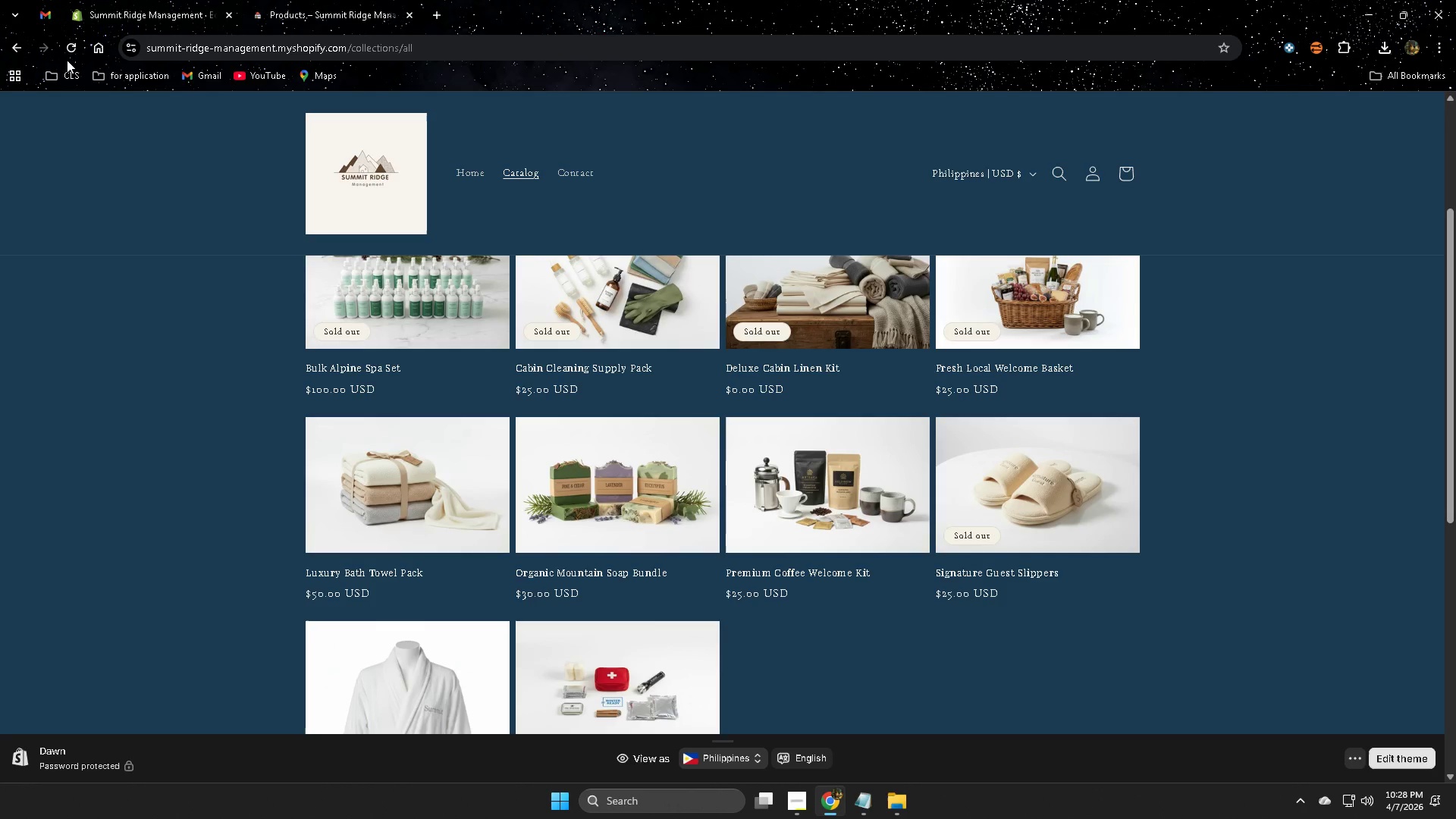 
left_click([69, 42])
 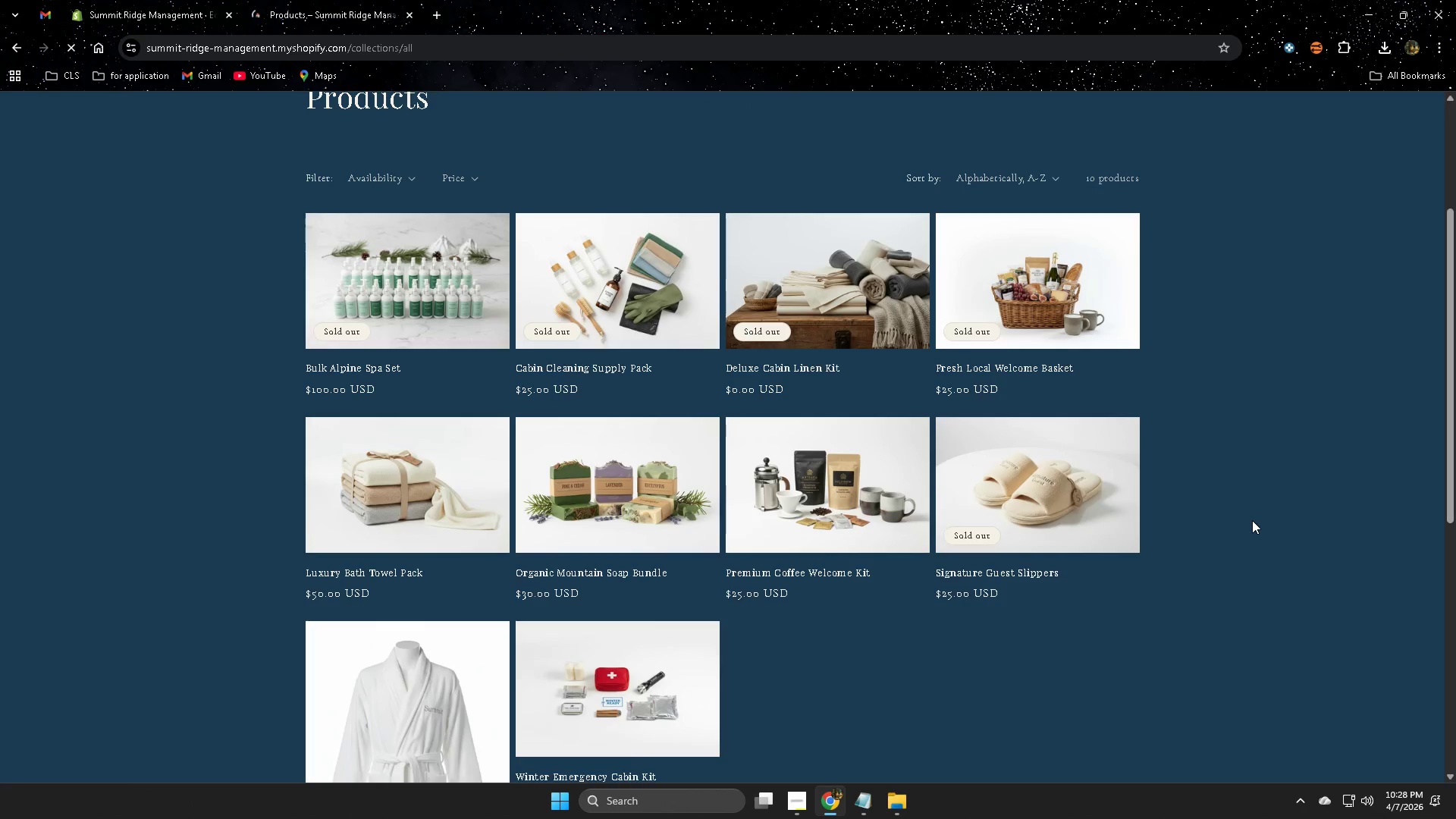 
scroll: coordinate [1216, 533], scroll_direction: down, amount: 3.0
 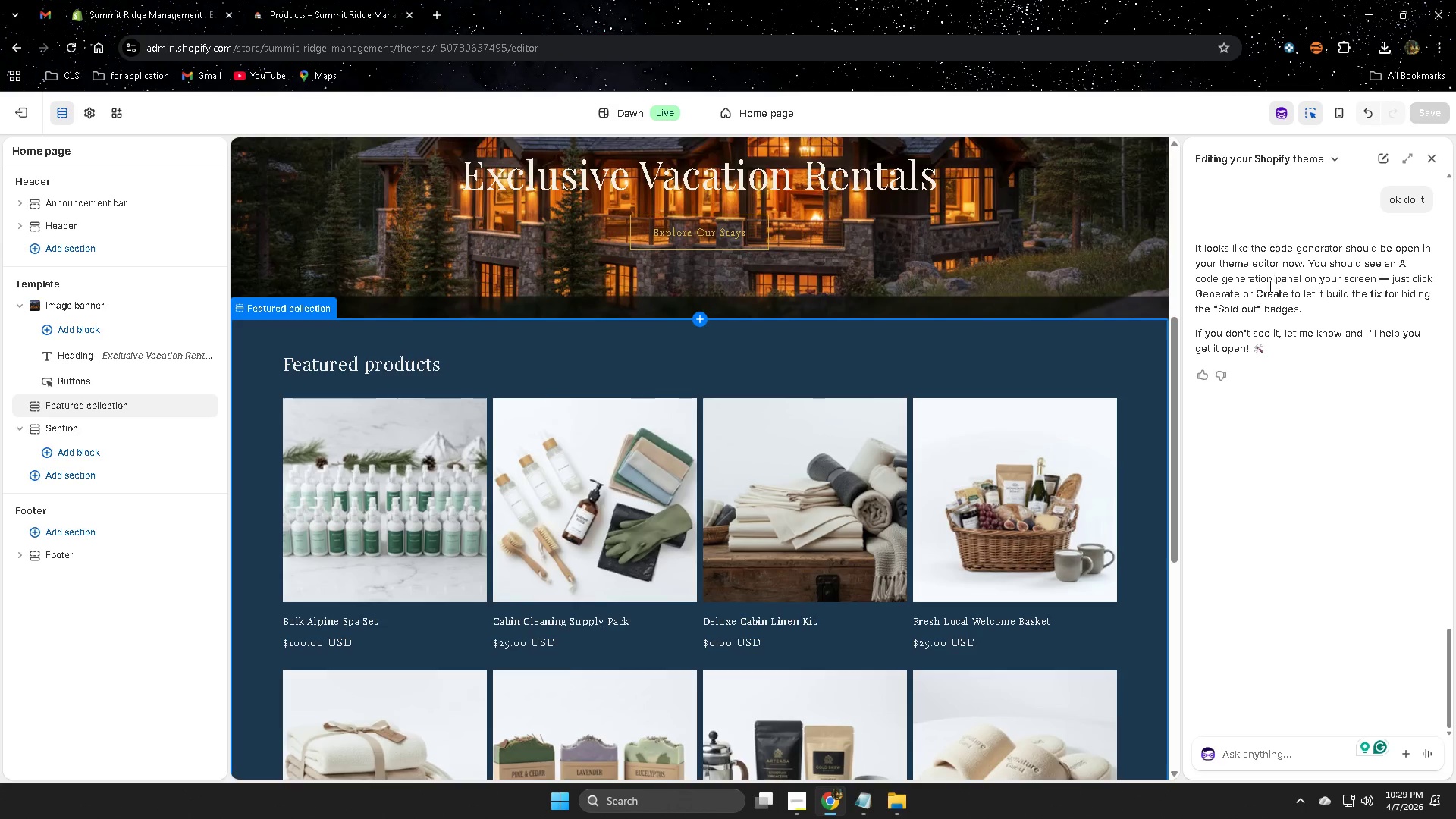 
scroll: coordinate [1292, 377], scroll_direction: up, amount: 2.0
 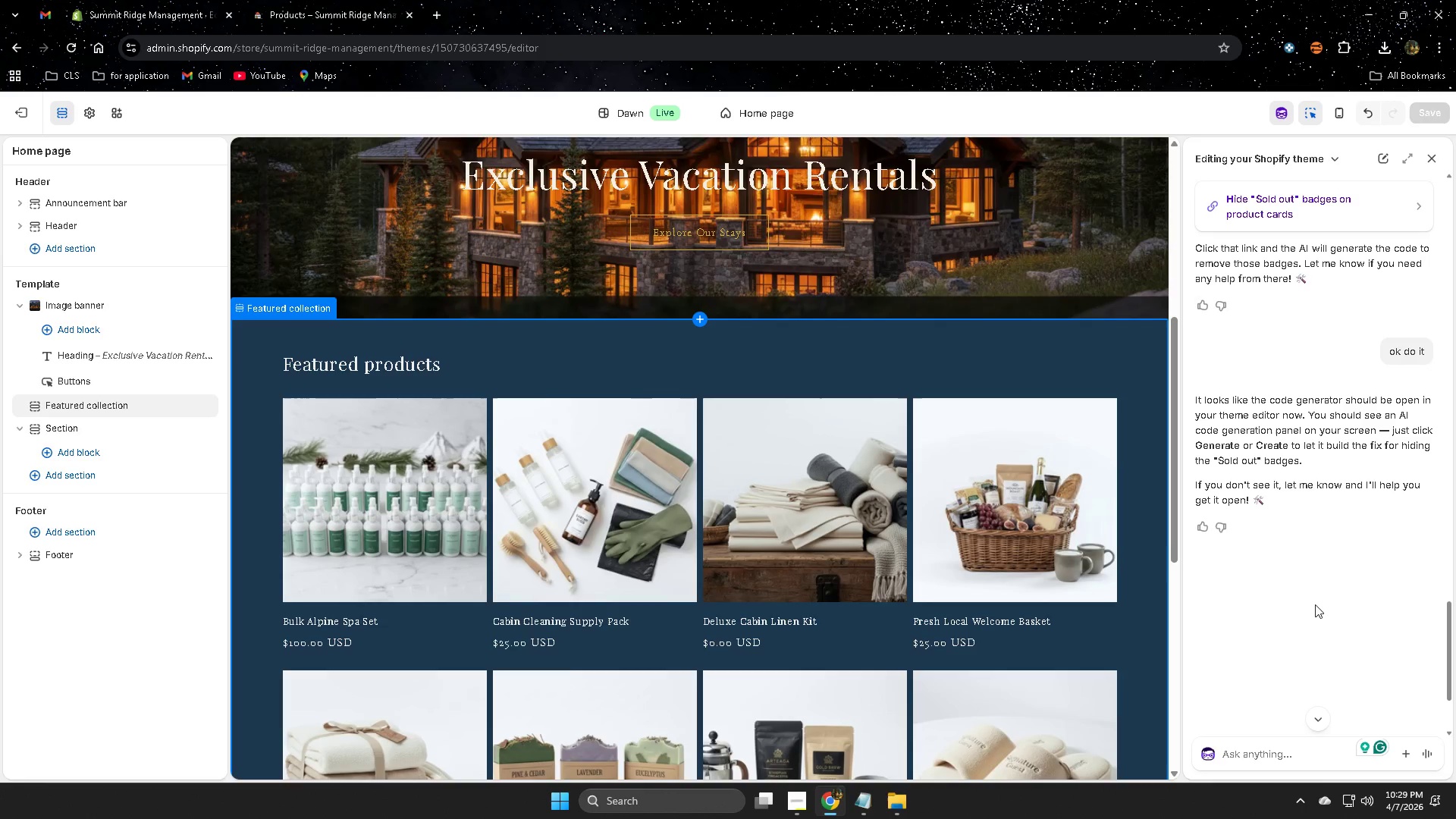 
wait(6.08)
 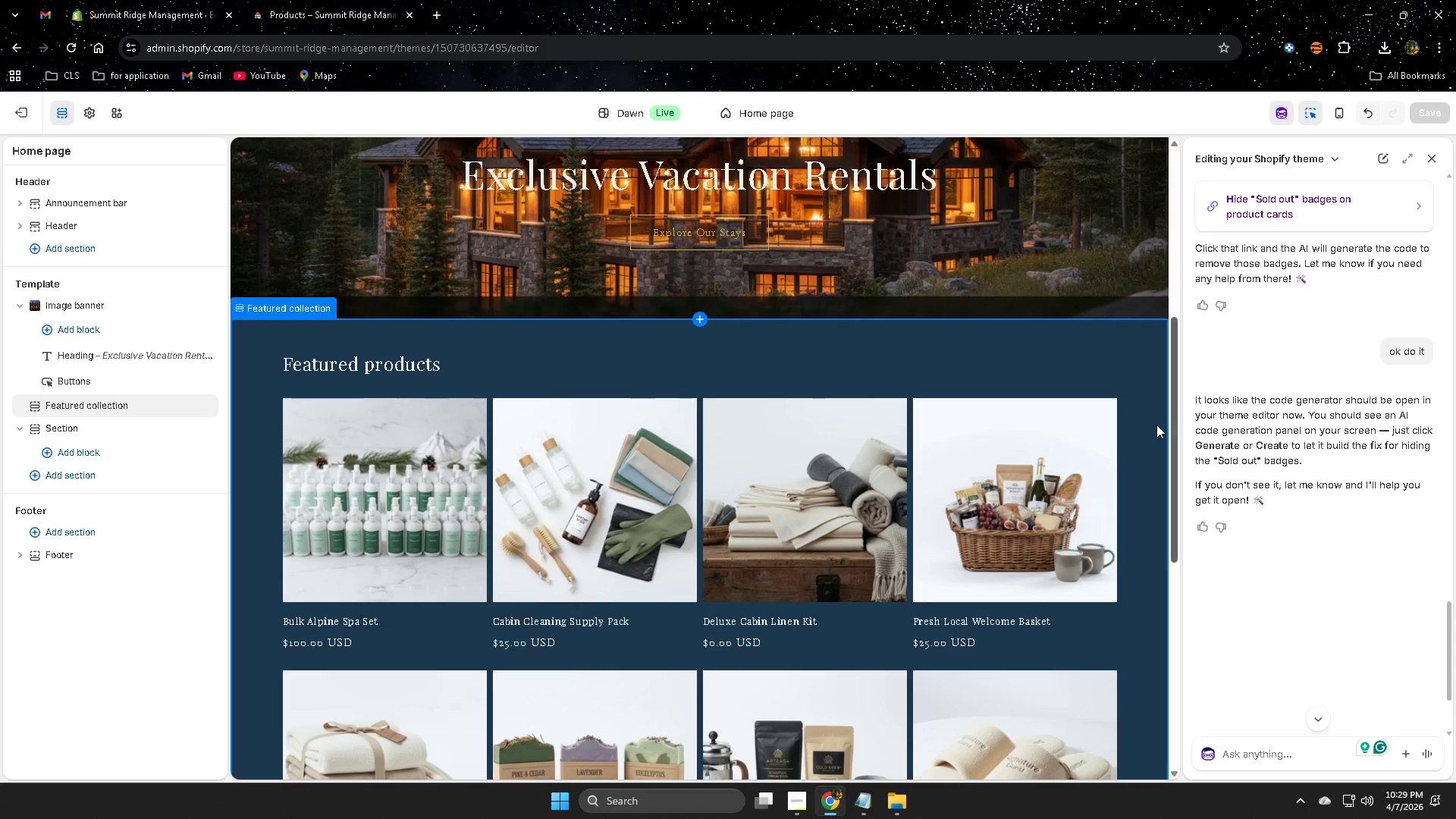 
scroll: coordinate [133, 528], scroll_direction: down, amount: 4.0
 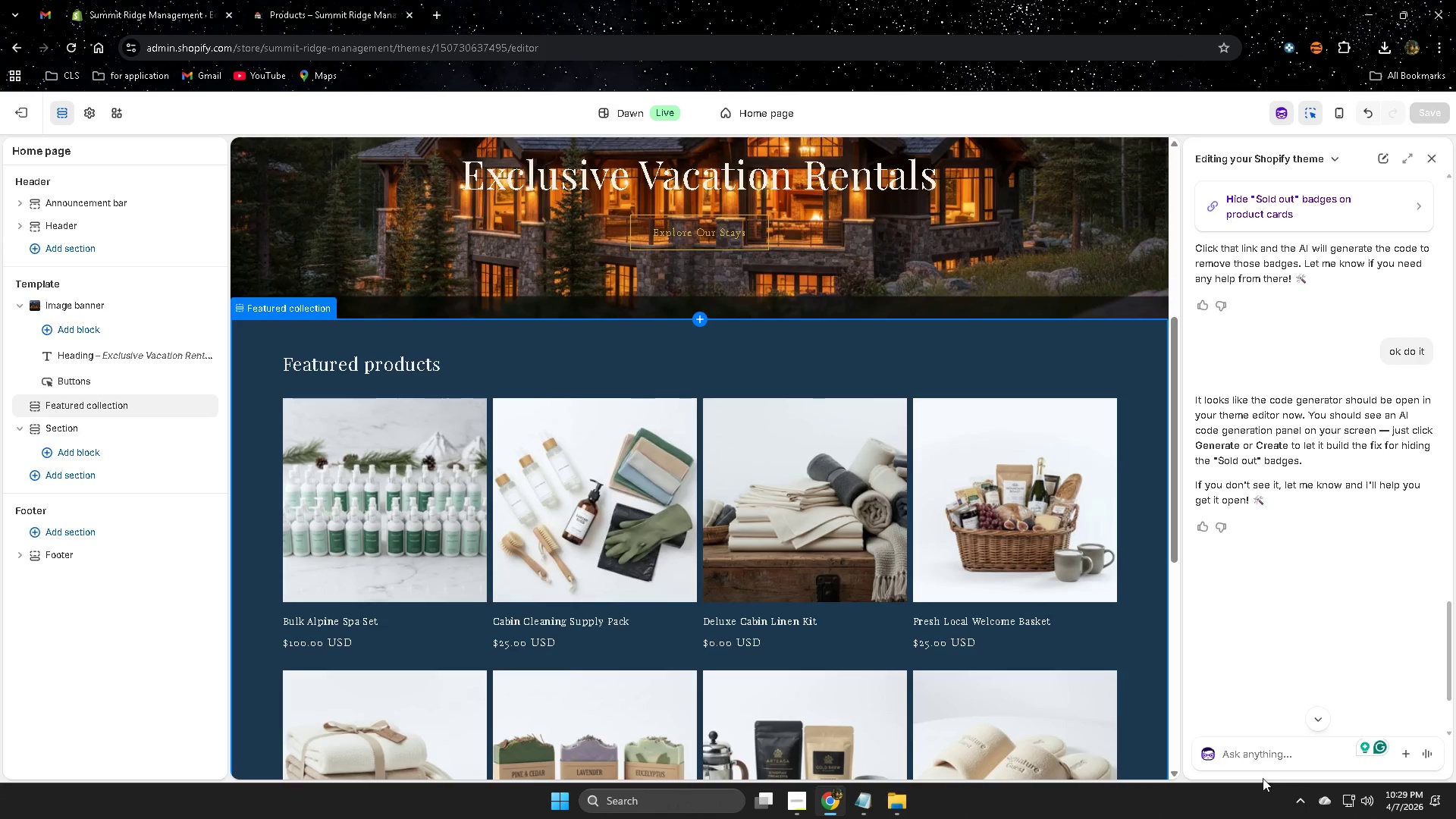 
left_click([1257, 754])
 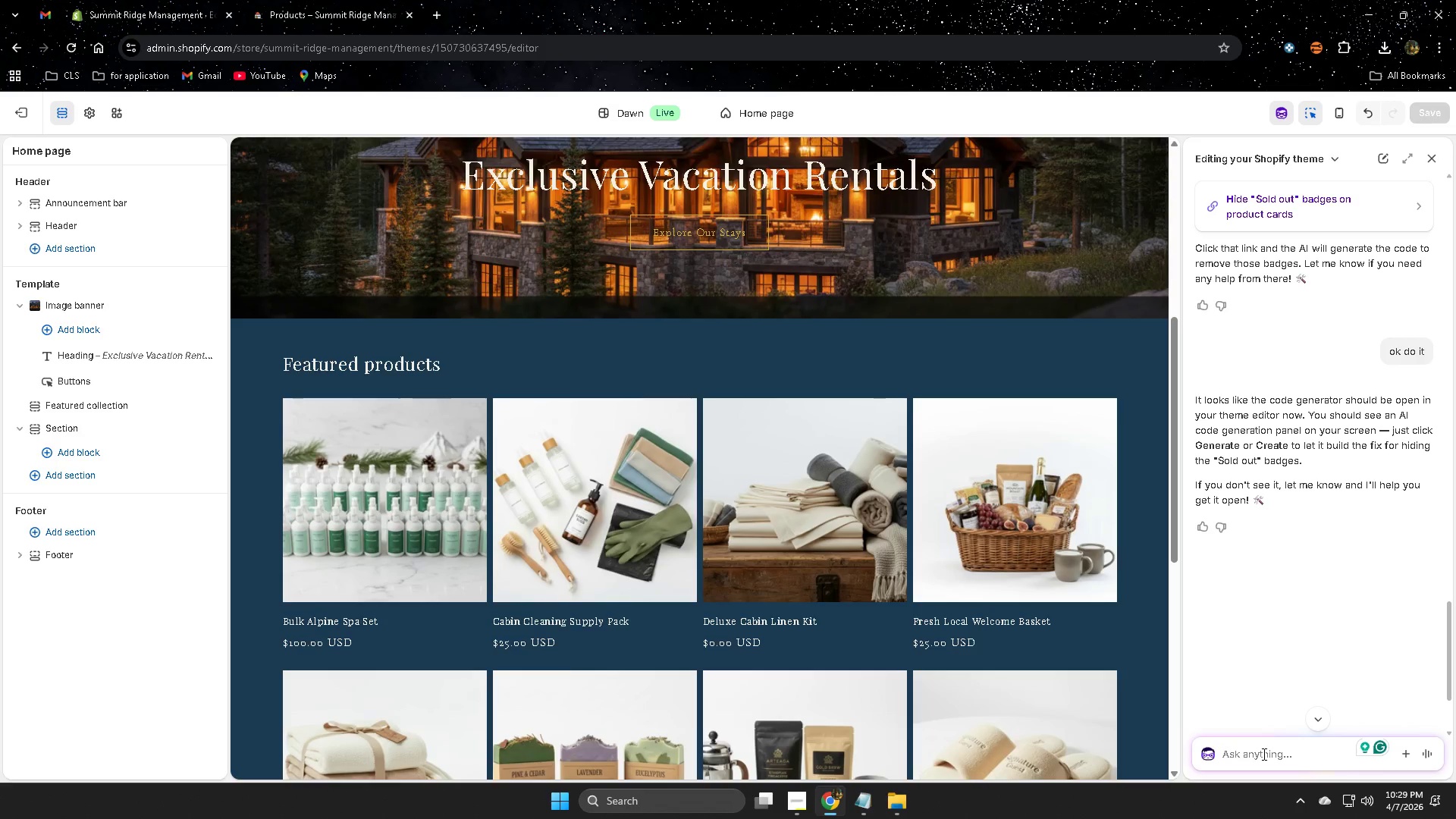 
type(it fa)
key(Backspace)
key(Backspace)
key(Backspace)
key(Backspace)
key(Backspace)
type(it failed )
 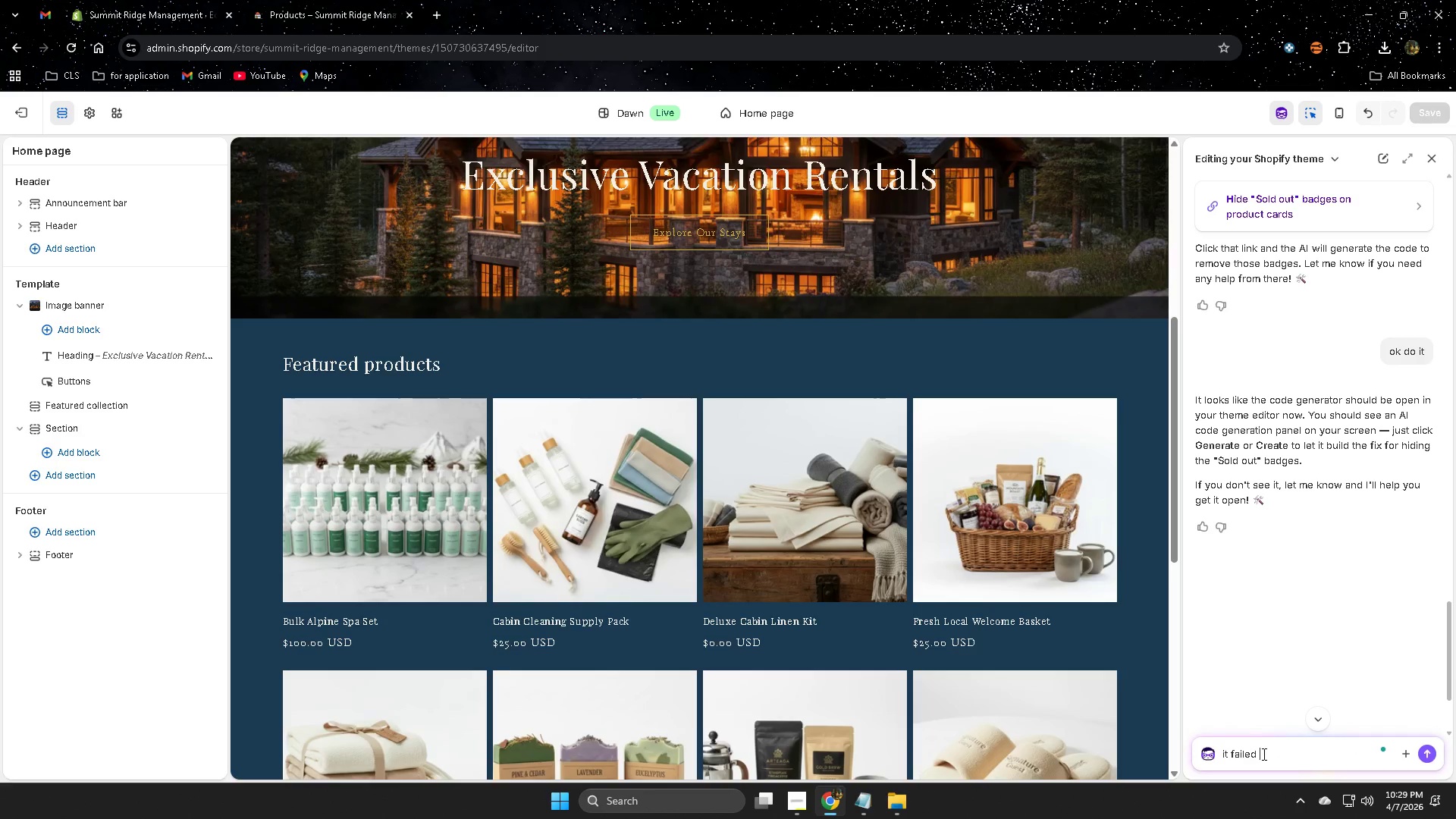 
key(Enter)
 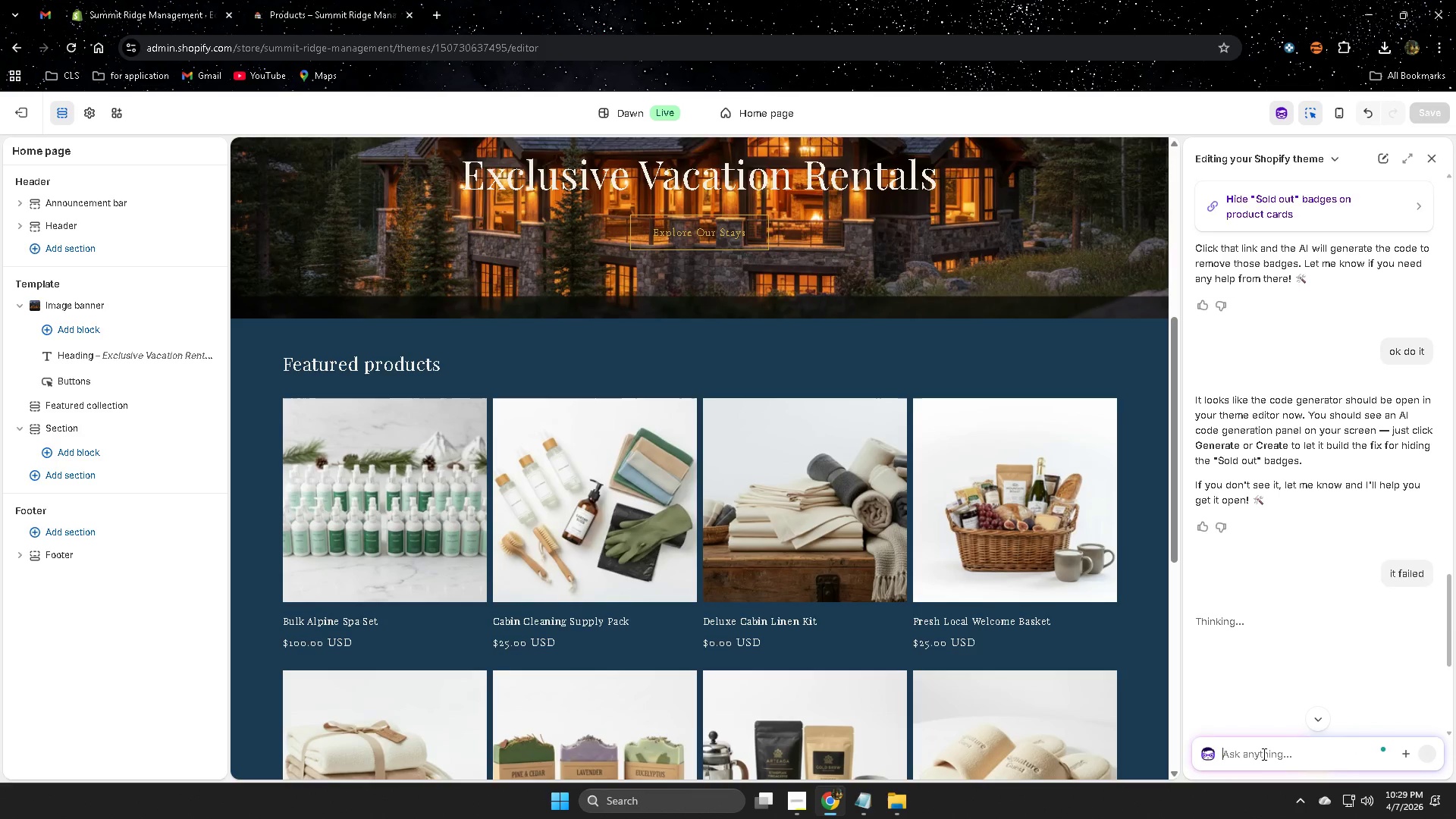 
type(can you fo)
key(Backspace)
key(Backspace)
type(do it again)
 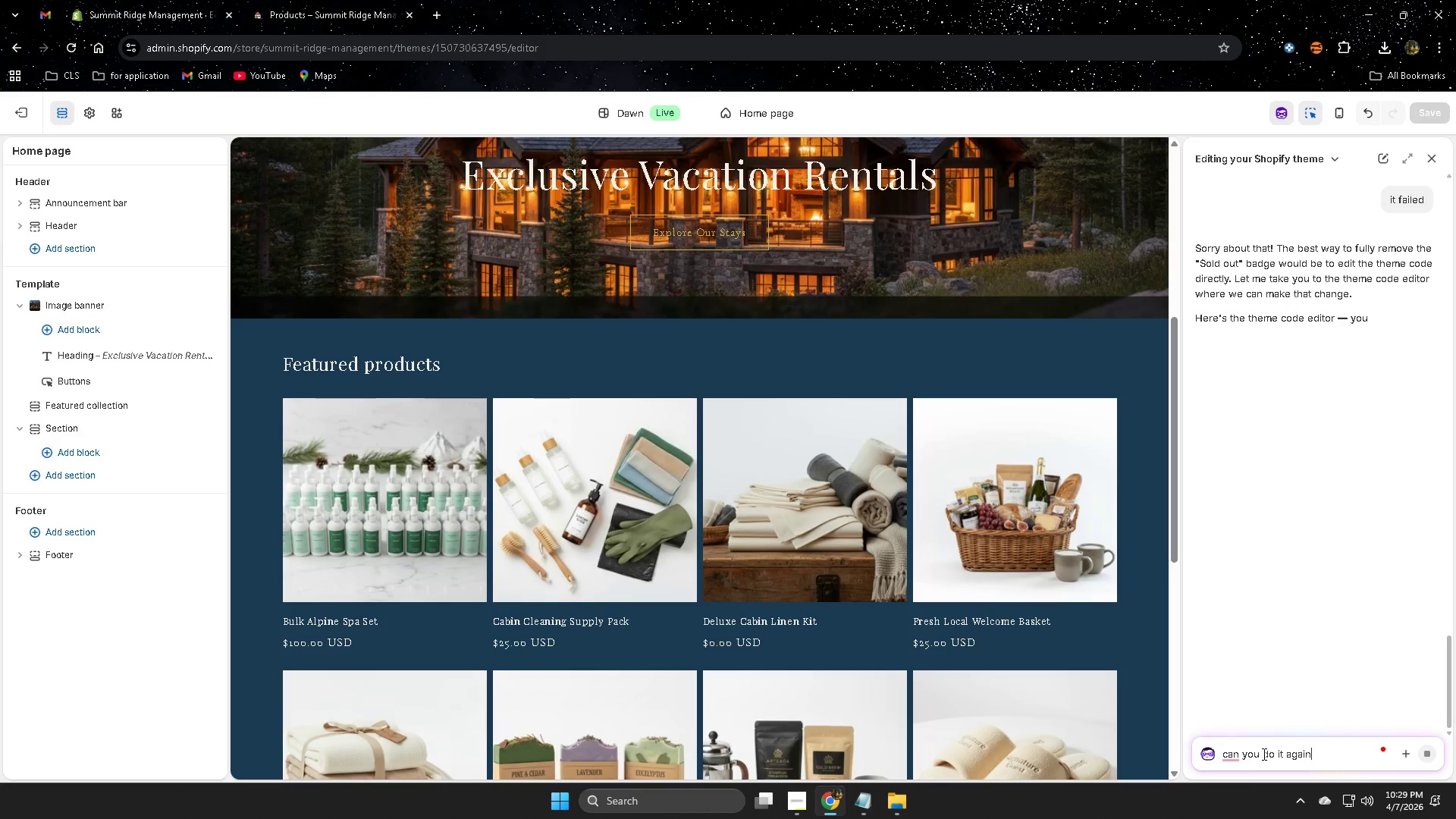 
key(Enter)
 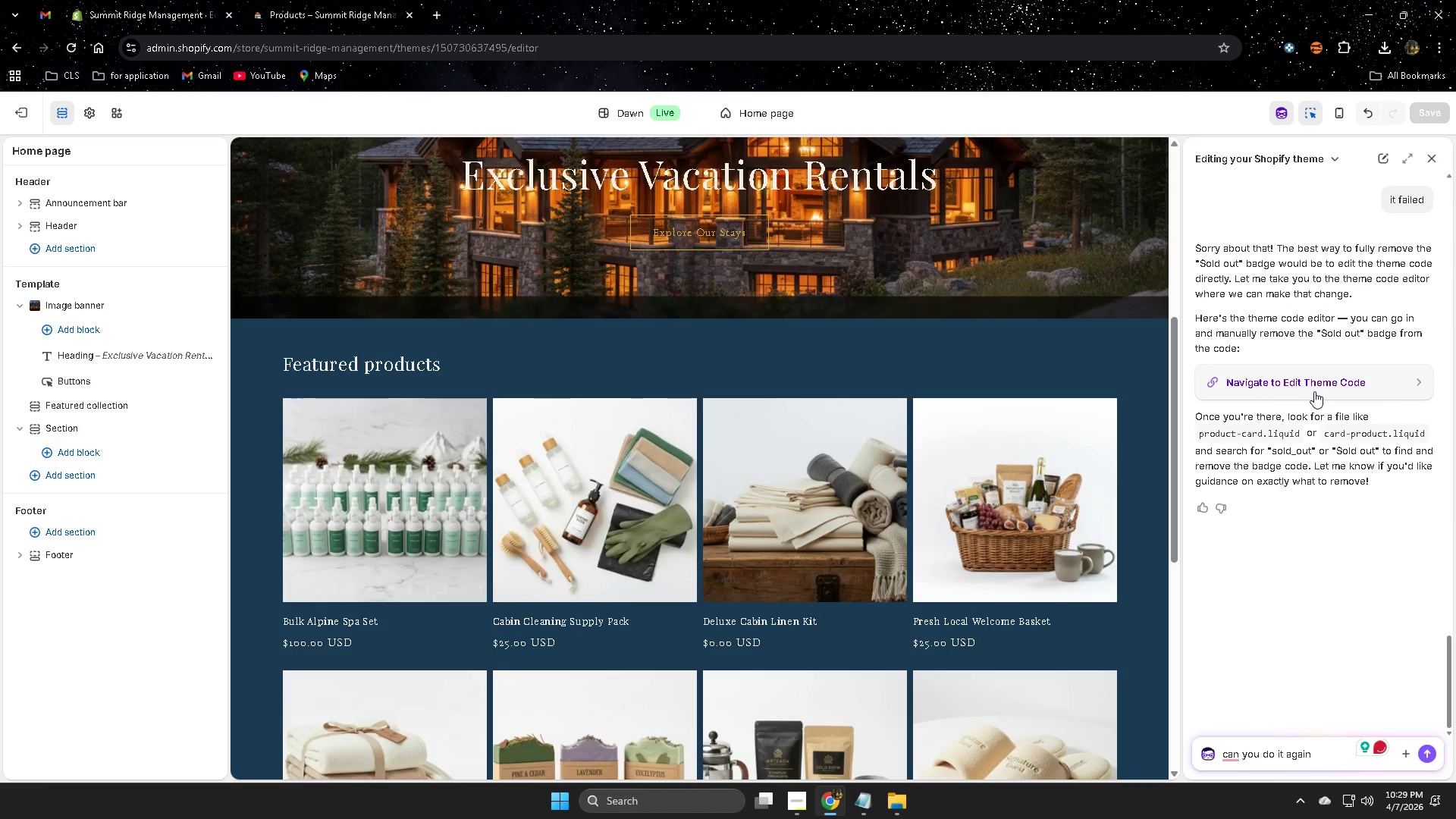 
left_click([1314, 391])
 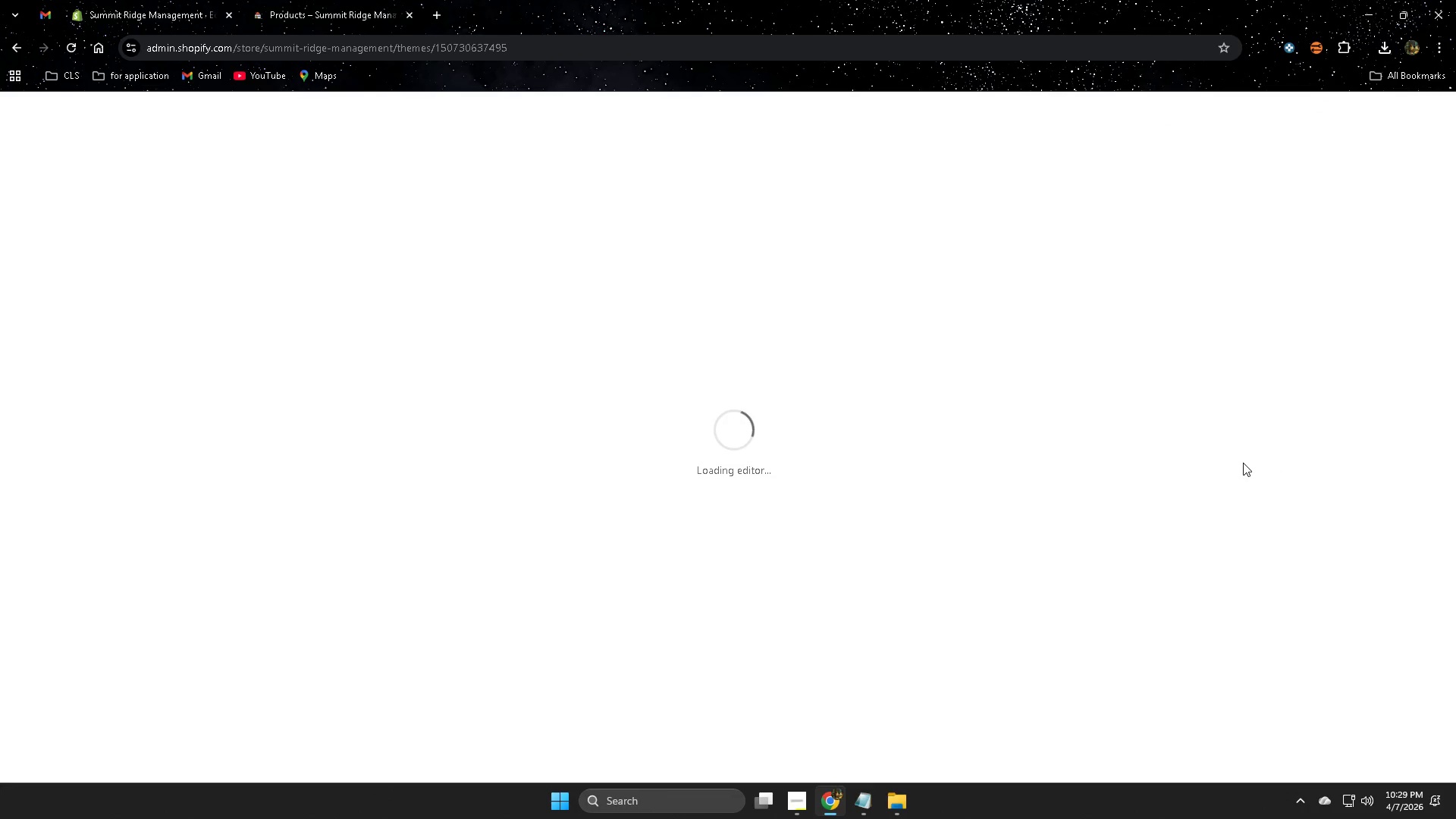 
wait(5.31)
 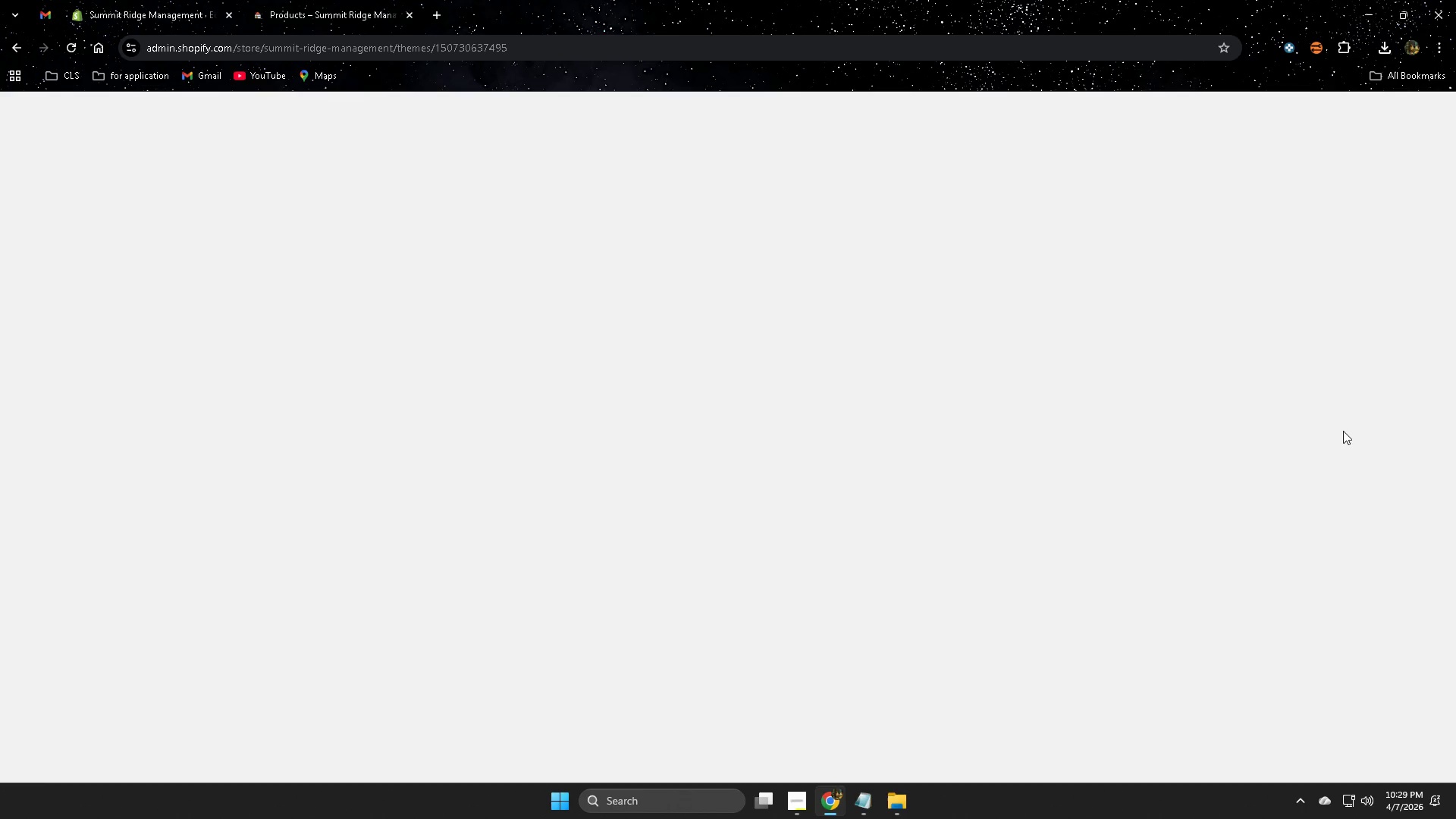 
left_click([140, 2])
 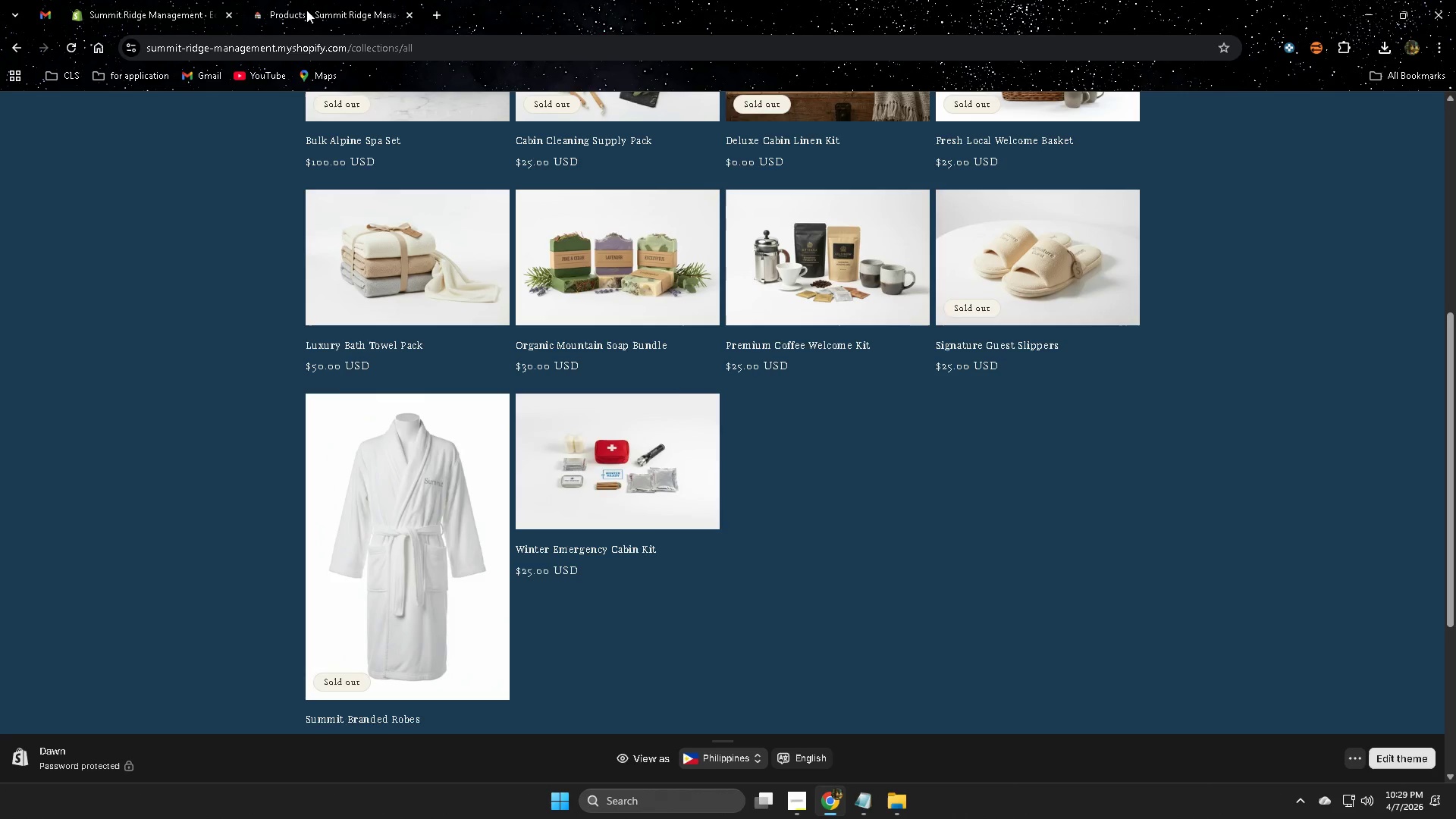 
double_click([86, 0])
 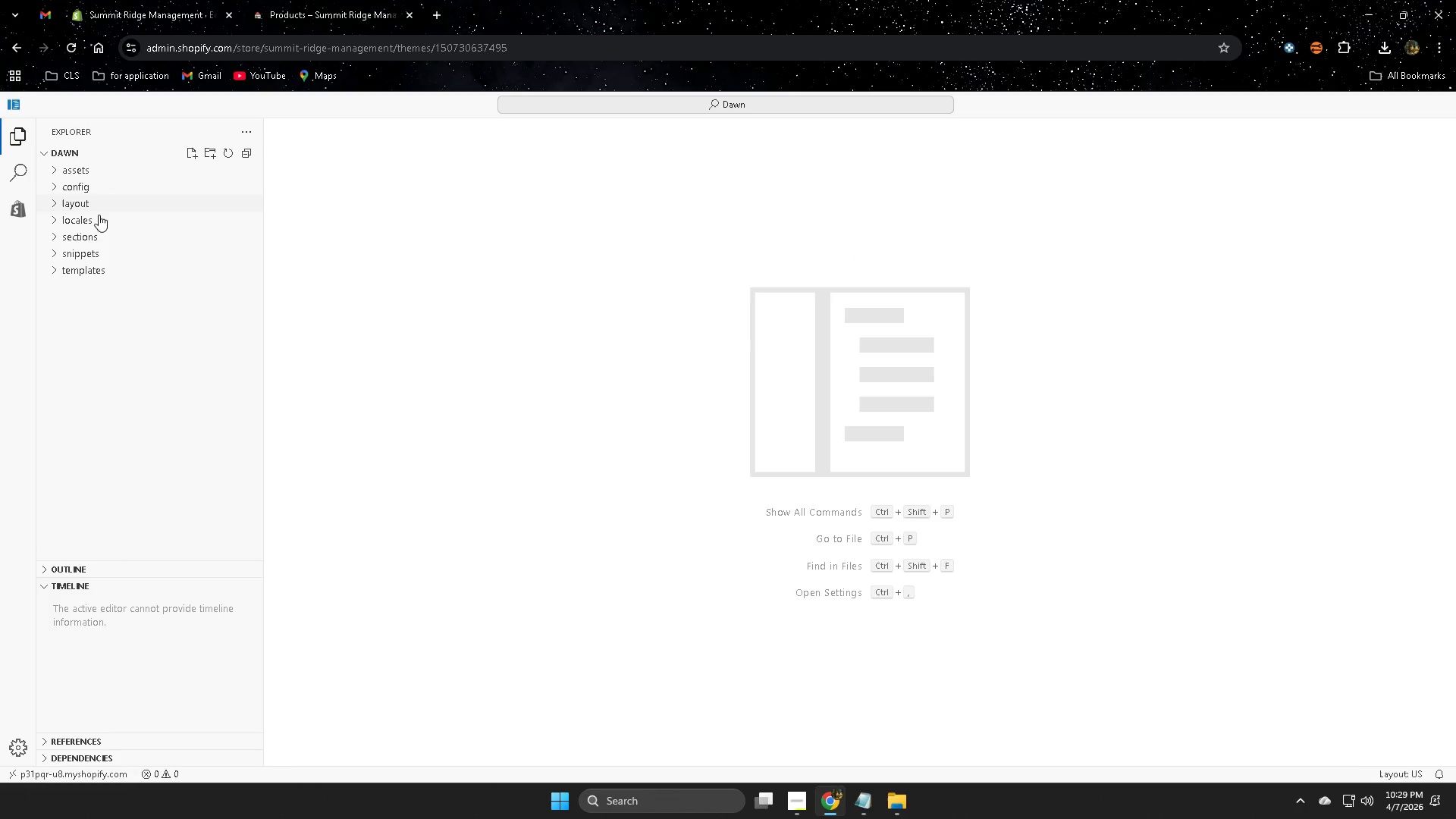 
wait(6.26)
 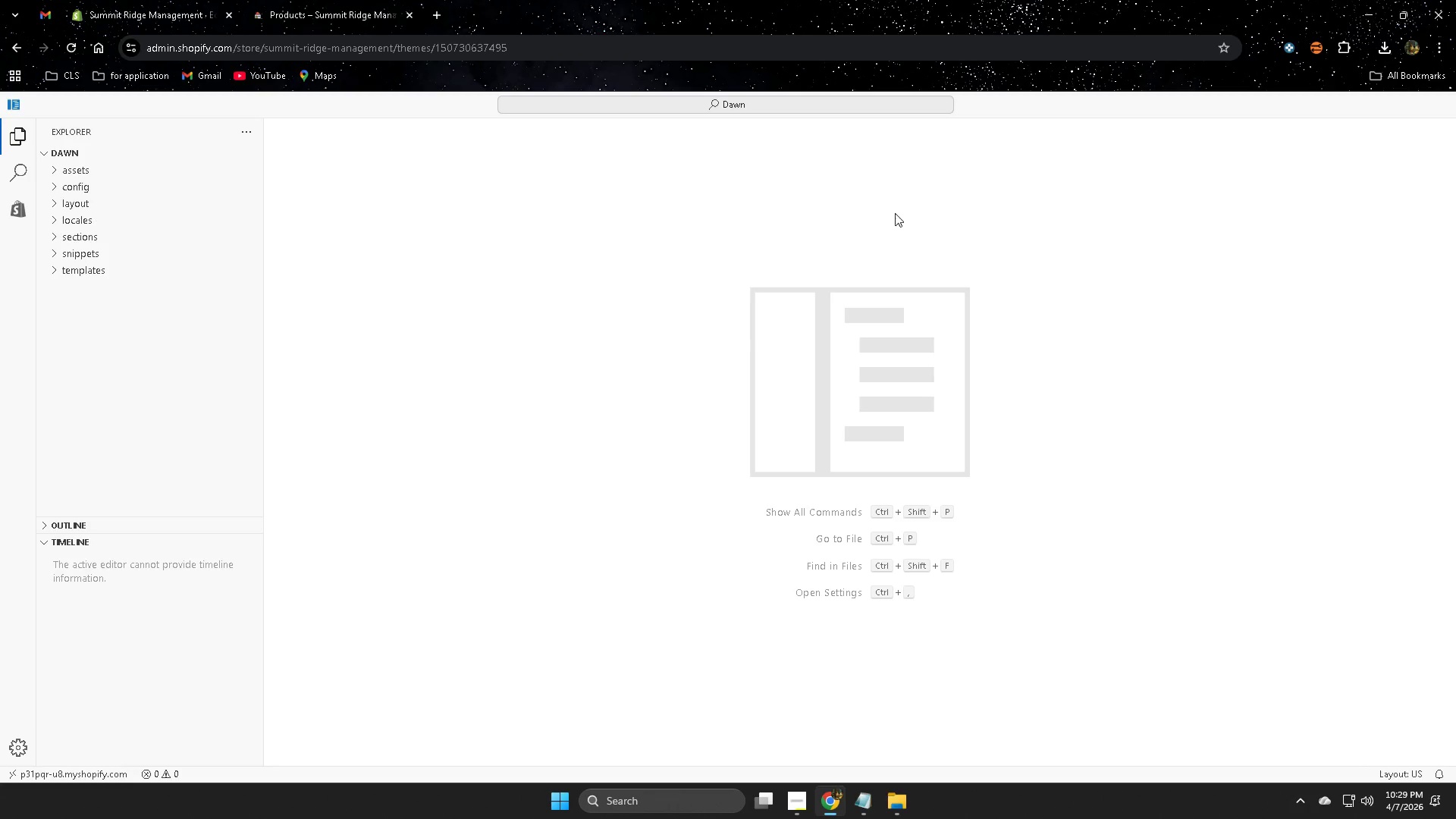 
left_click([115, 2])
 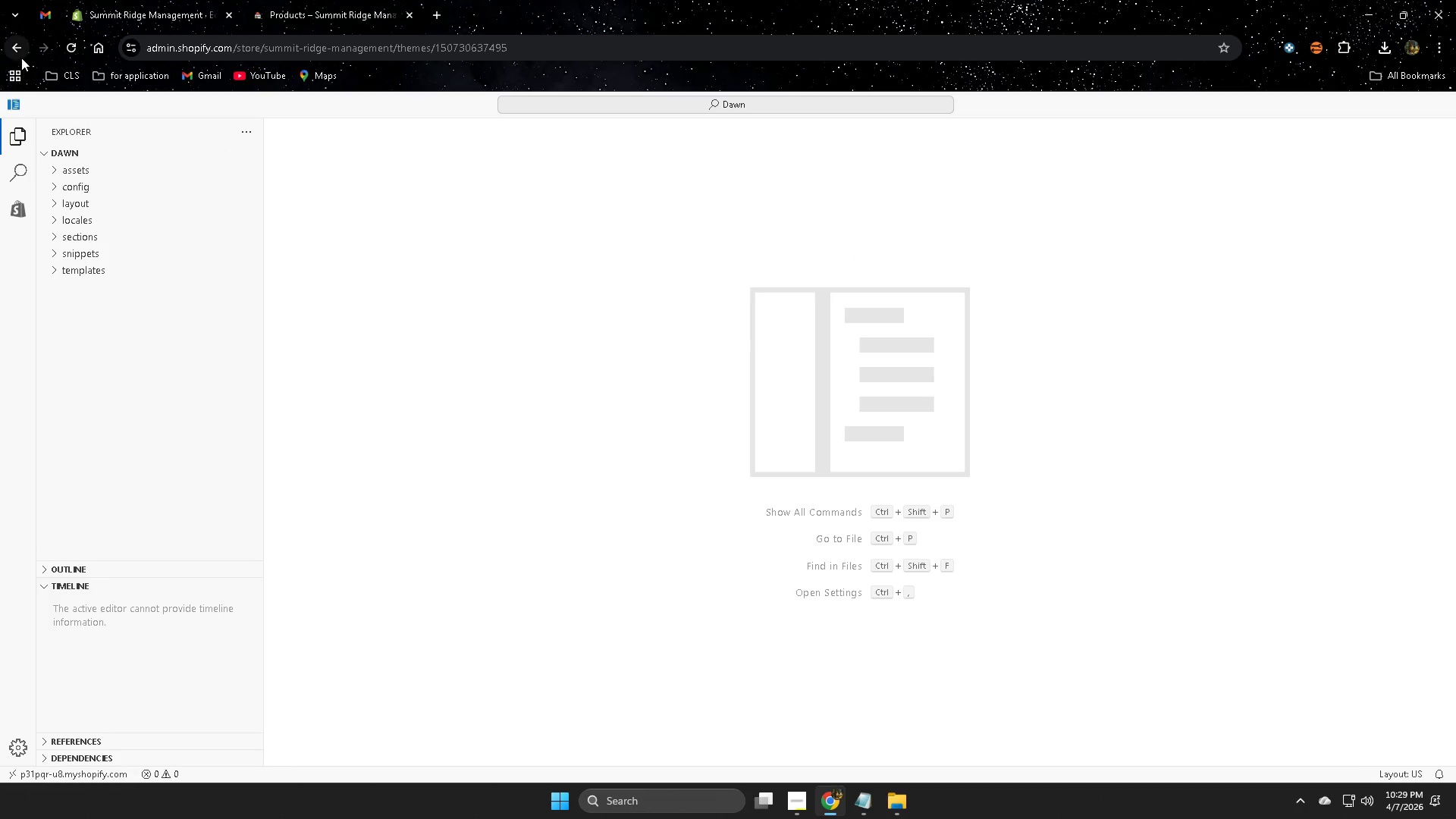 
left_click([16, 47])
 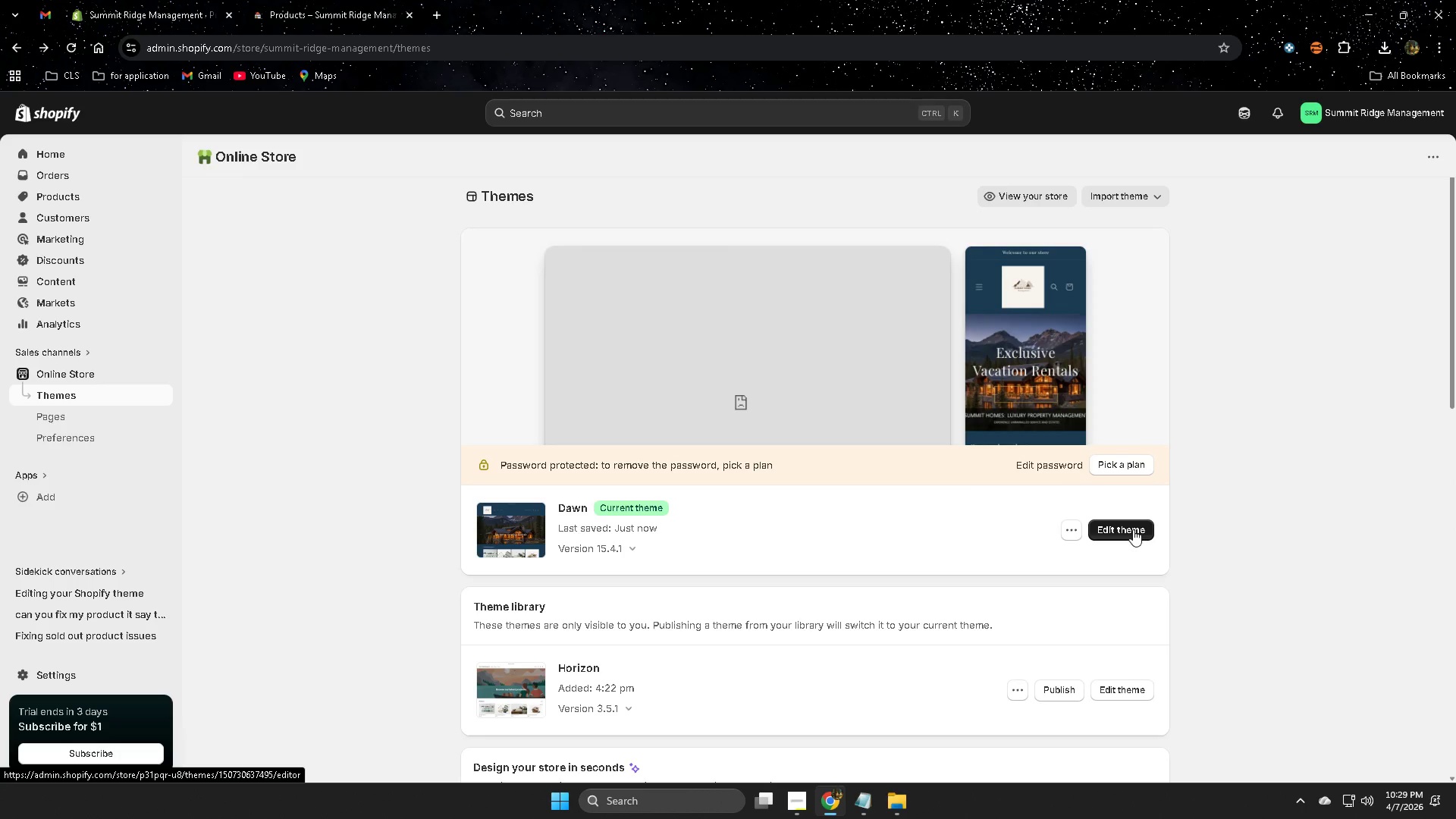 
left_click([1018, 198])
 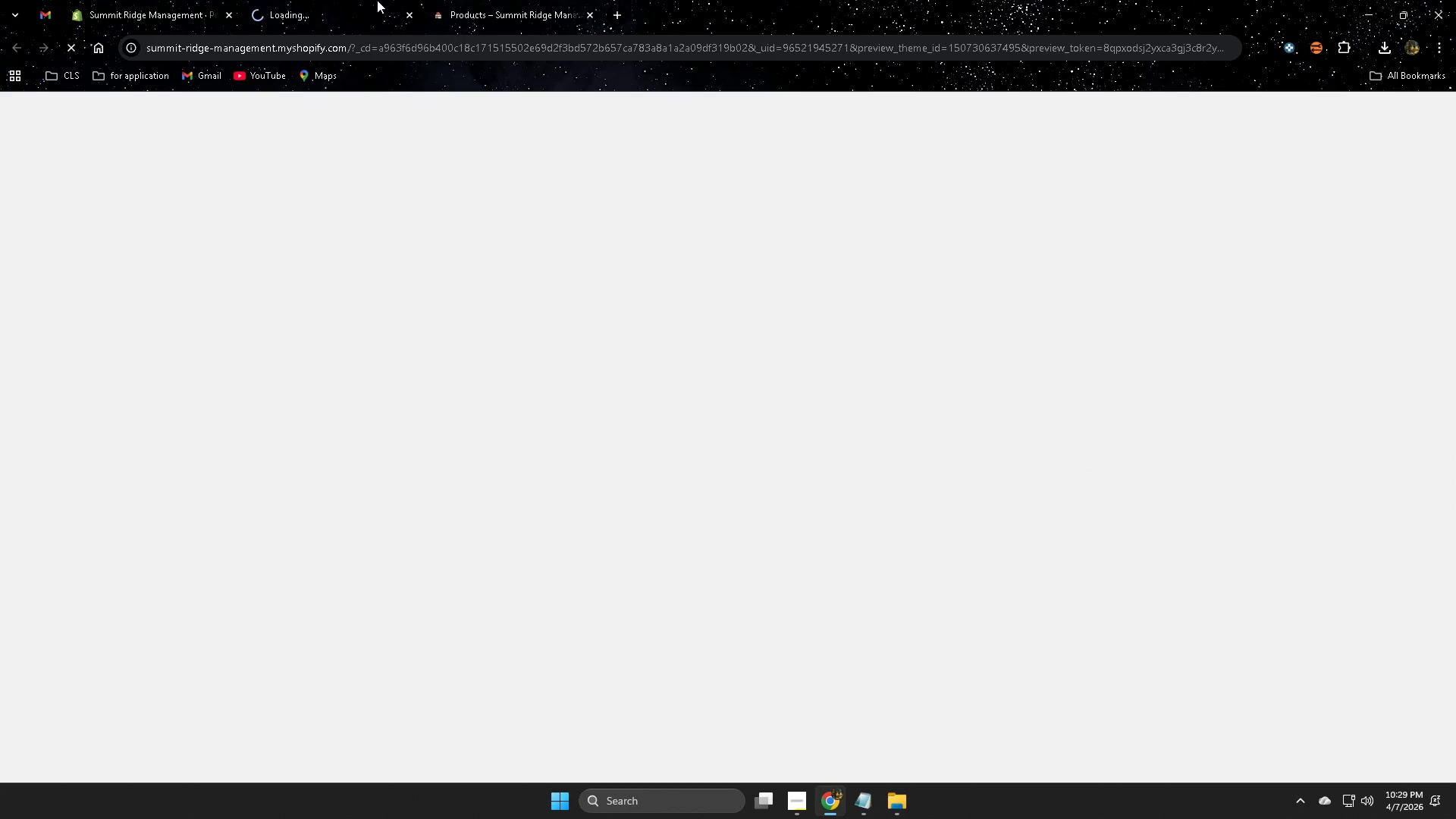 
left_click([500, 0])
 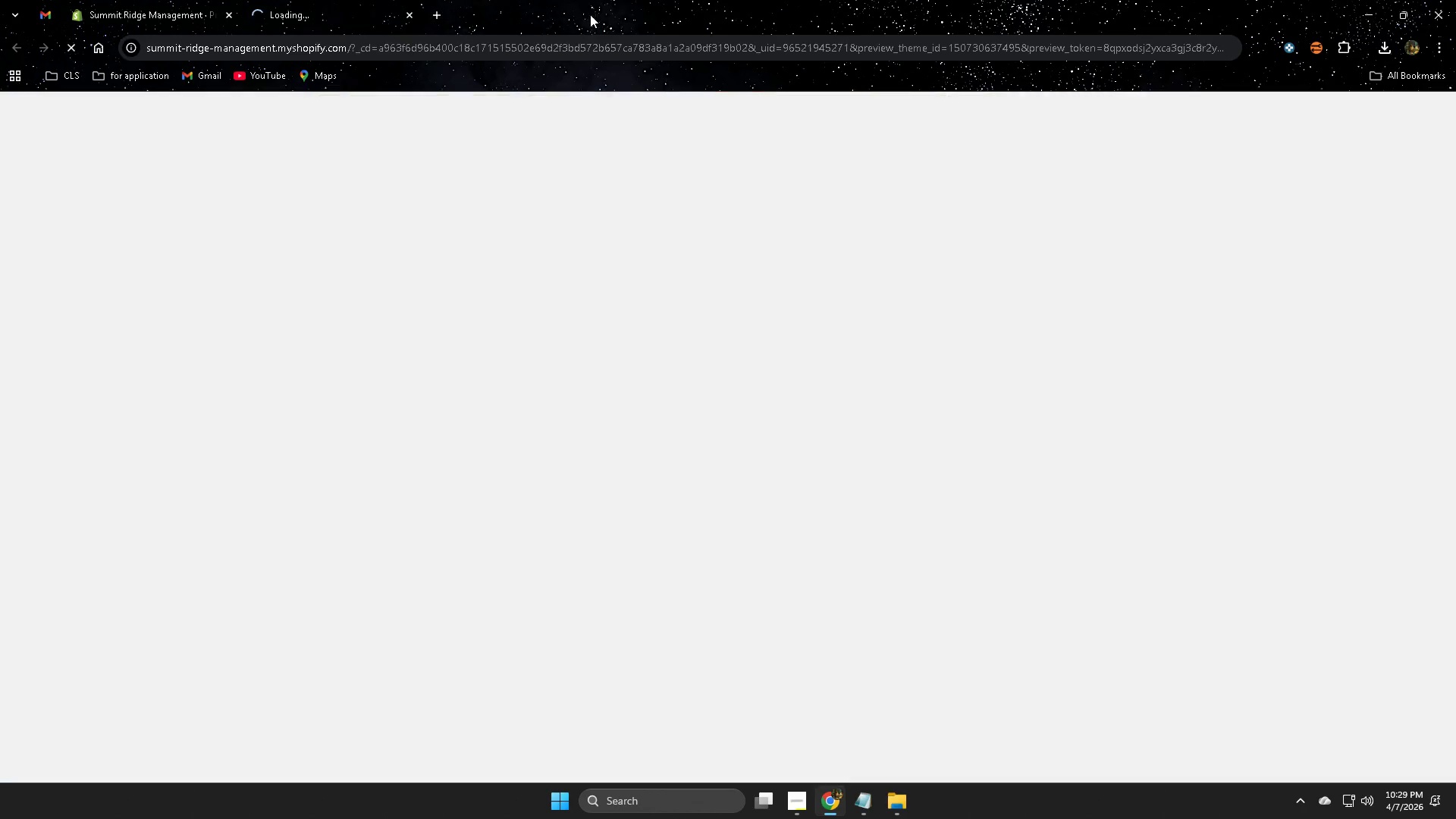 
double_click([300, 0])
 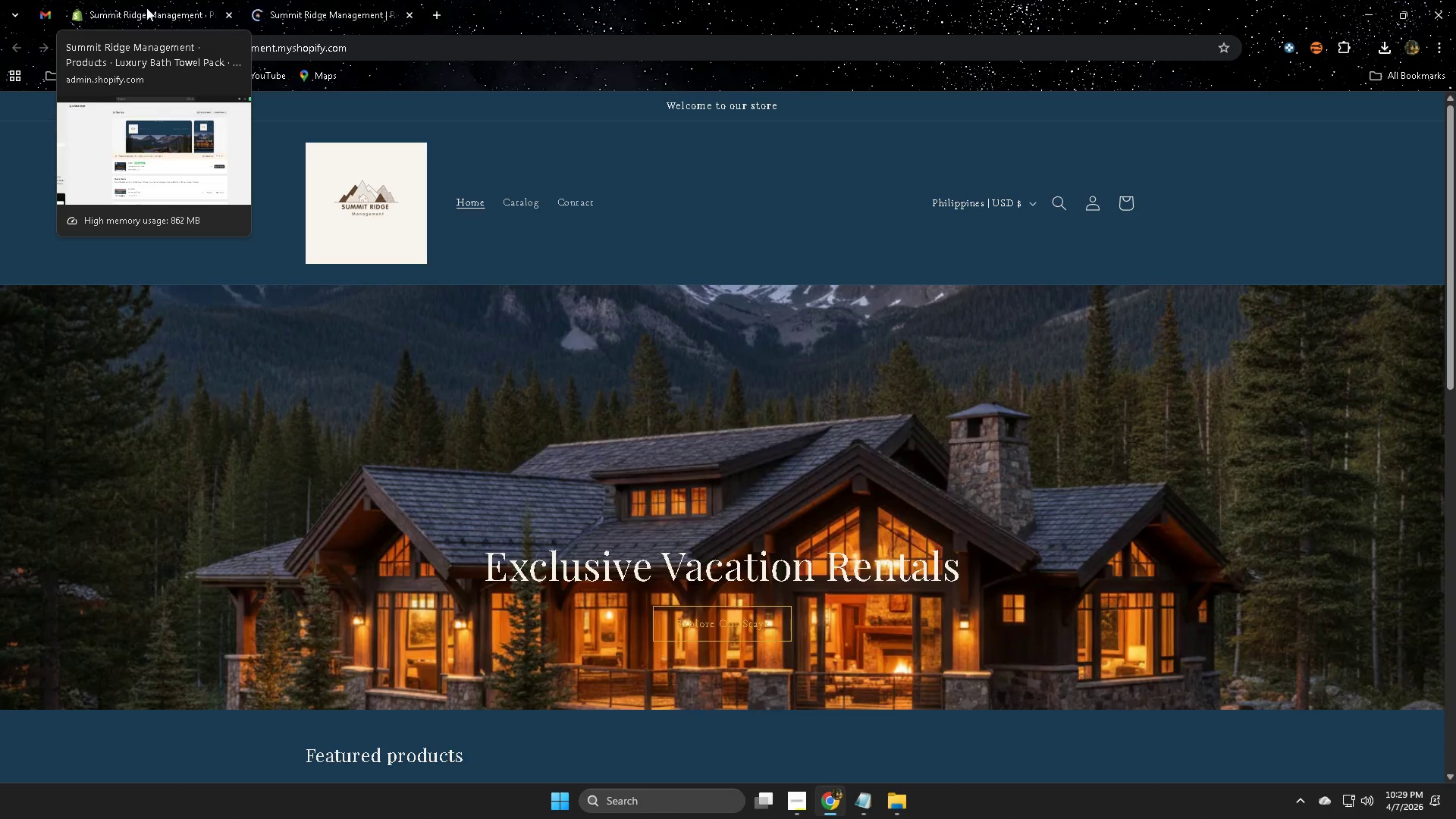 
scroll: coordinate [830, 577], scroll_direction: down, amount: 7.0
 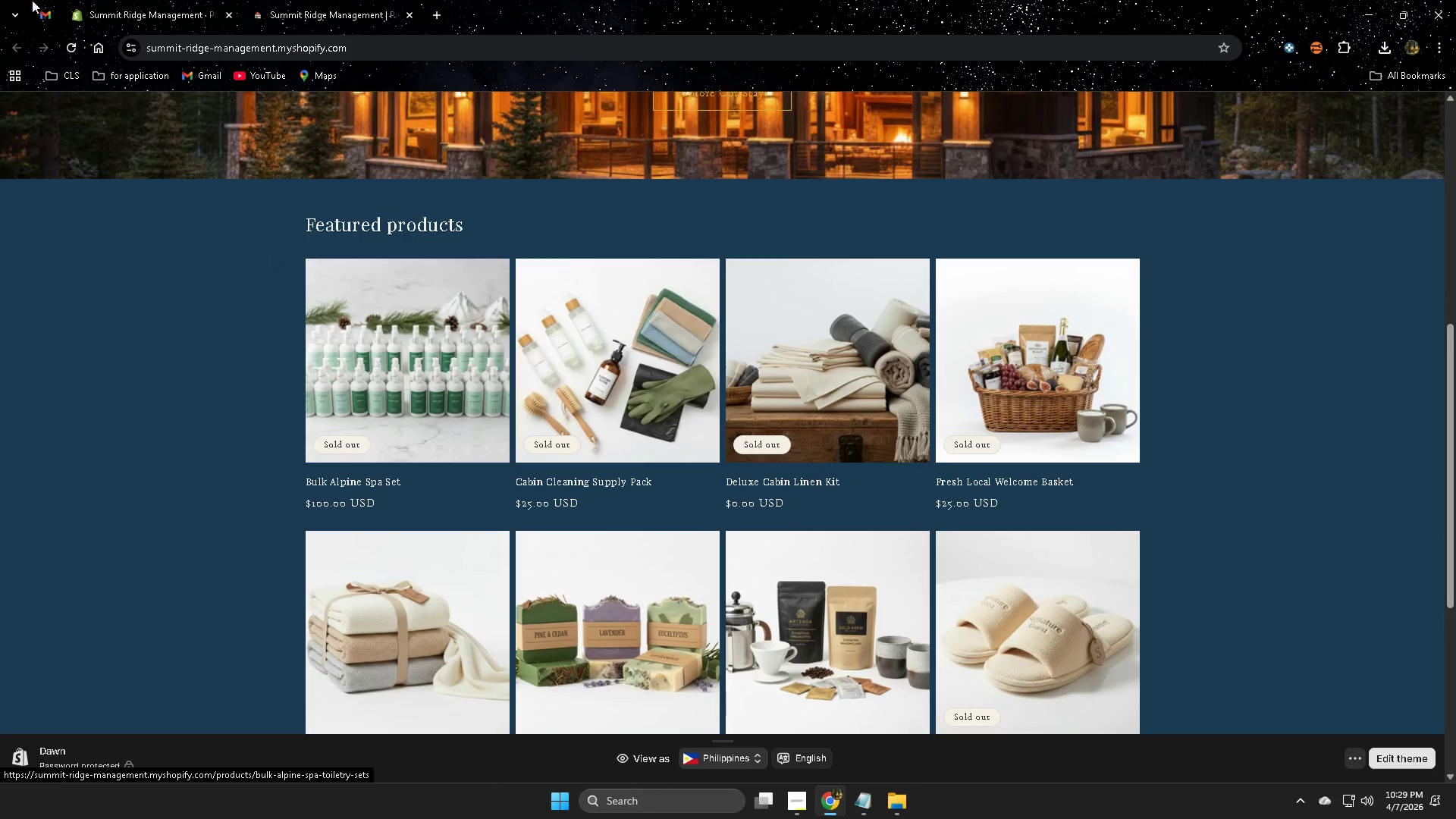 
left_click([124, 10])
 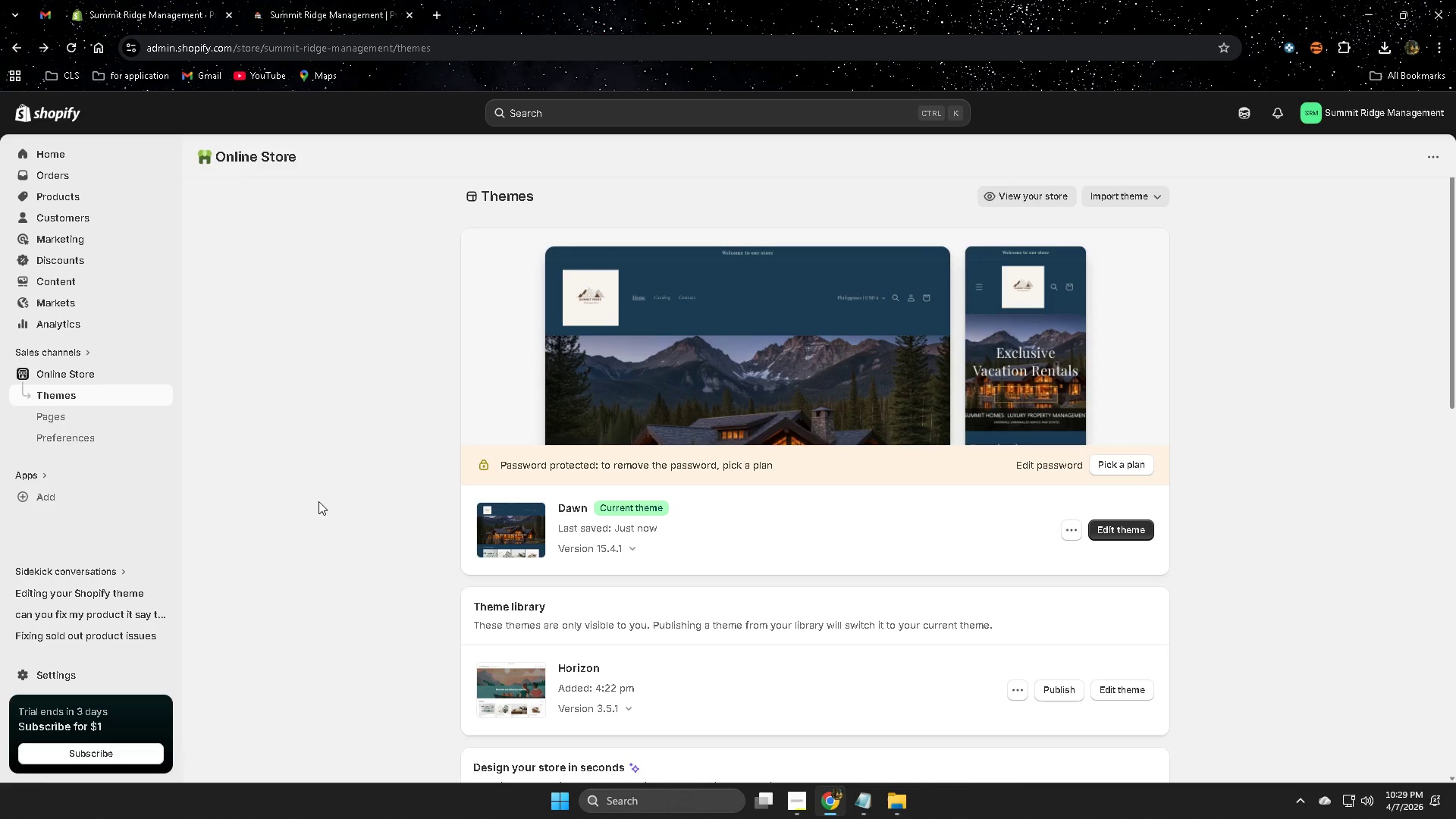 
left_click([1110, 535])
 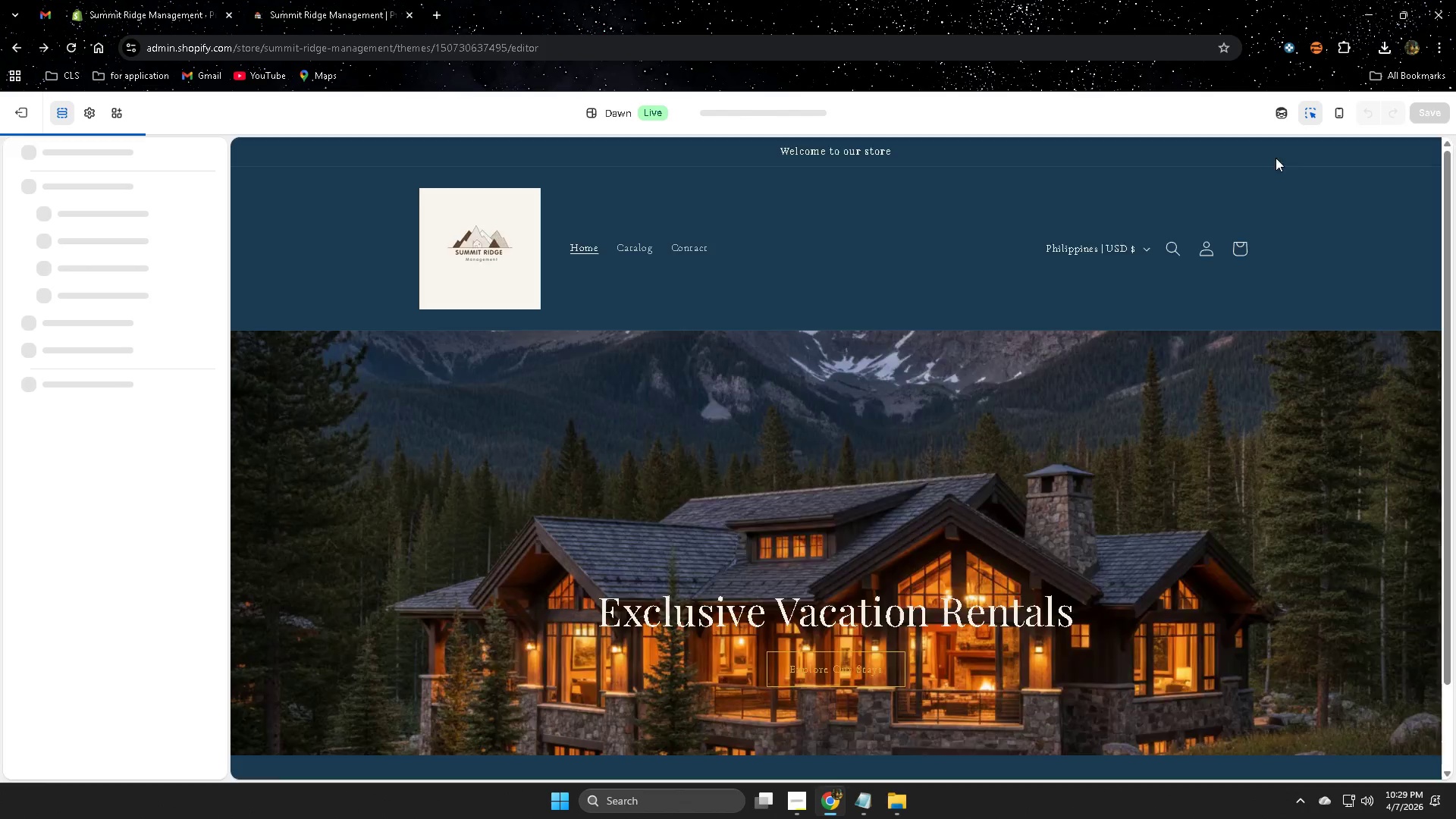 
left_click([1280, 119])
 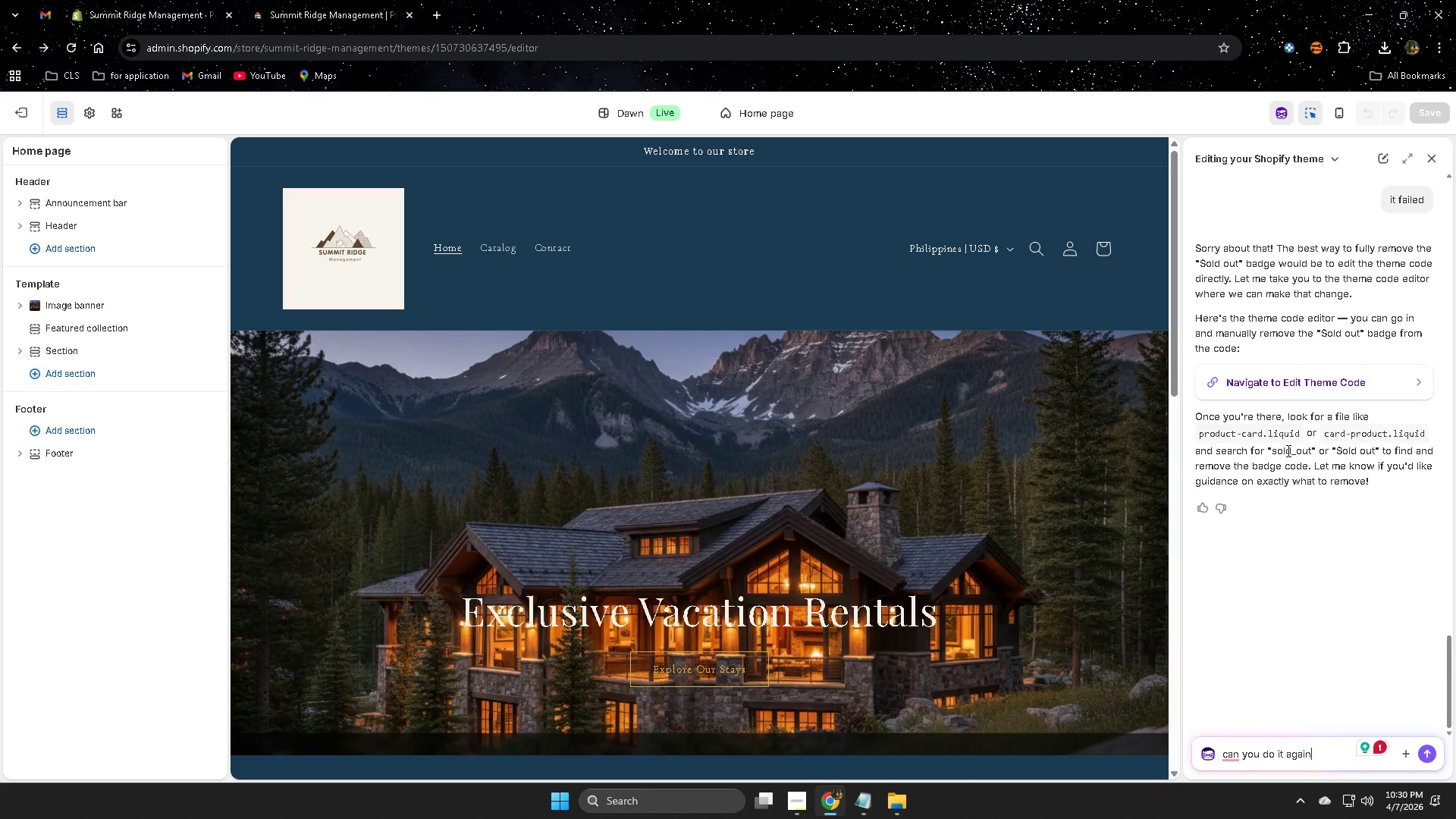 
wait(17.05)
 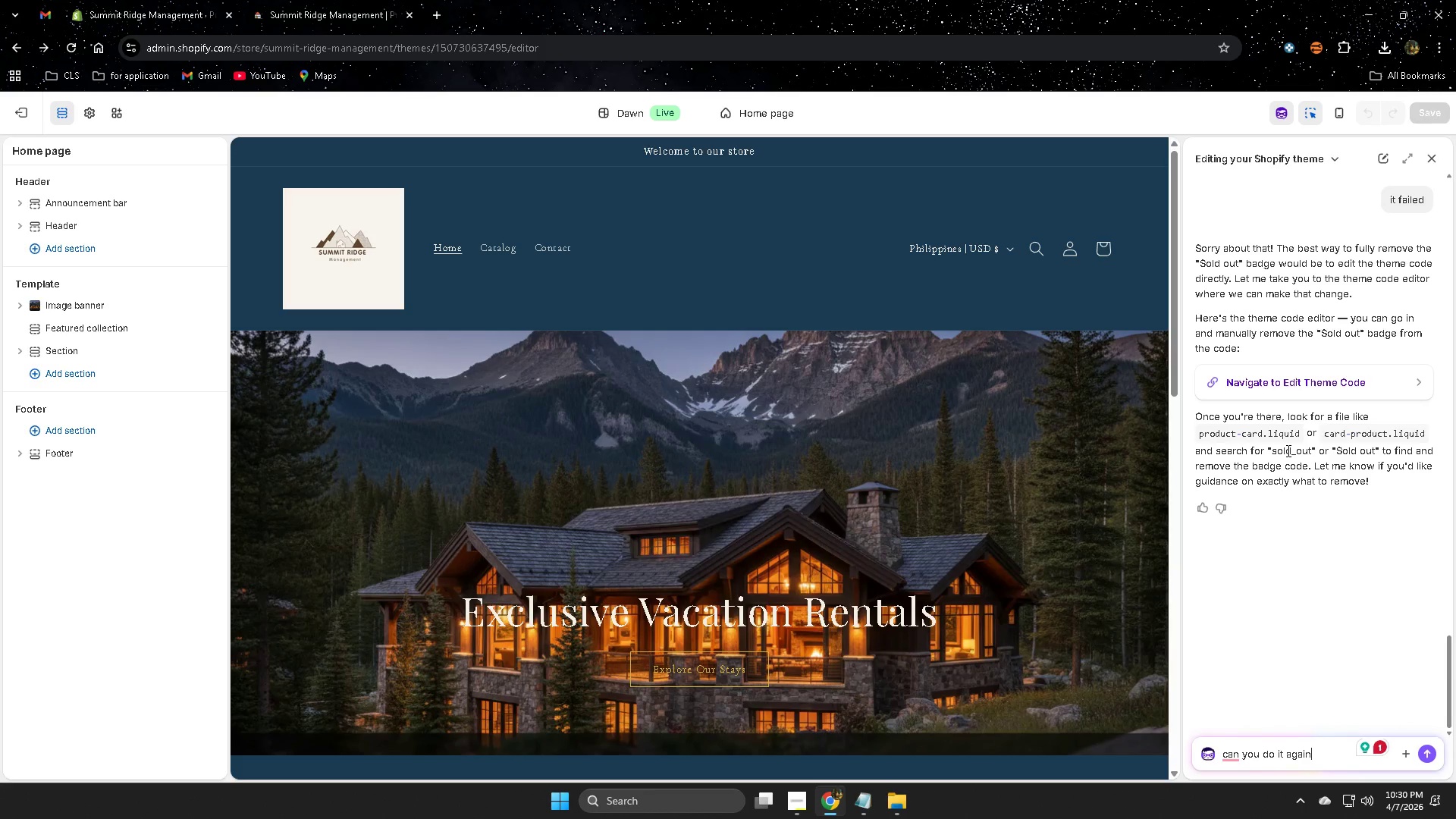 
hold_key(key=ControlLeft, duration=1.51)
left_click([1348, 386])
 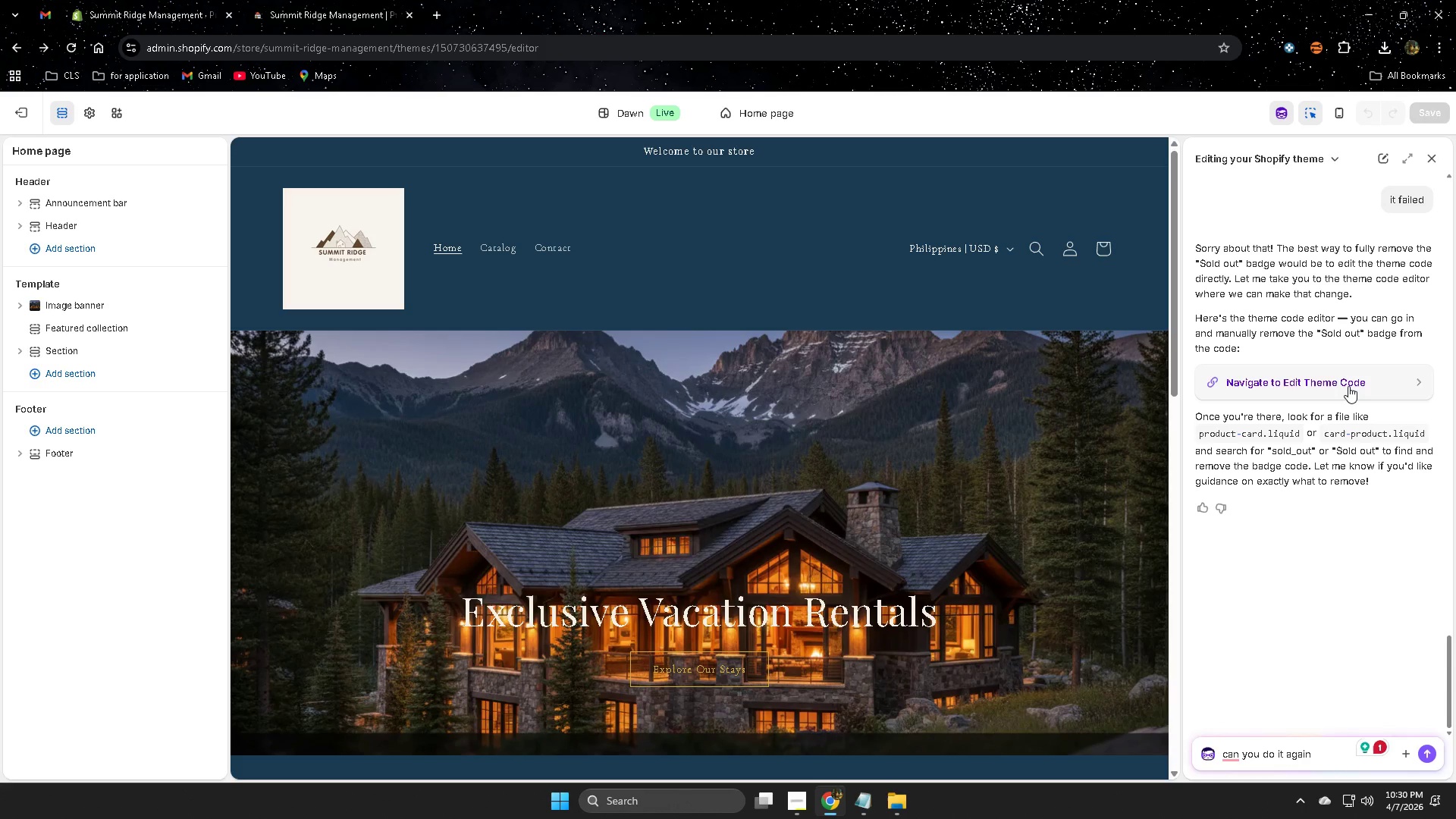 
hold_key(key=ControlLeft, duration=0.59)
 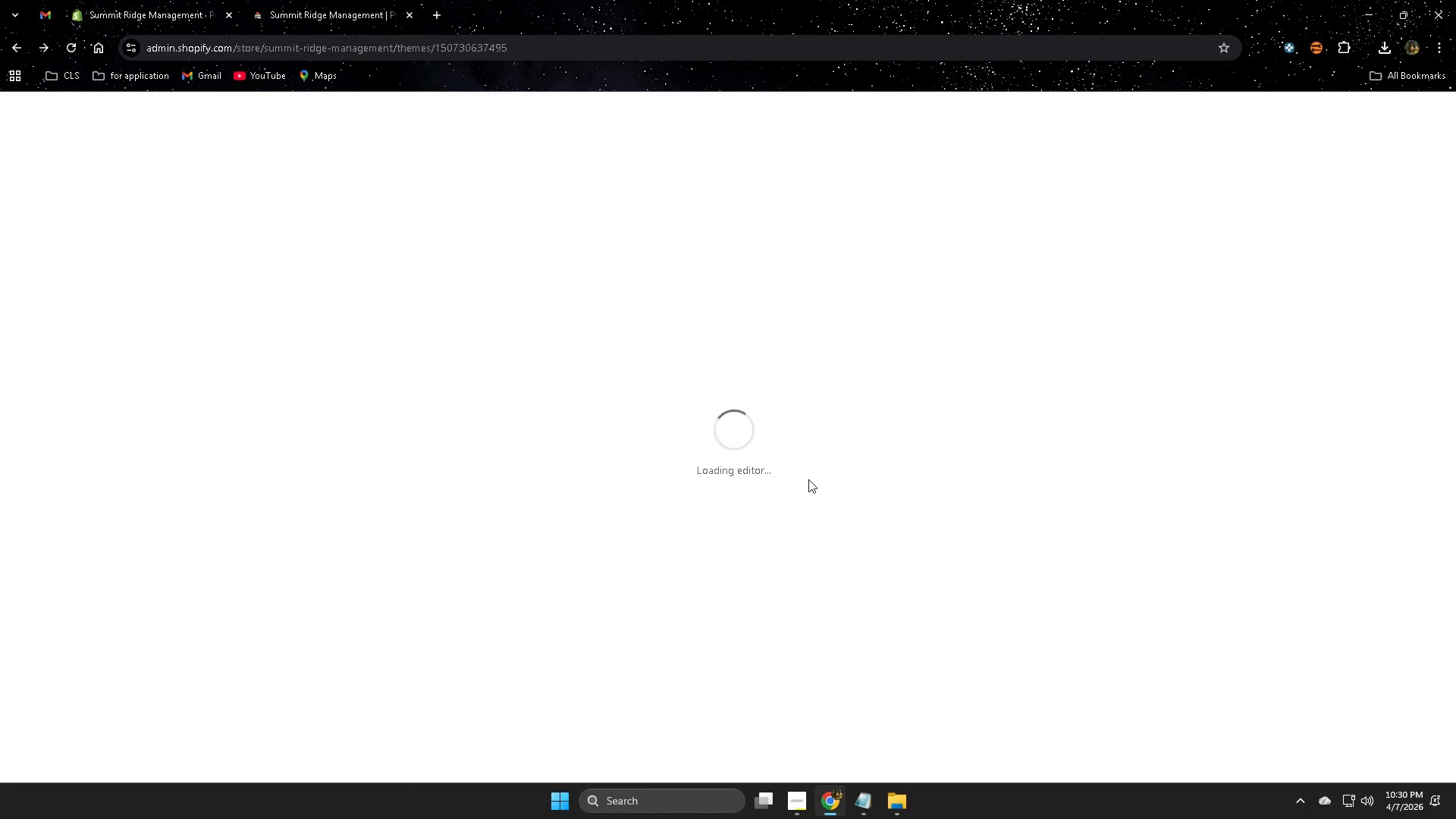 
mouse_move([805, 488])
 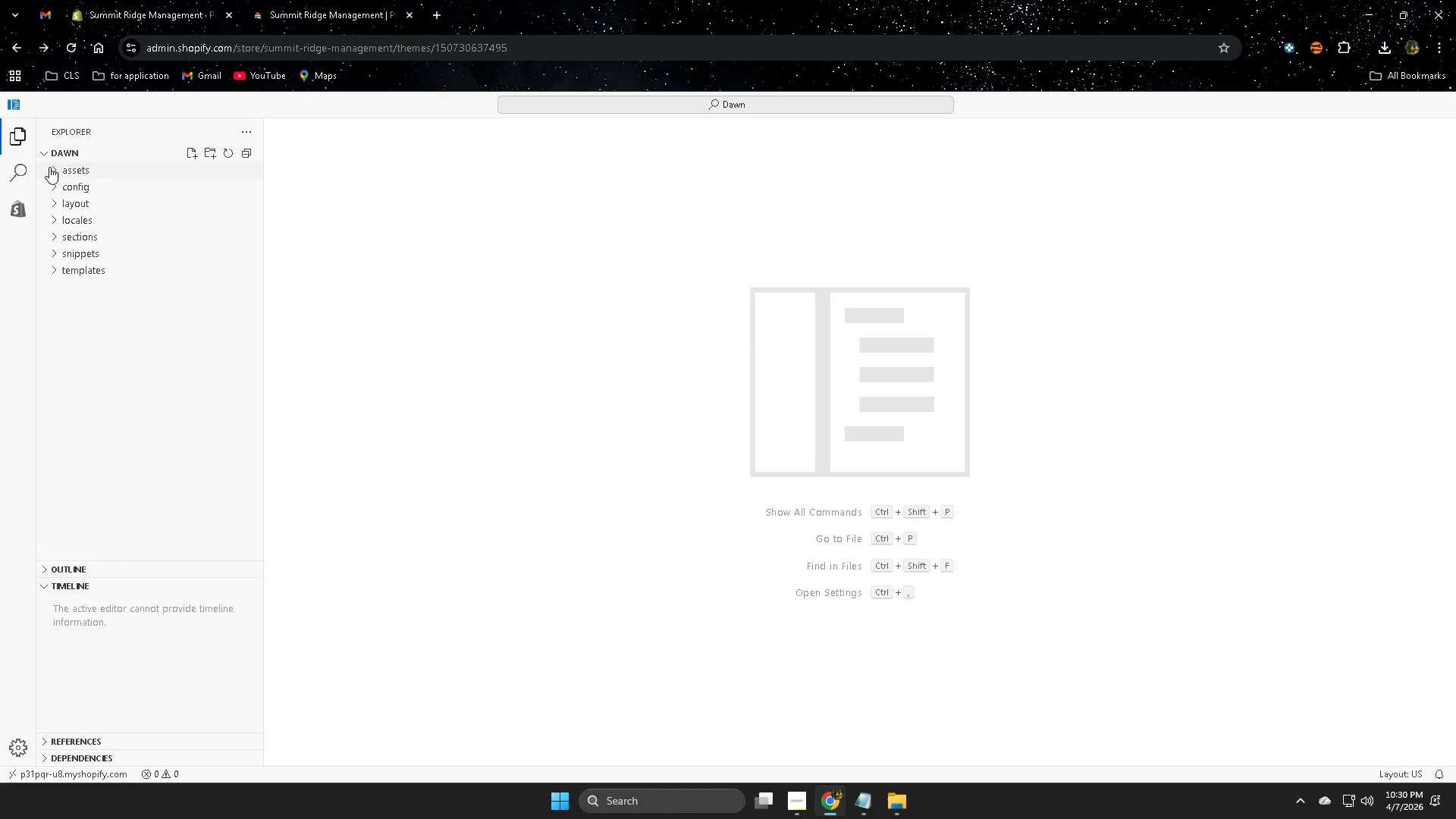 
left_click([55, 171])
 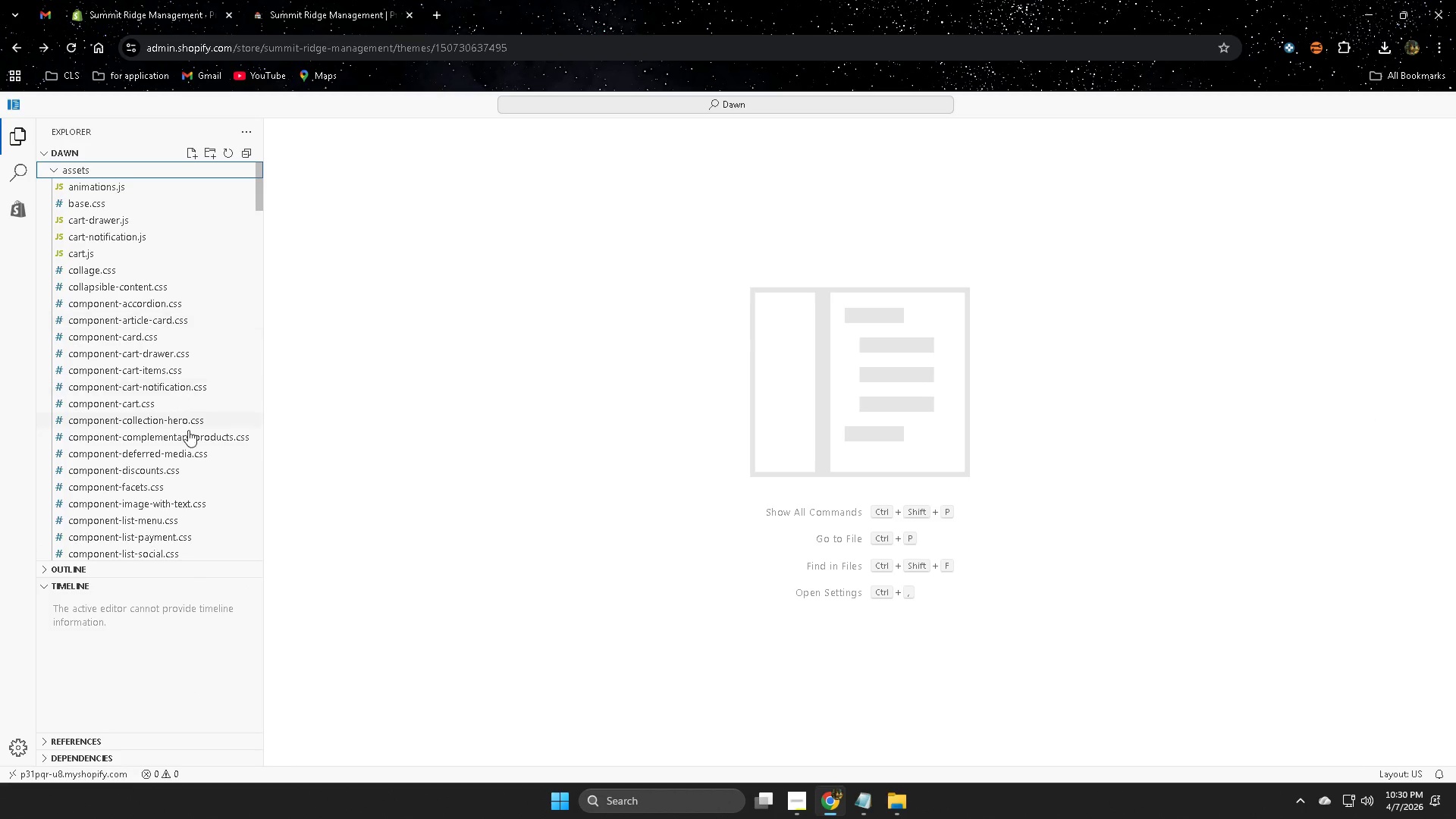 
scroll: coordinate [189, 457], scroll_direction: down, amount: 41.0
 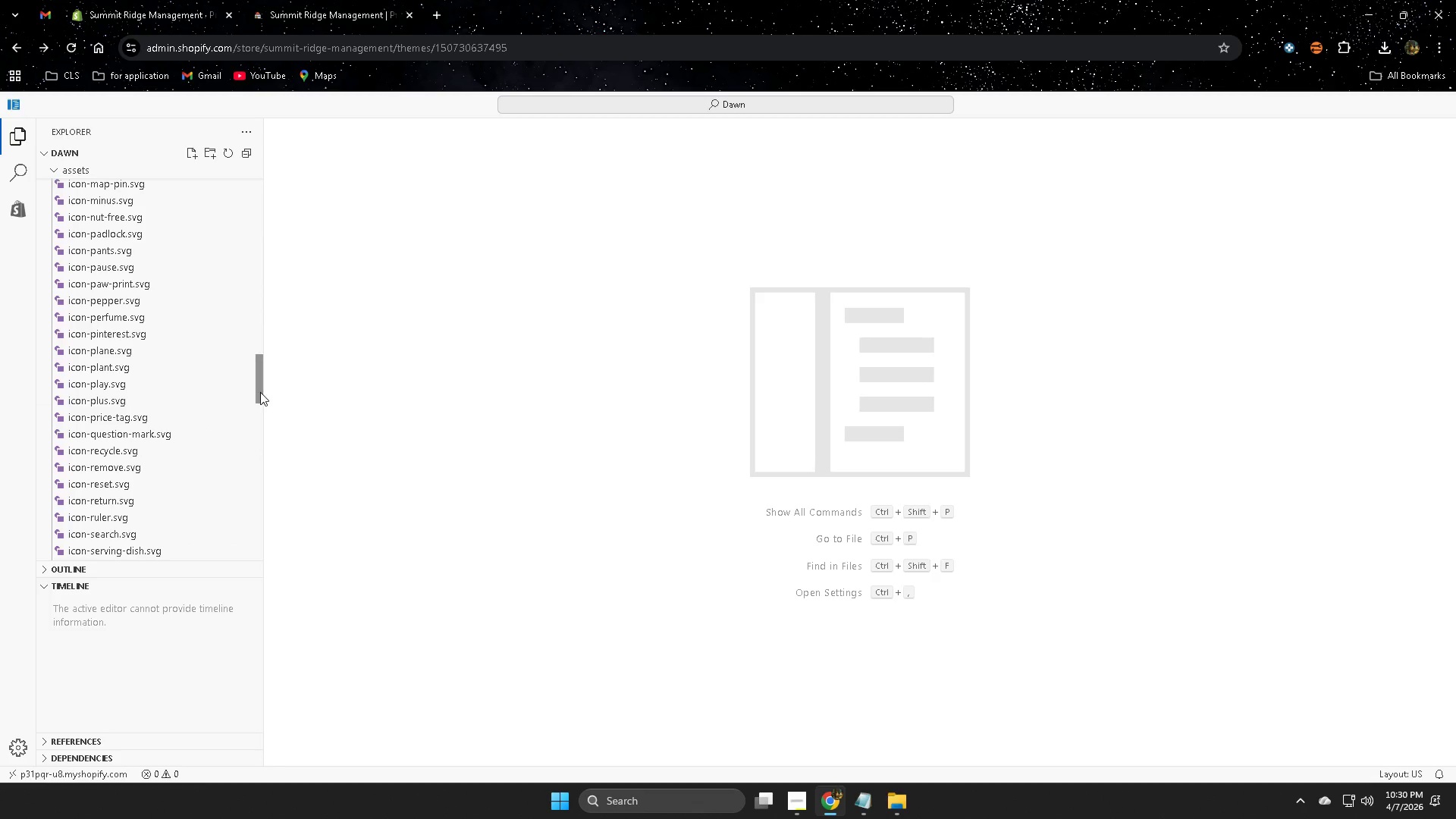 
left_click_drag(start_coordinate=[259, 392], to_coordinate=[251, 547])
 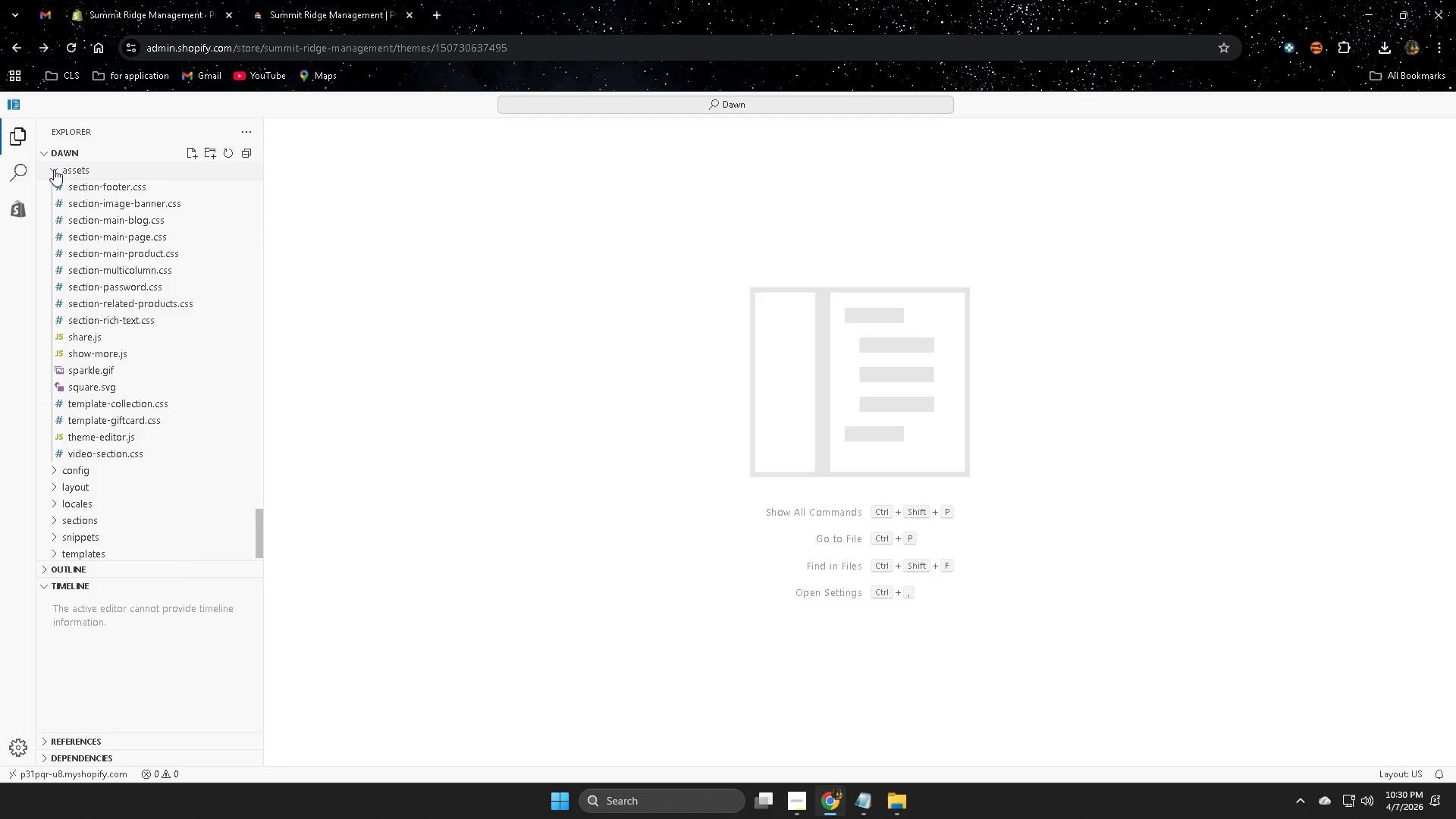 
left_click([54, 169])
 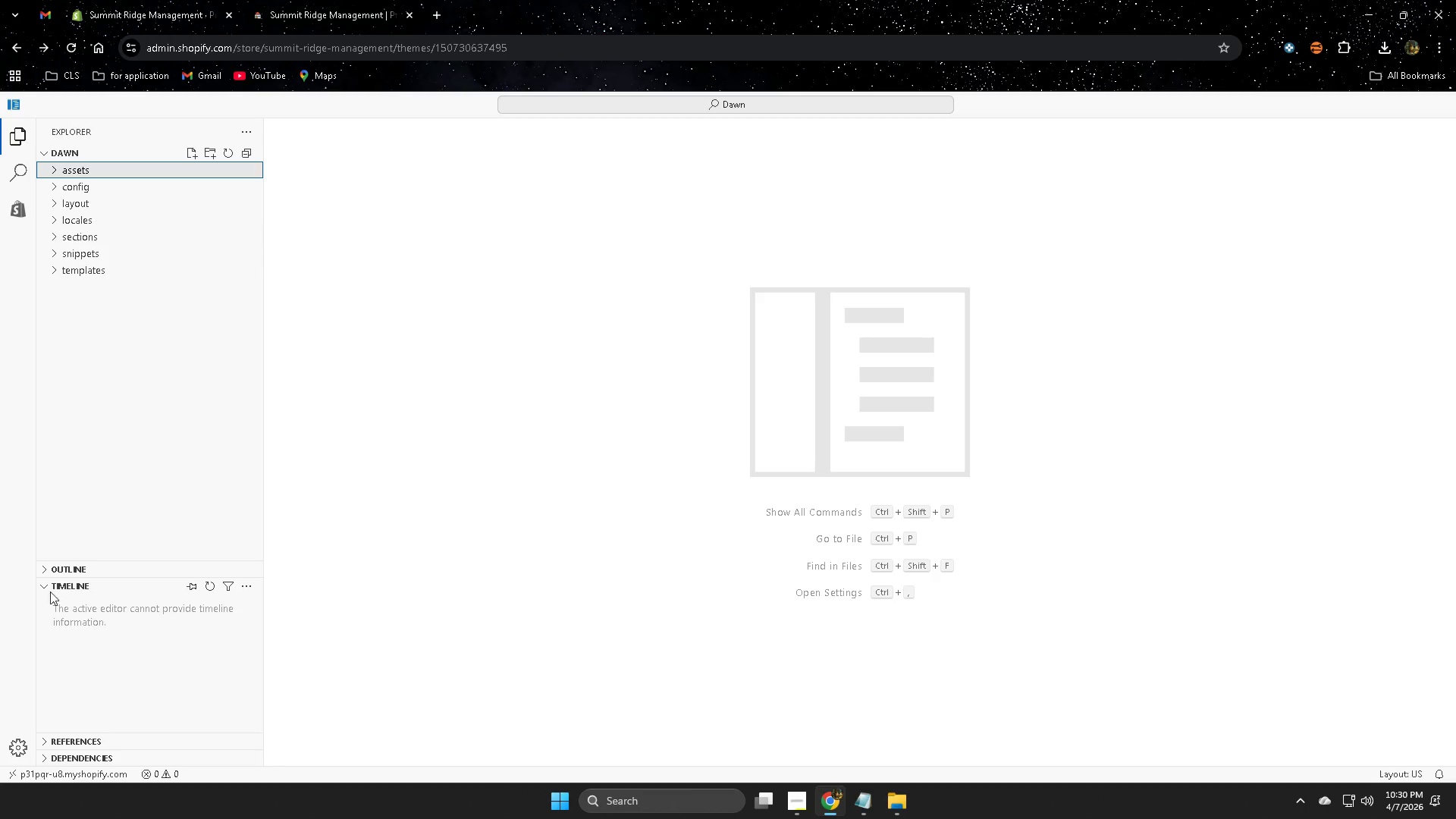 
scroll: coordinate [152, 569], scroll_direction: down, amount: 3.0
 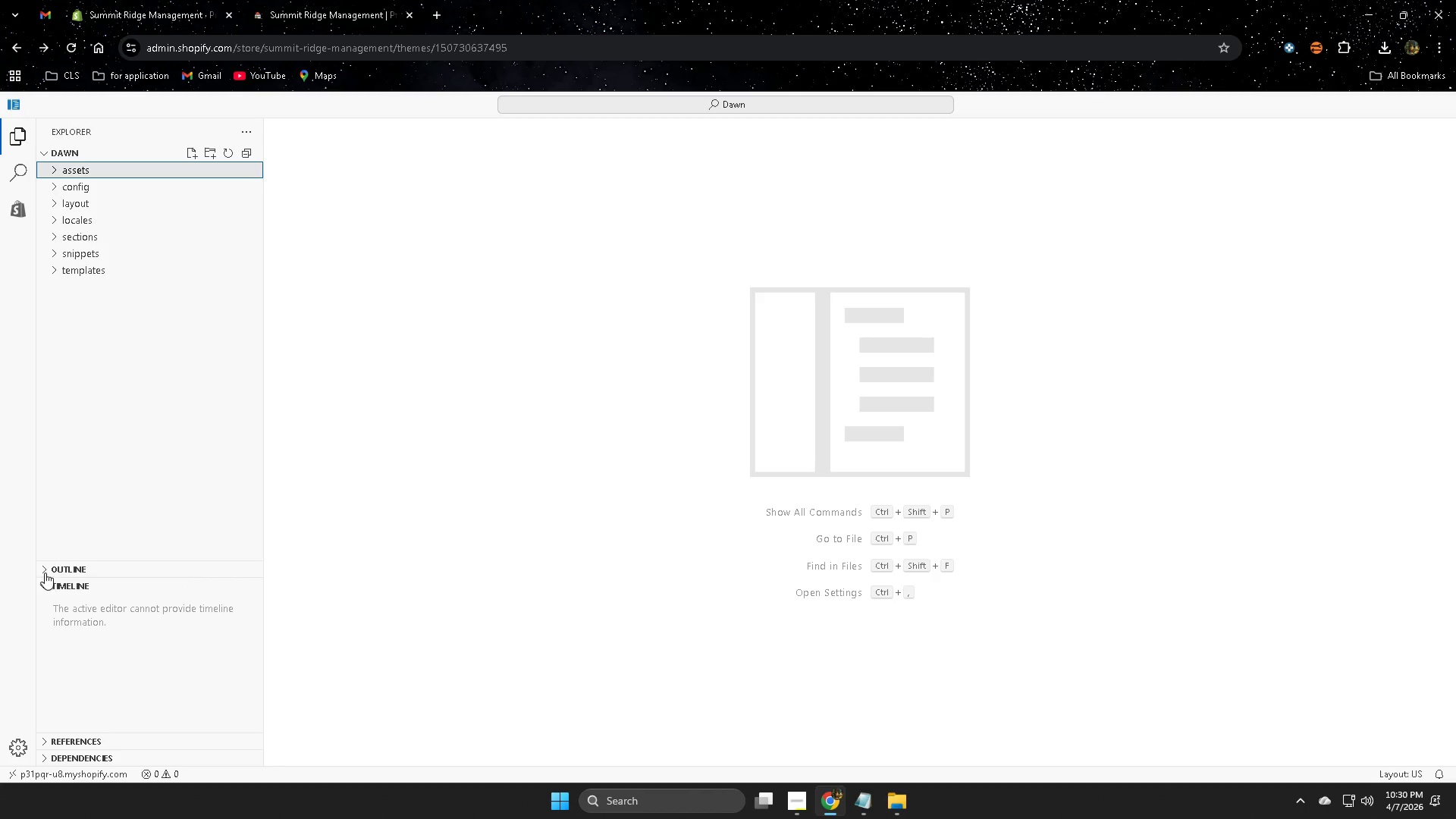 
left_click([42, 570])
 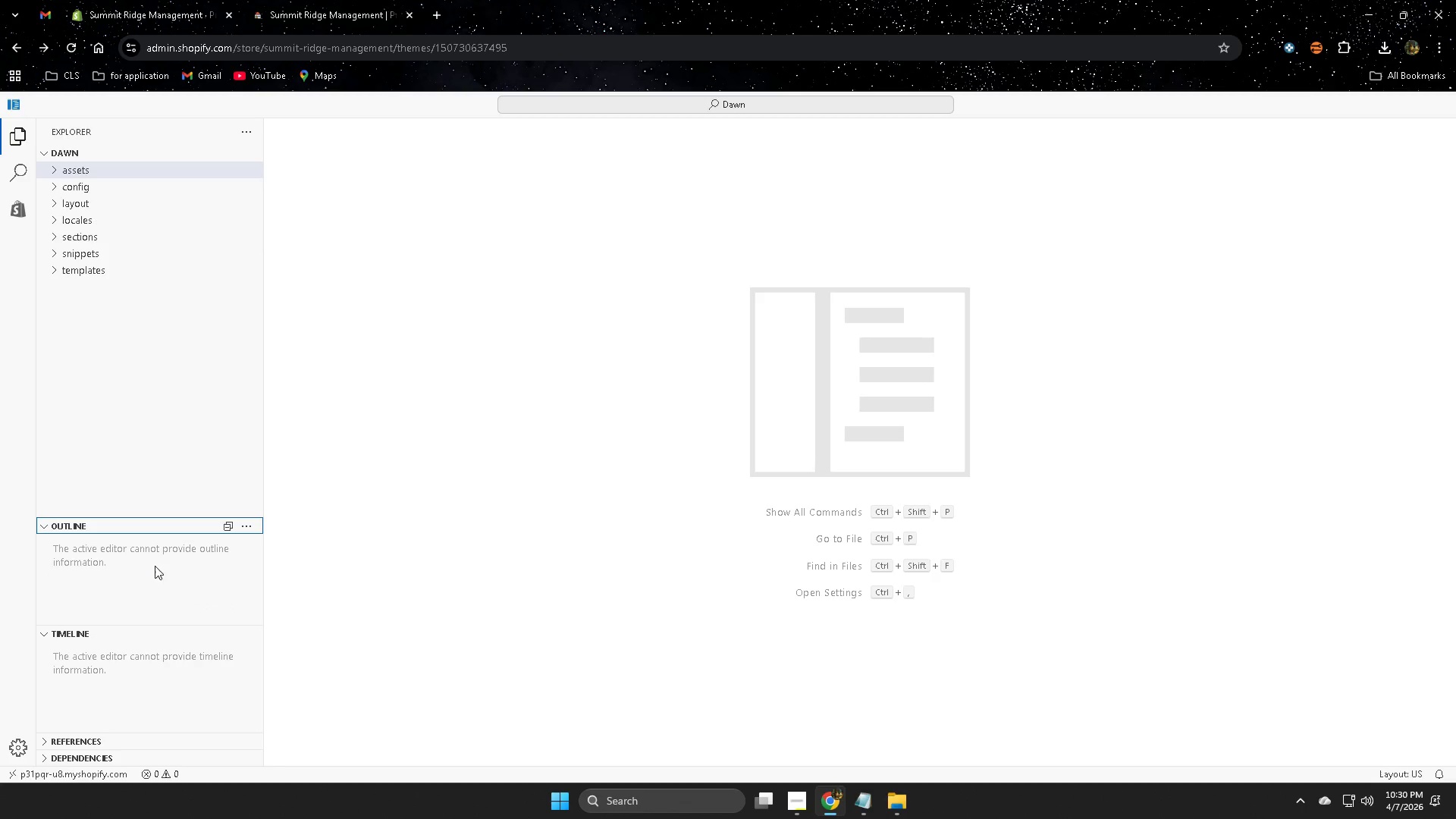 
scroll: coordinate [156, 566], scroll_direction: down, amount: 2.0
 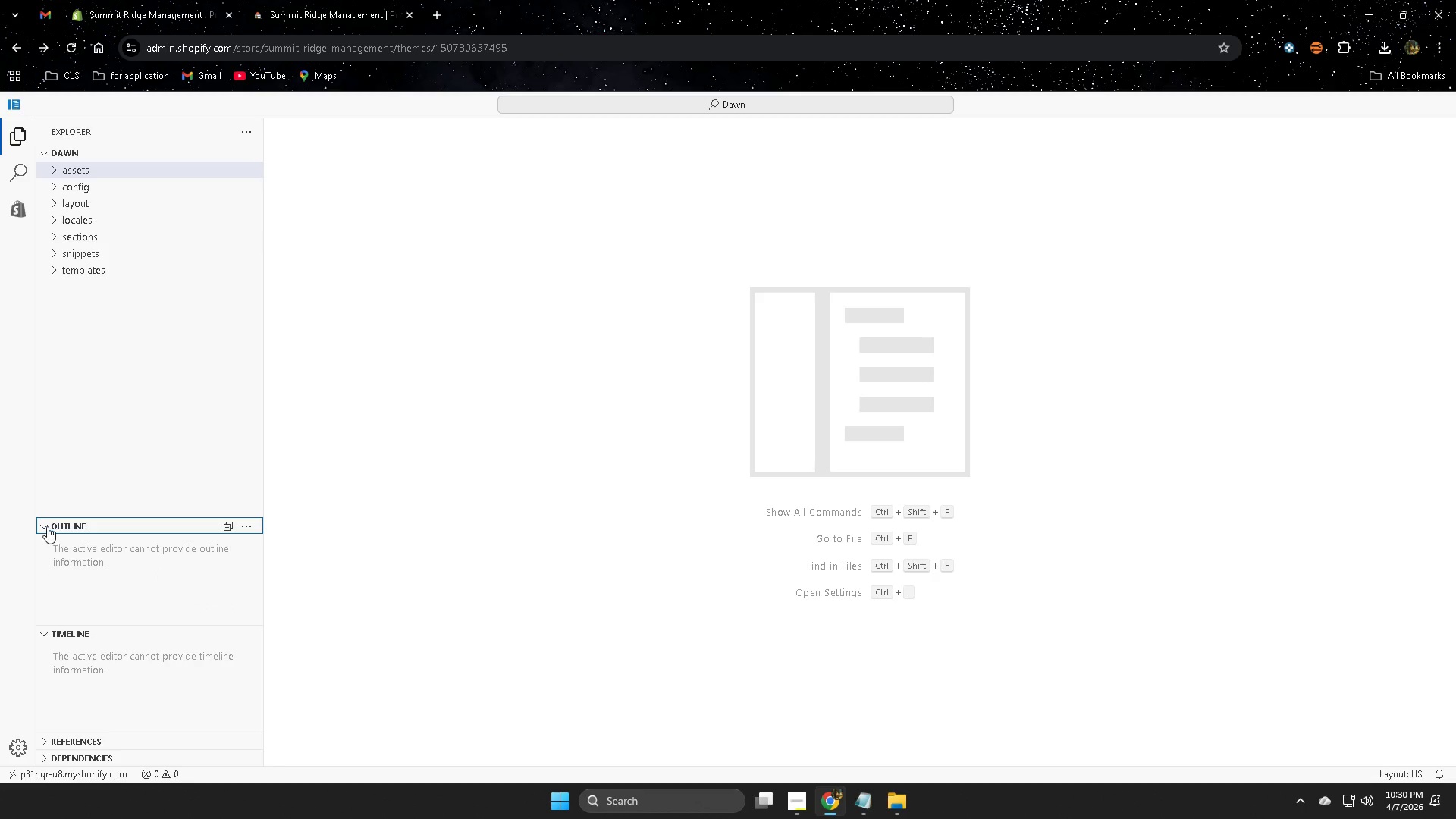 
left_click([47, 526])
 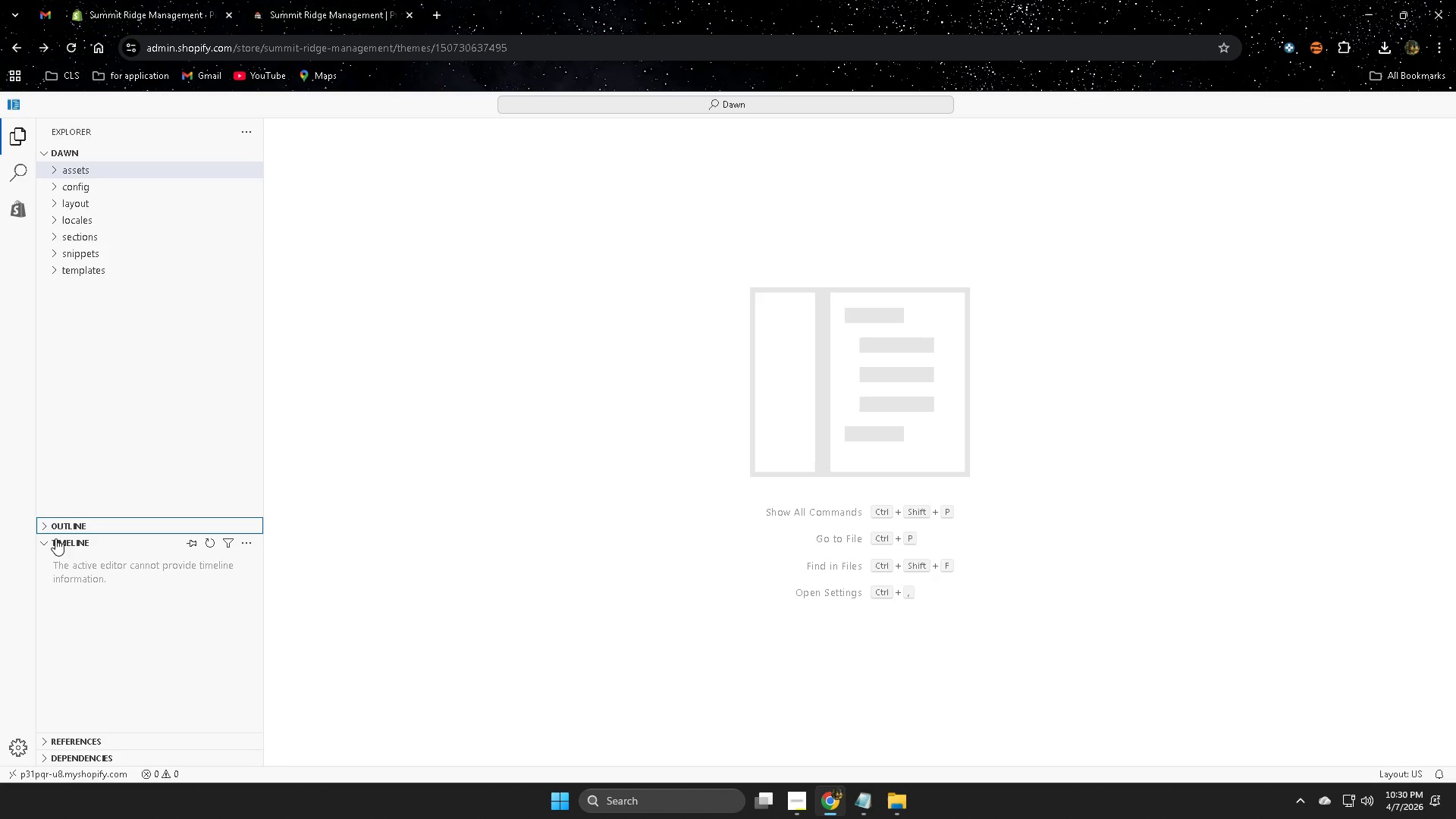 
scroll: coordinate [61, 559], scroll_direction: down, amount: 2.0
 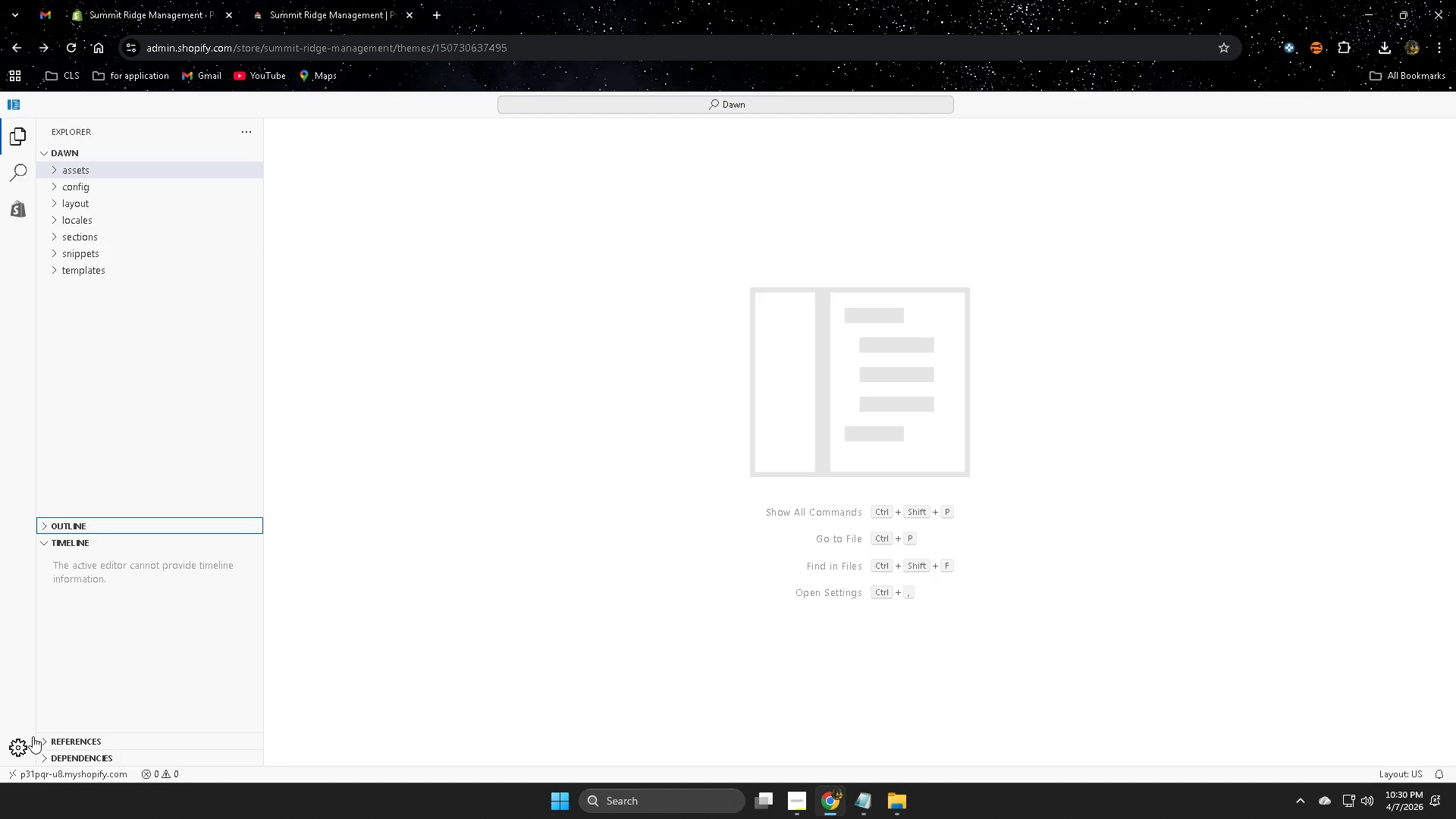 
left_click([46, 740])
 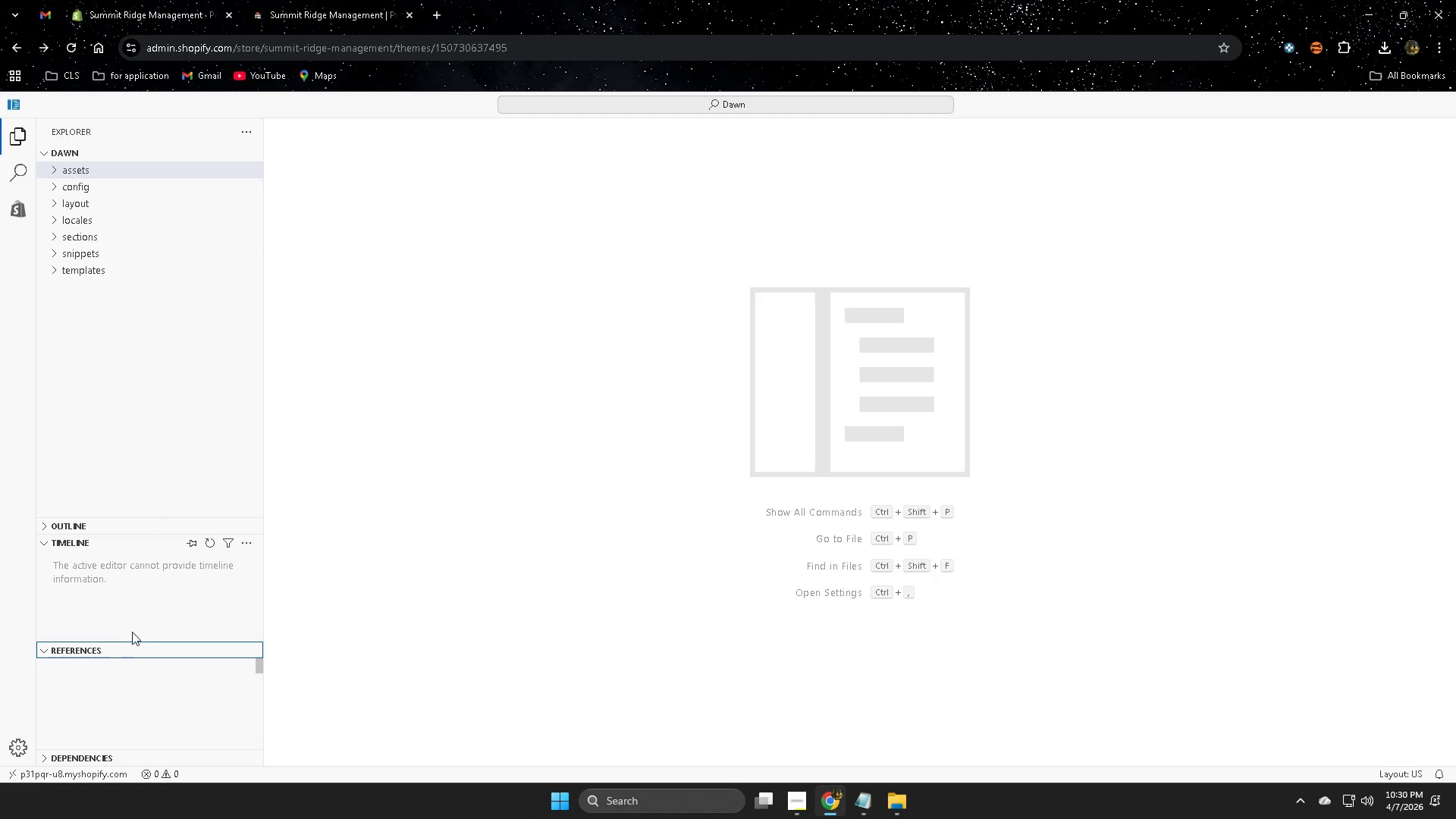 
scroll: coordinate [134, 633], scroll_direction: down, amount: 2.0
 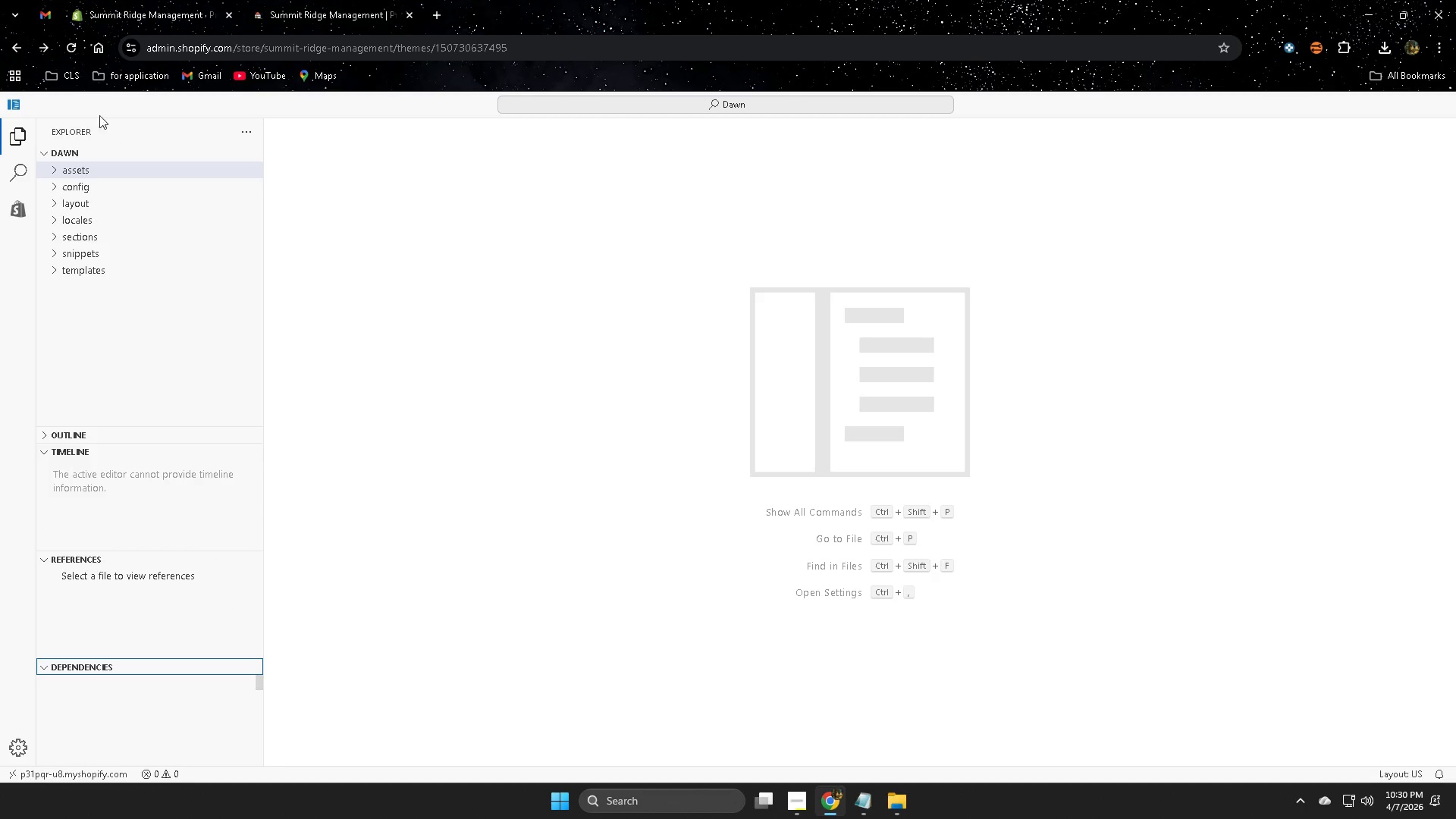 
left_click([372, 0])
 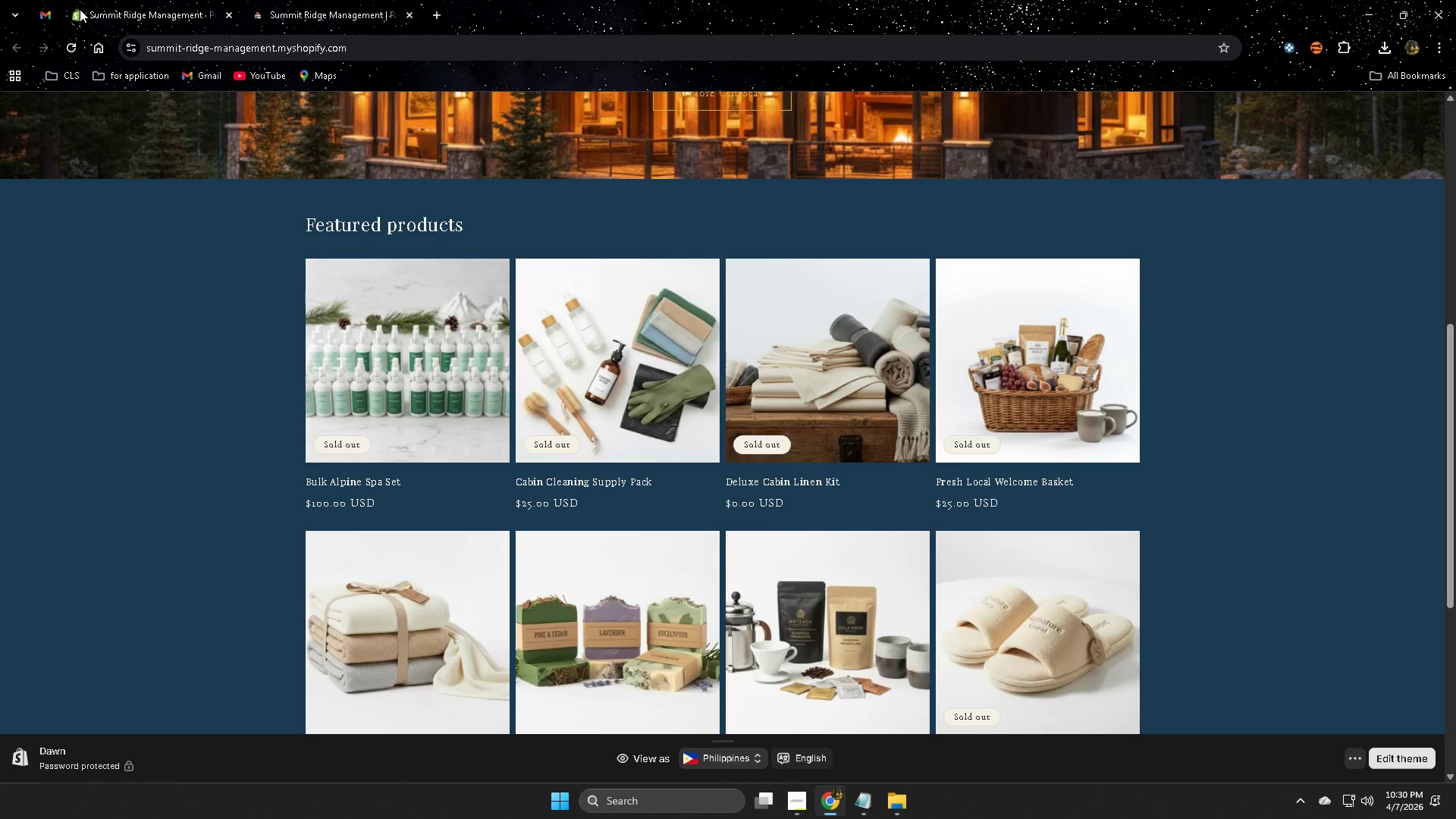 
left_click([110, 5])
 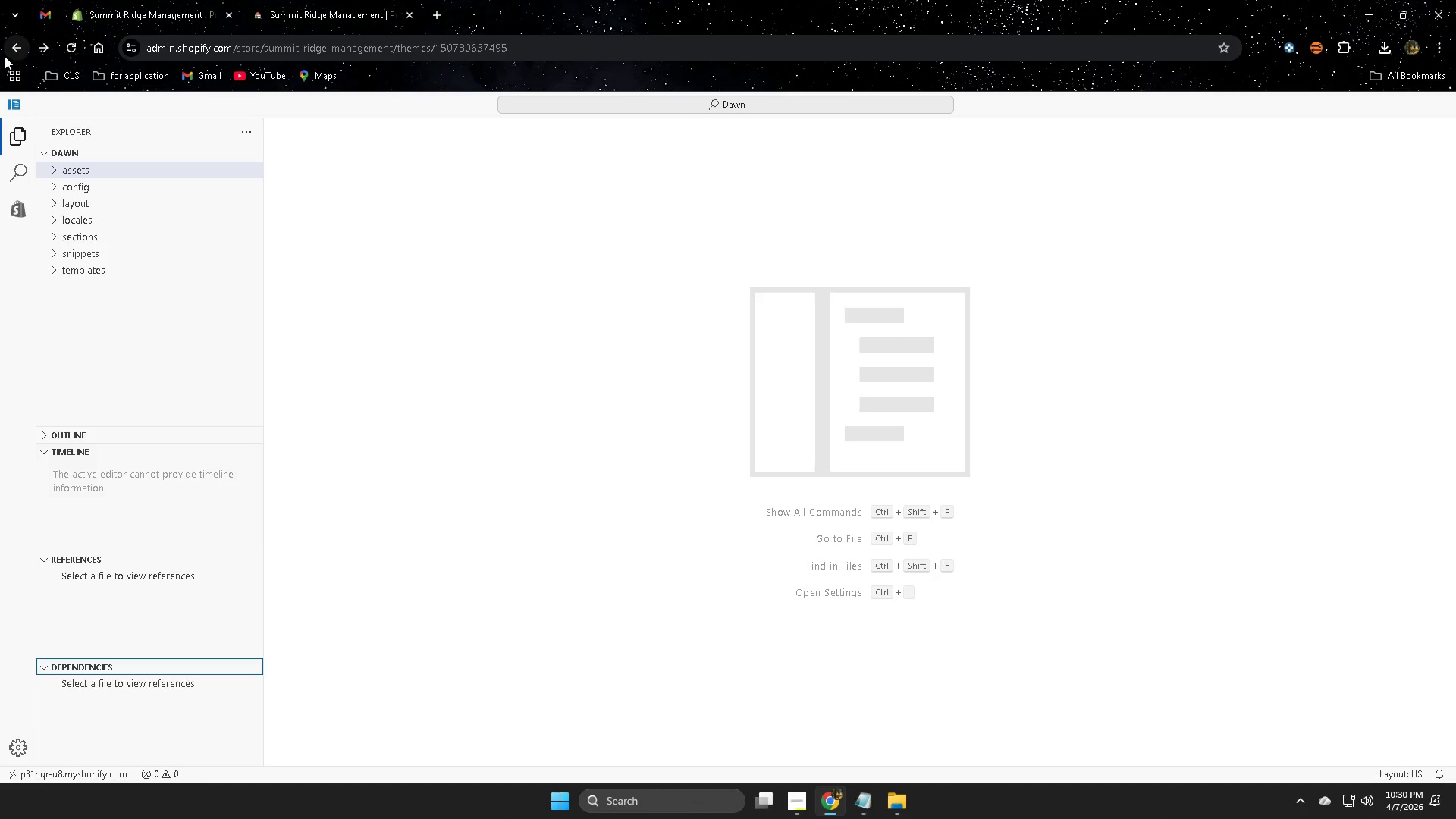 
left_click([18, 48])
 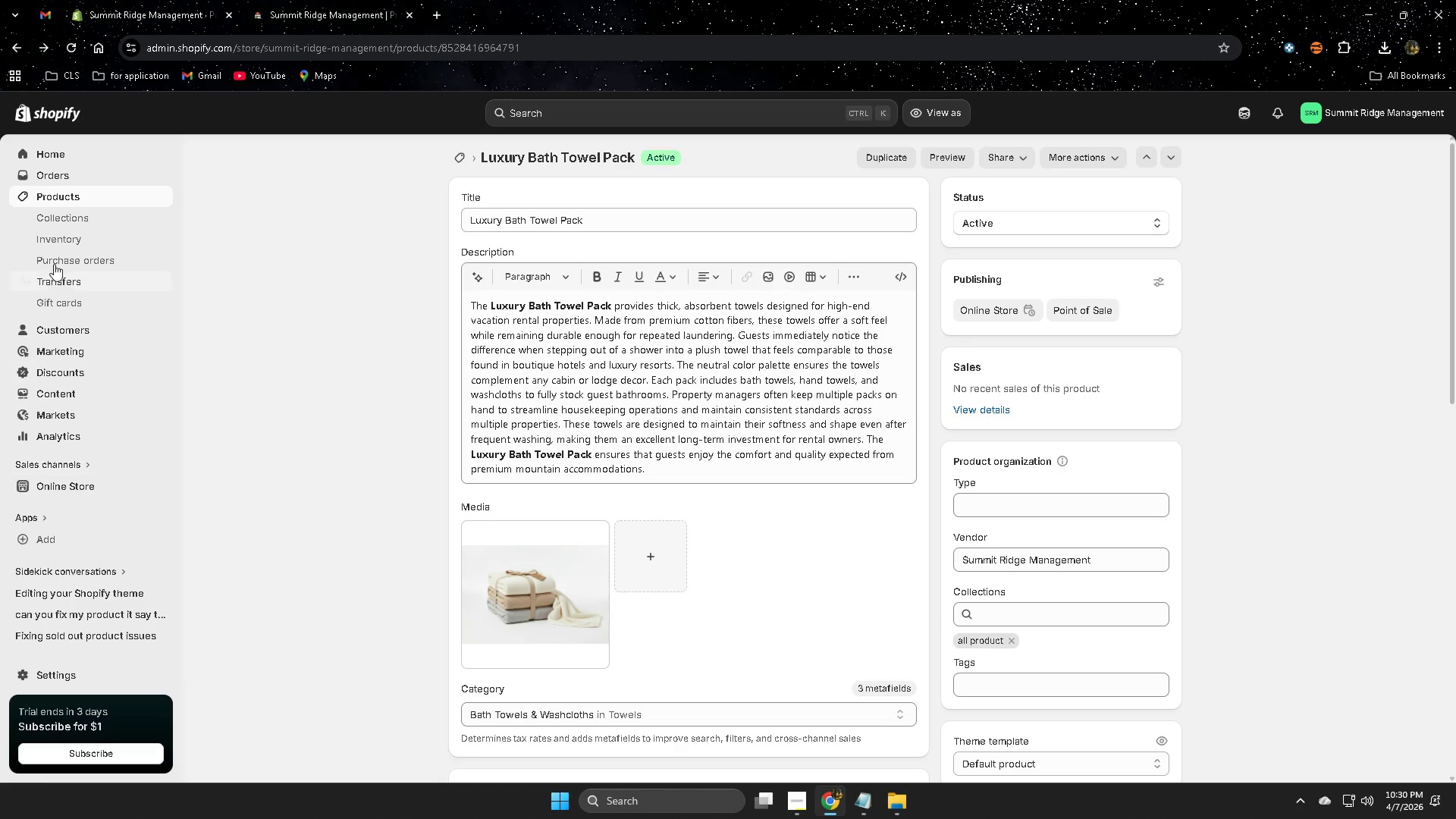 
wait(6.17)
 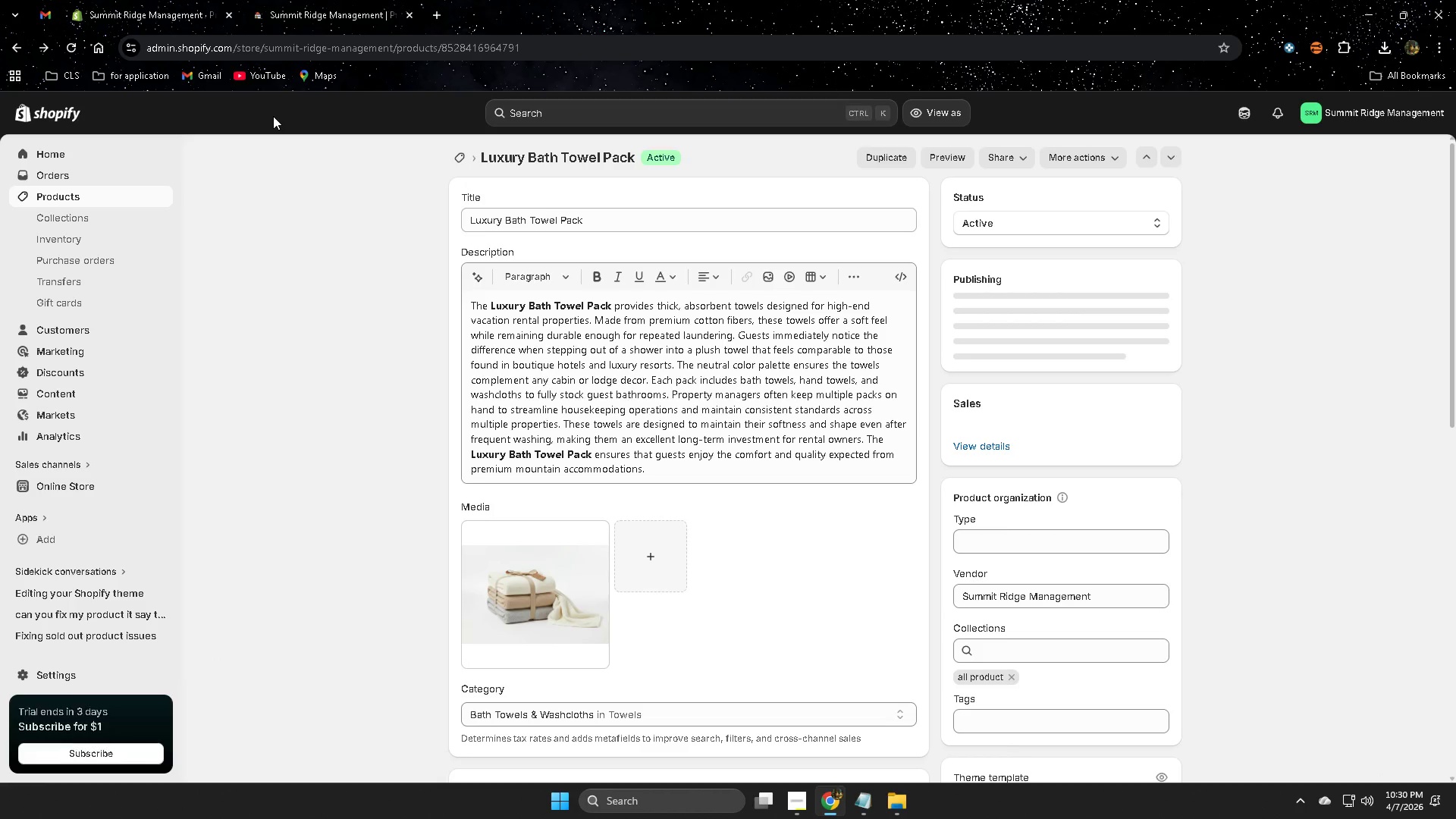 
left_click([86, 493])
 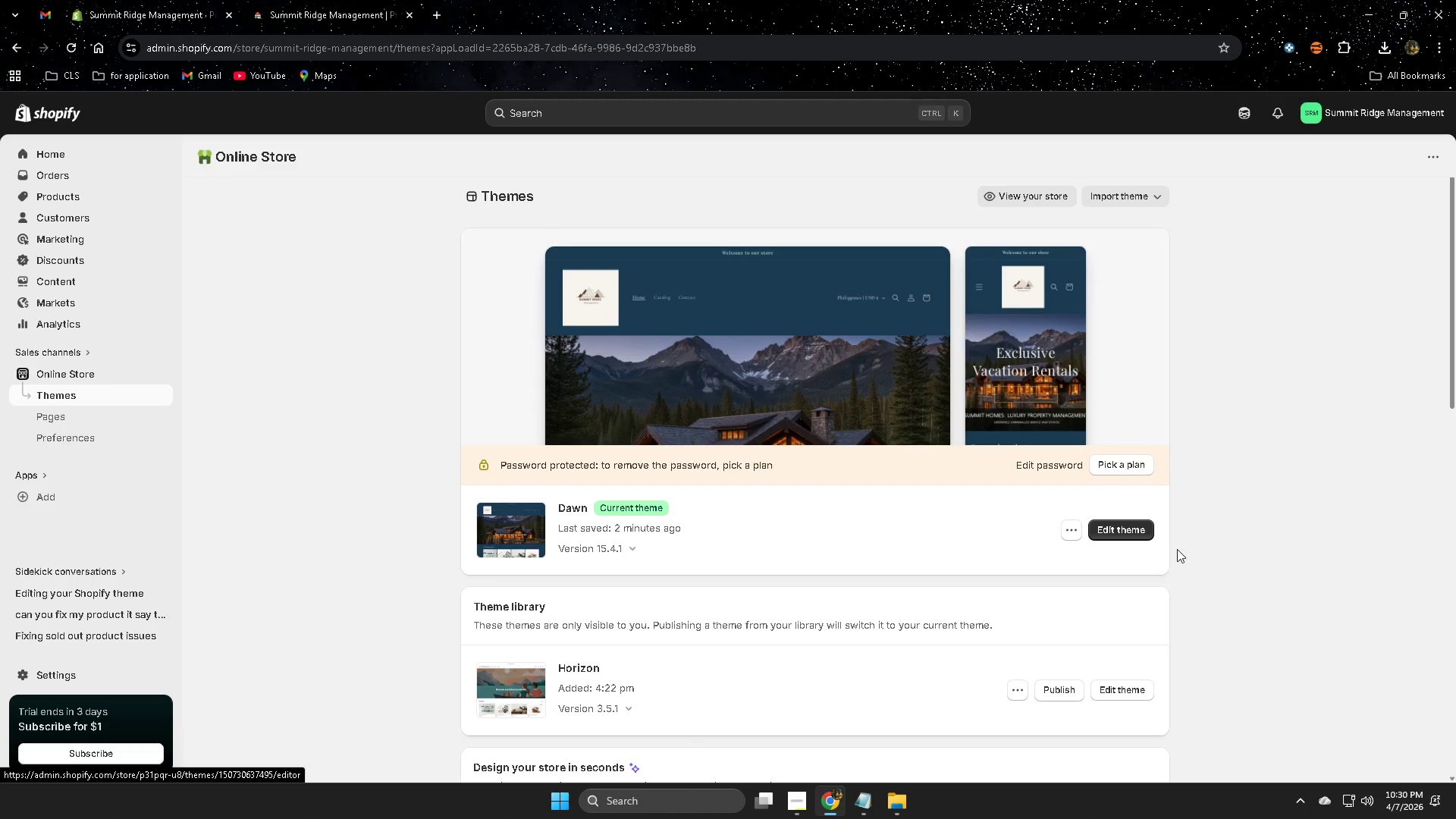 
wait(7.03)
 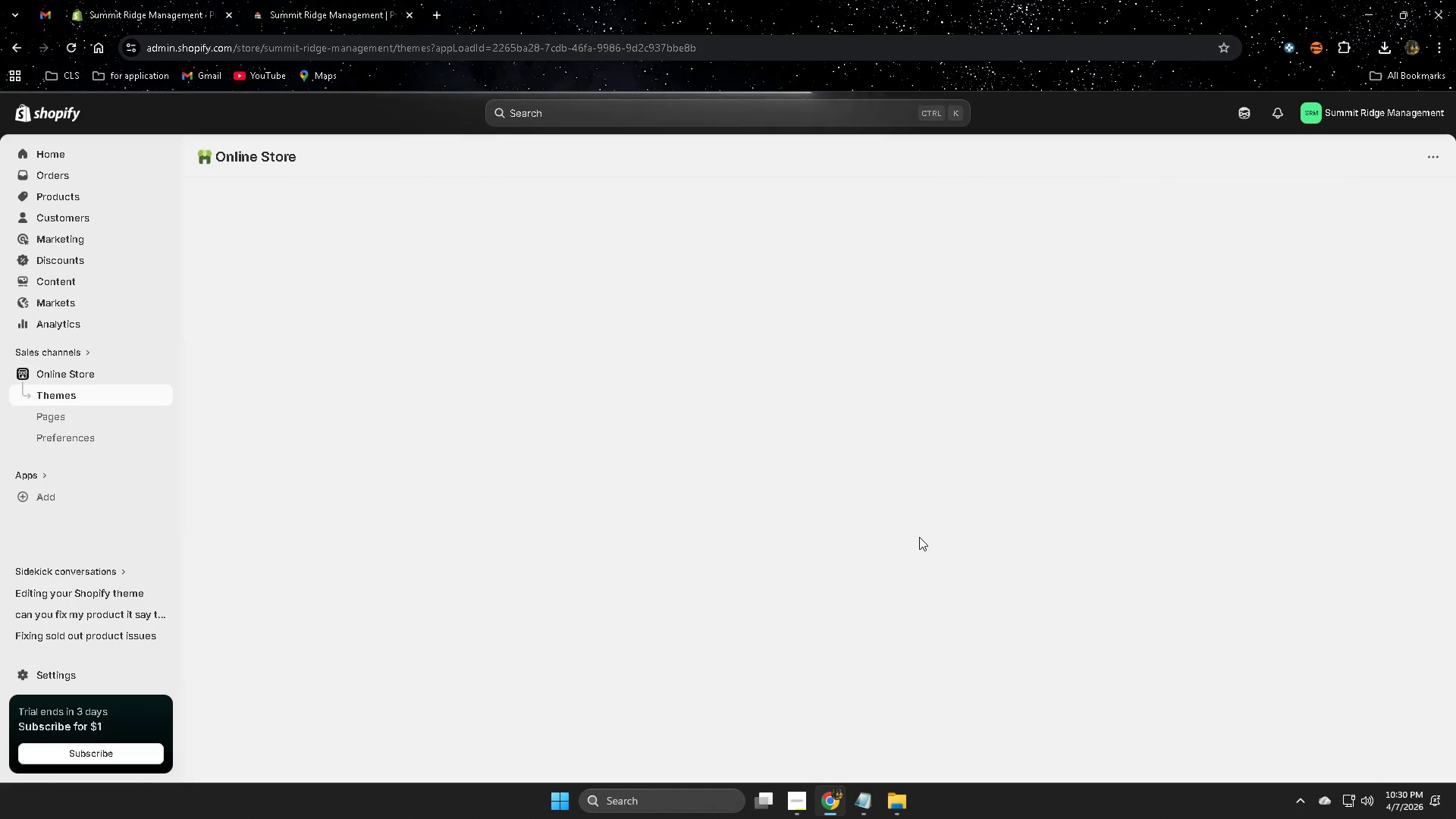 
left_click([1121, 530])
 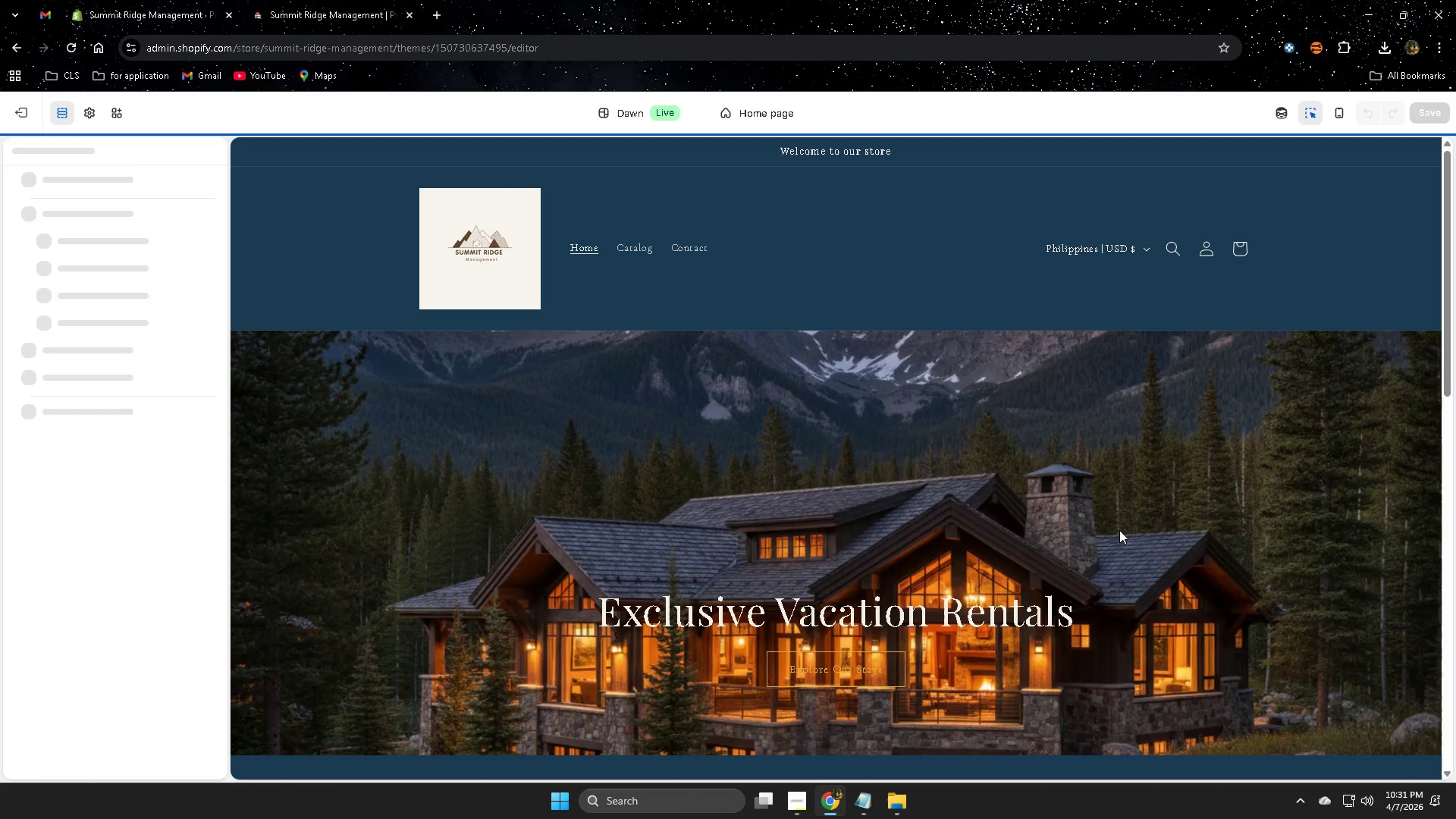 
scroll: coordinate [1061, 626], scroll_direction: down, amount: 5.0
 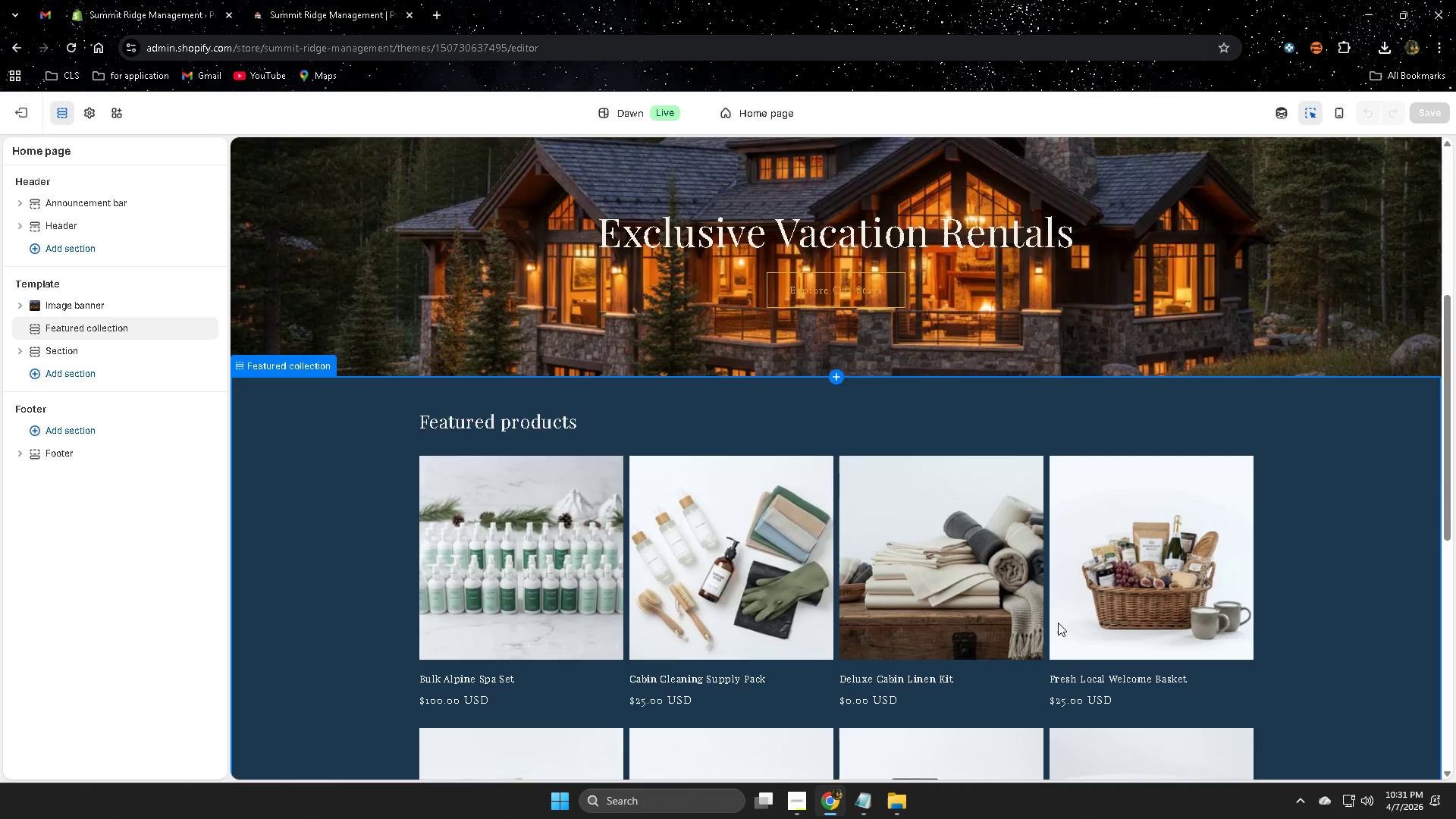 
scroll: coordinate [1056, 622], scroll_direction: up, amount: 2.0
 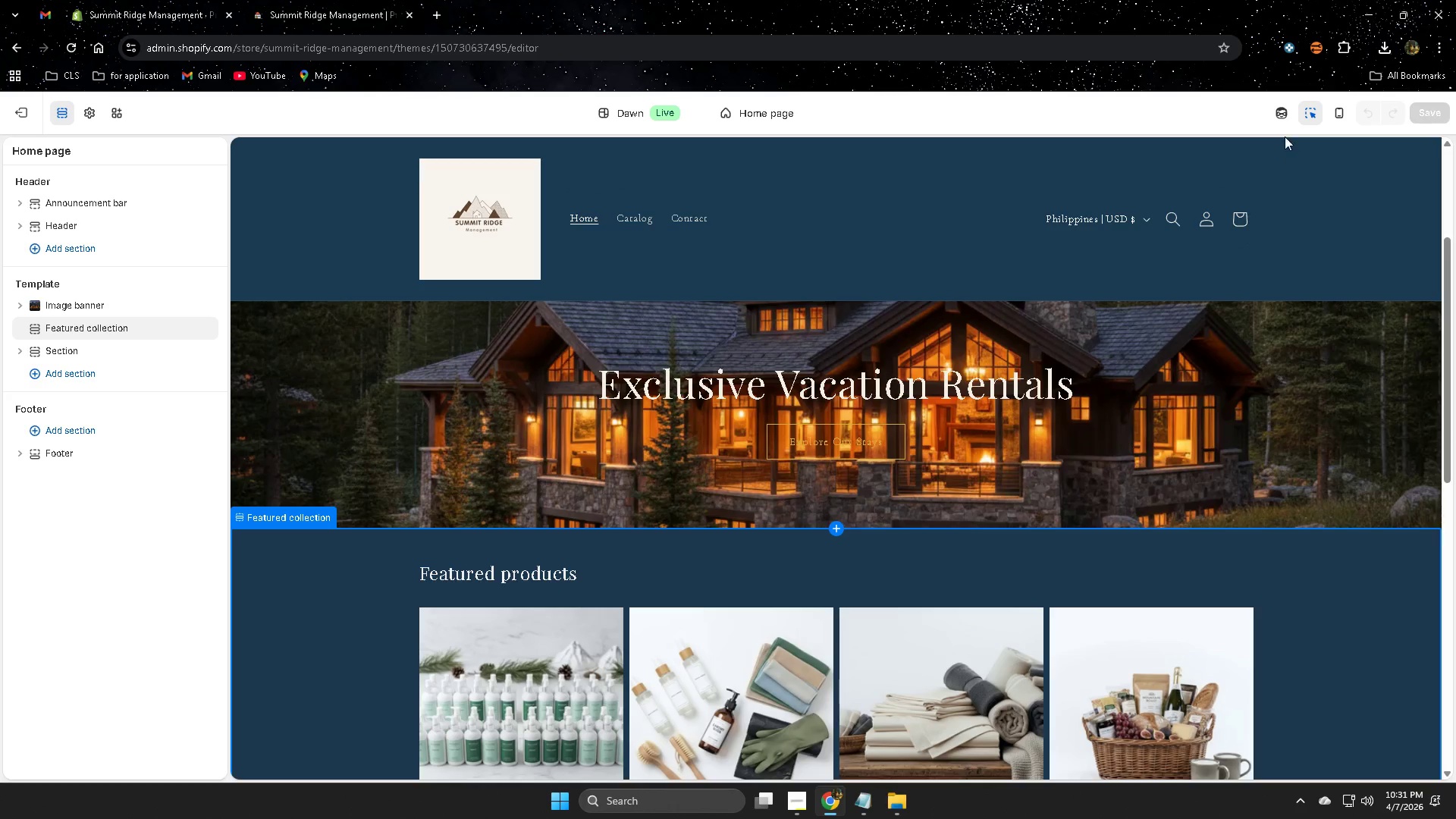 
left_click([1279, 118])
 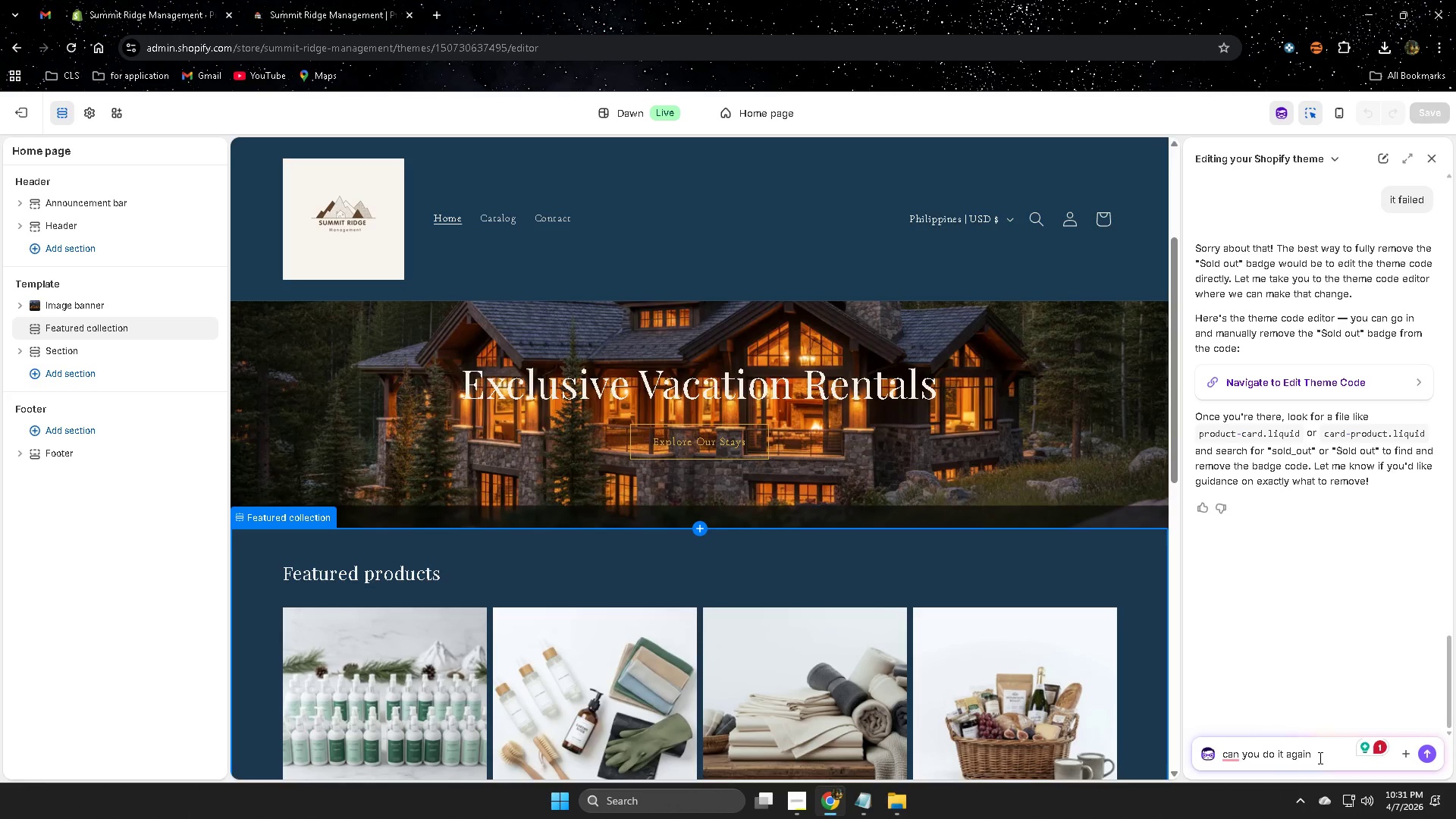 
double_click([1322, 754])
 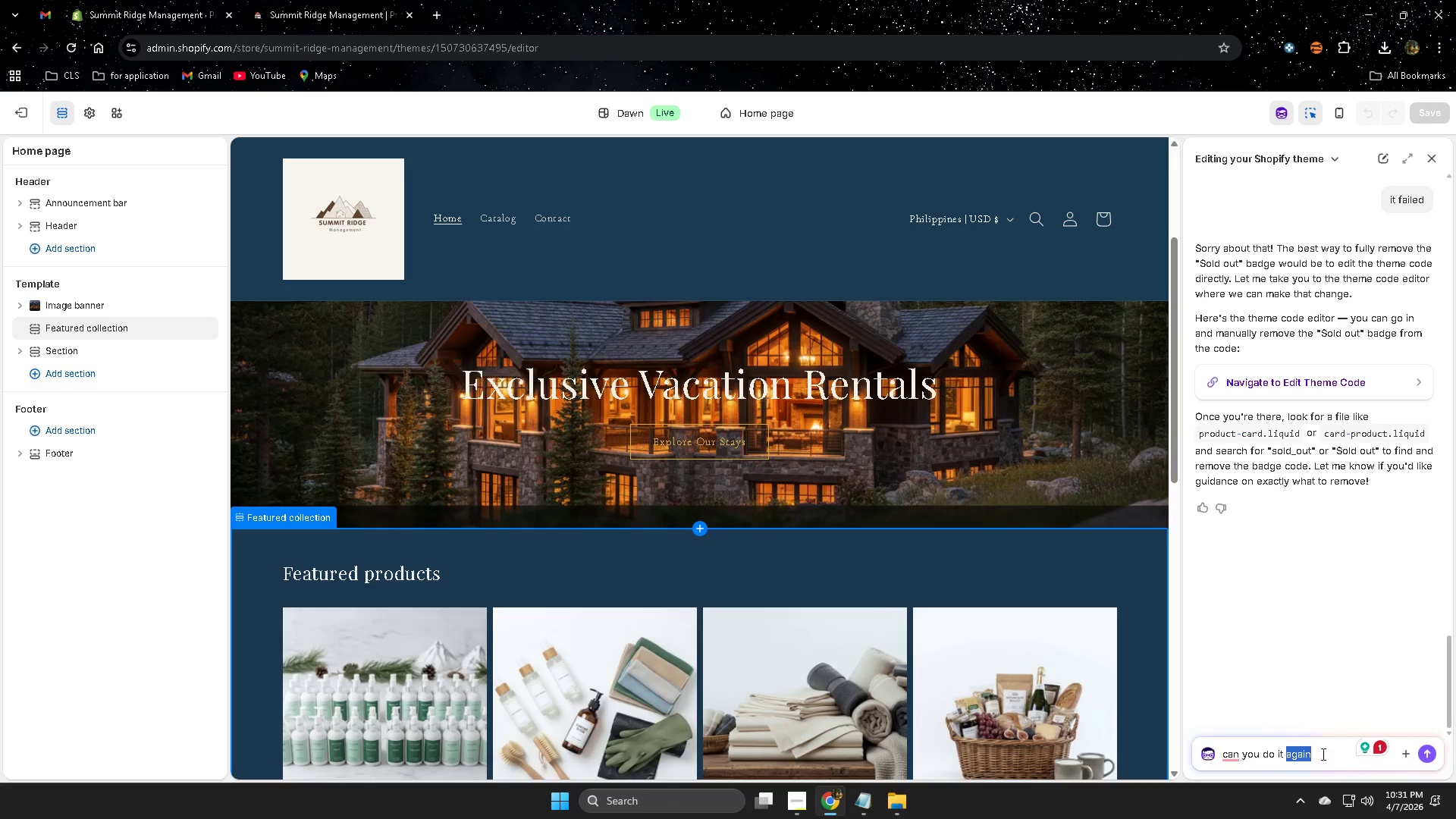 
triple_click([1322, 754])
 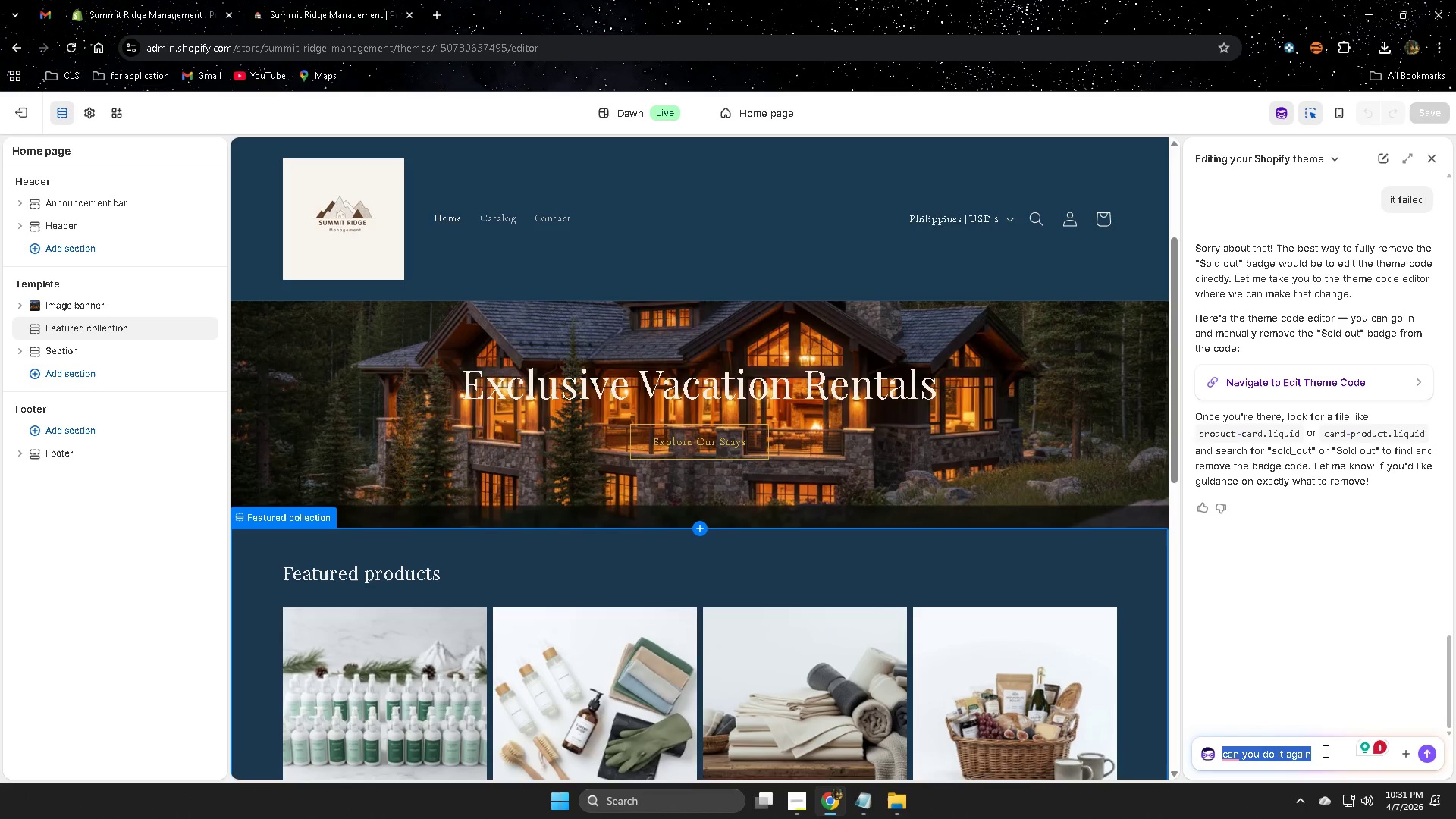 
type(caj )
key(Backspace)
key(Backspace)
type(n you generate me new theme)
 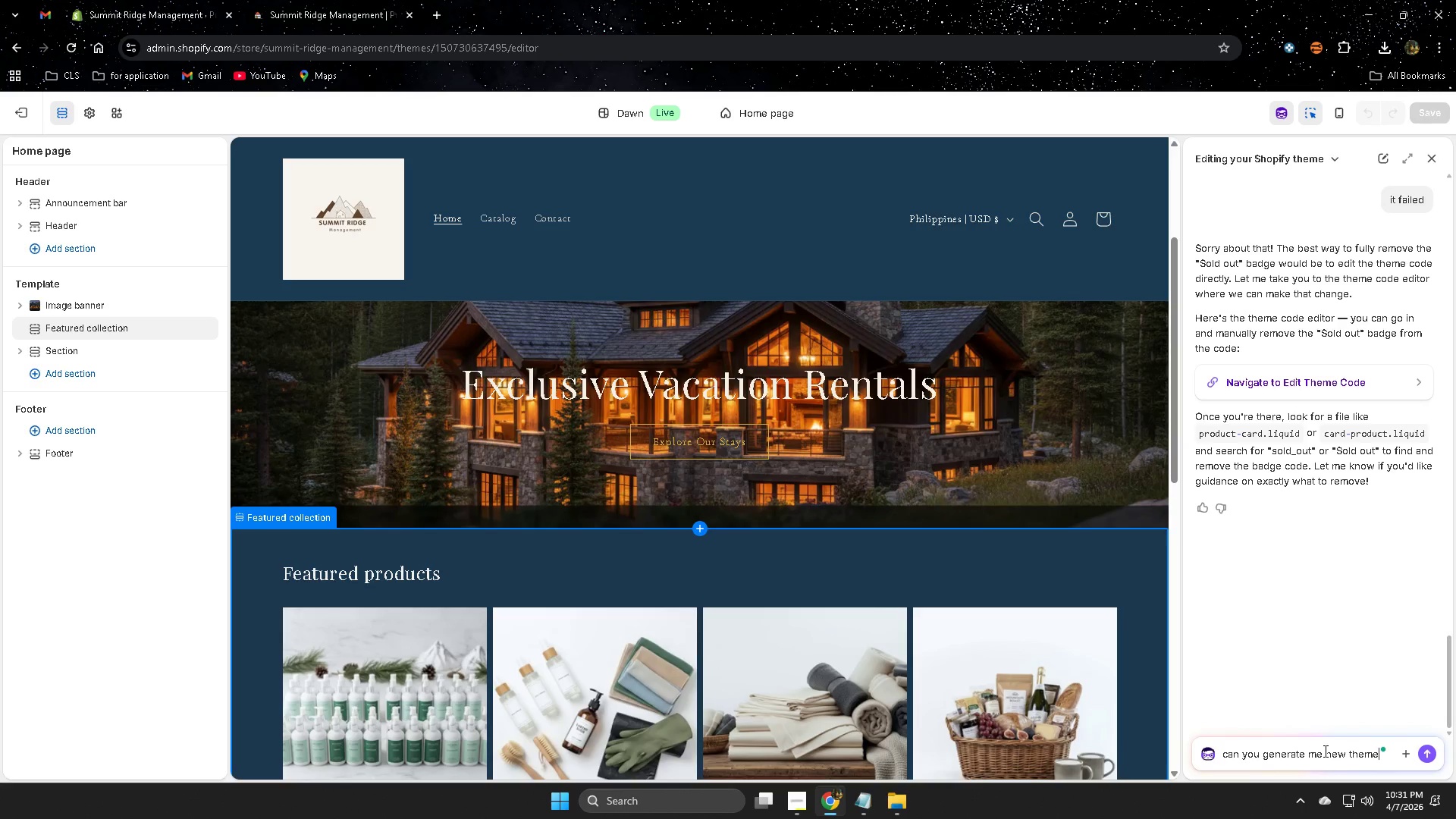 
key(Enter)
 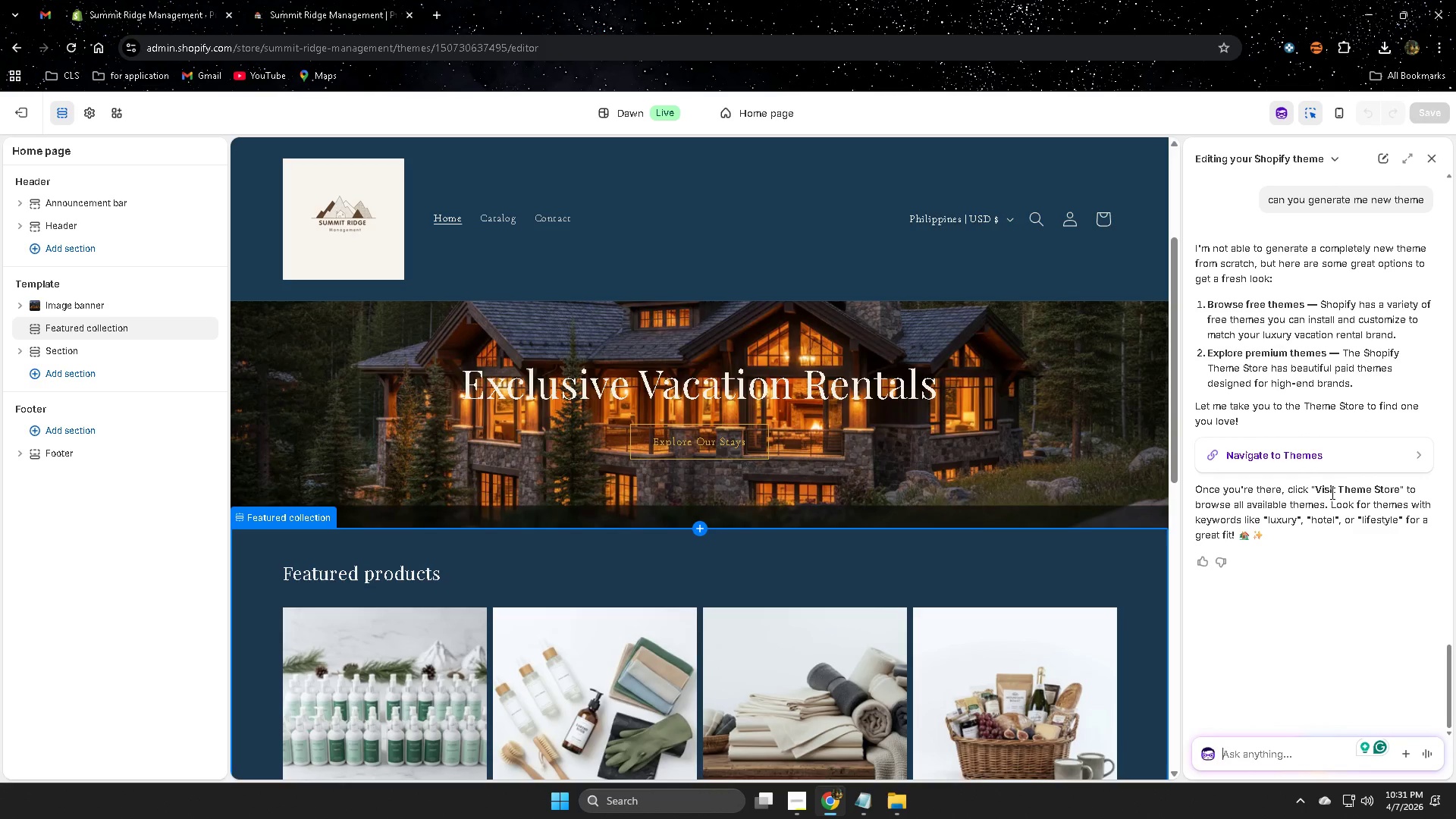 
wait(13.86)
 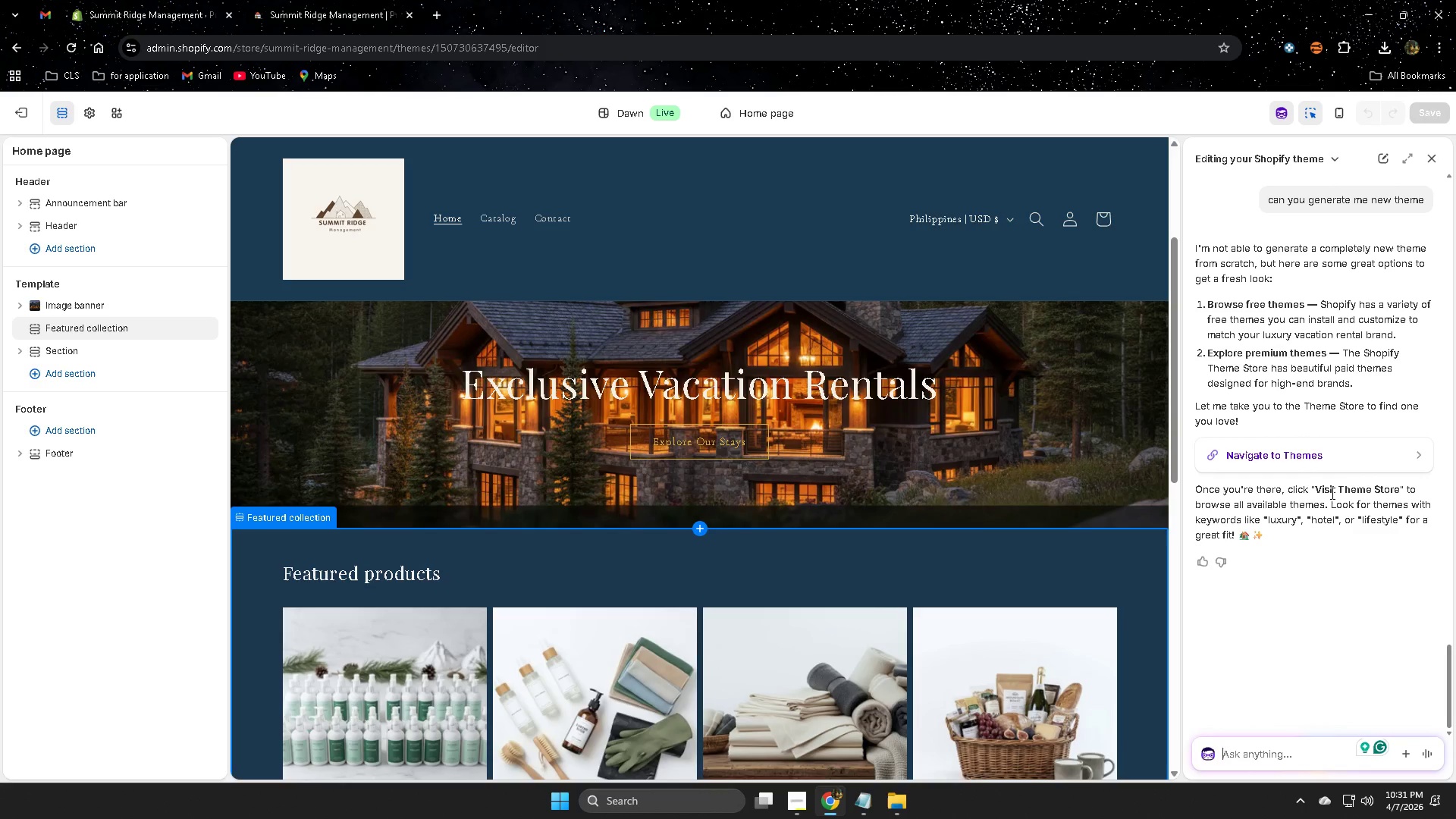 
left_click([33, 105])
 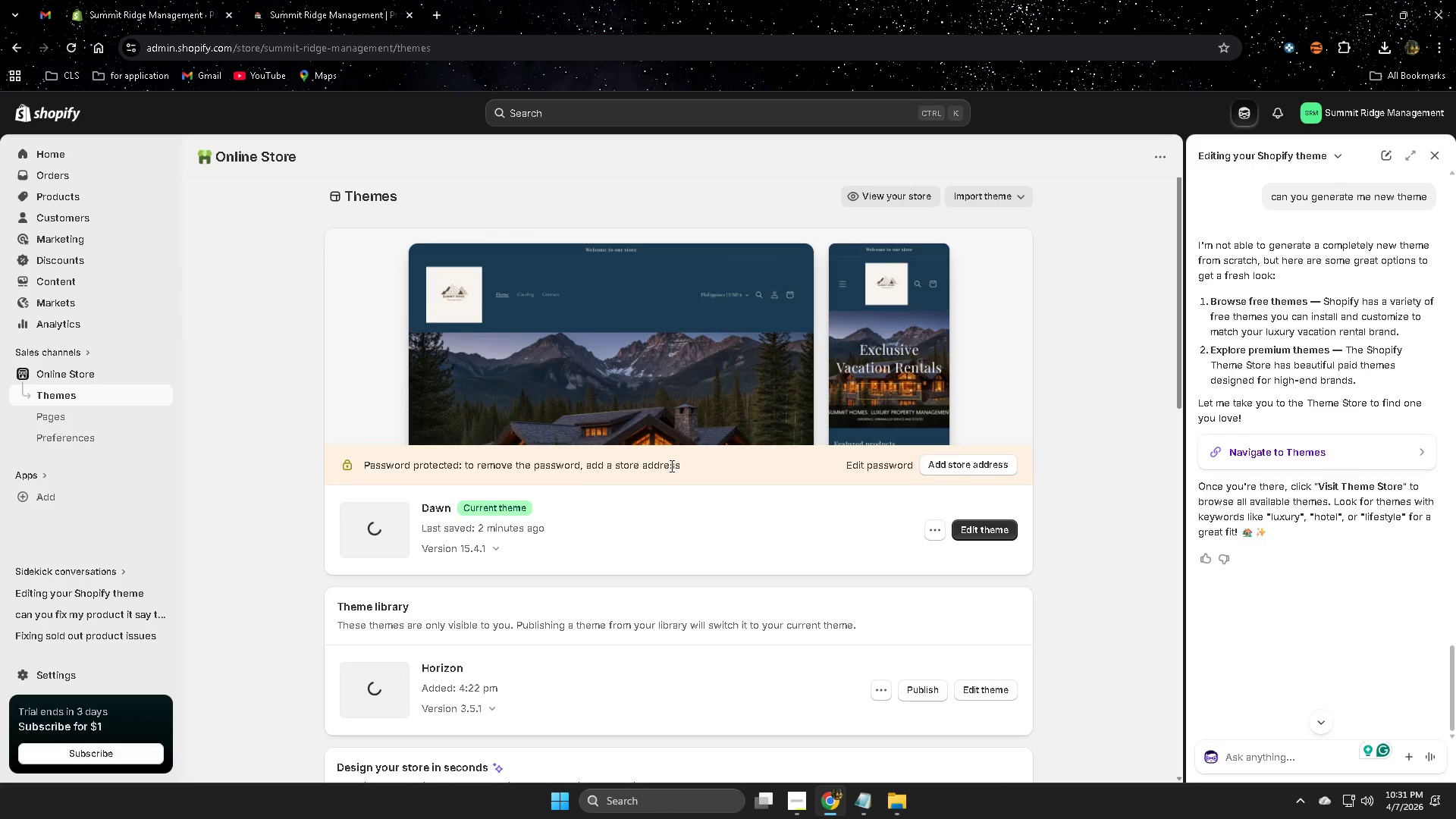 
scroll: coordinate [1048, 502], scroll_direction: down, amount: 2.0
 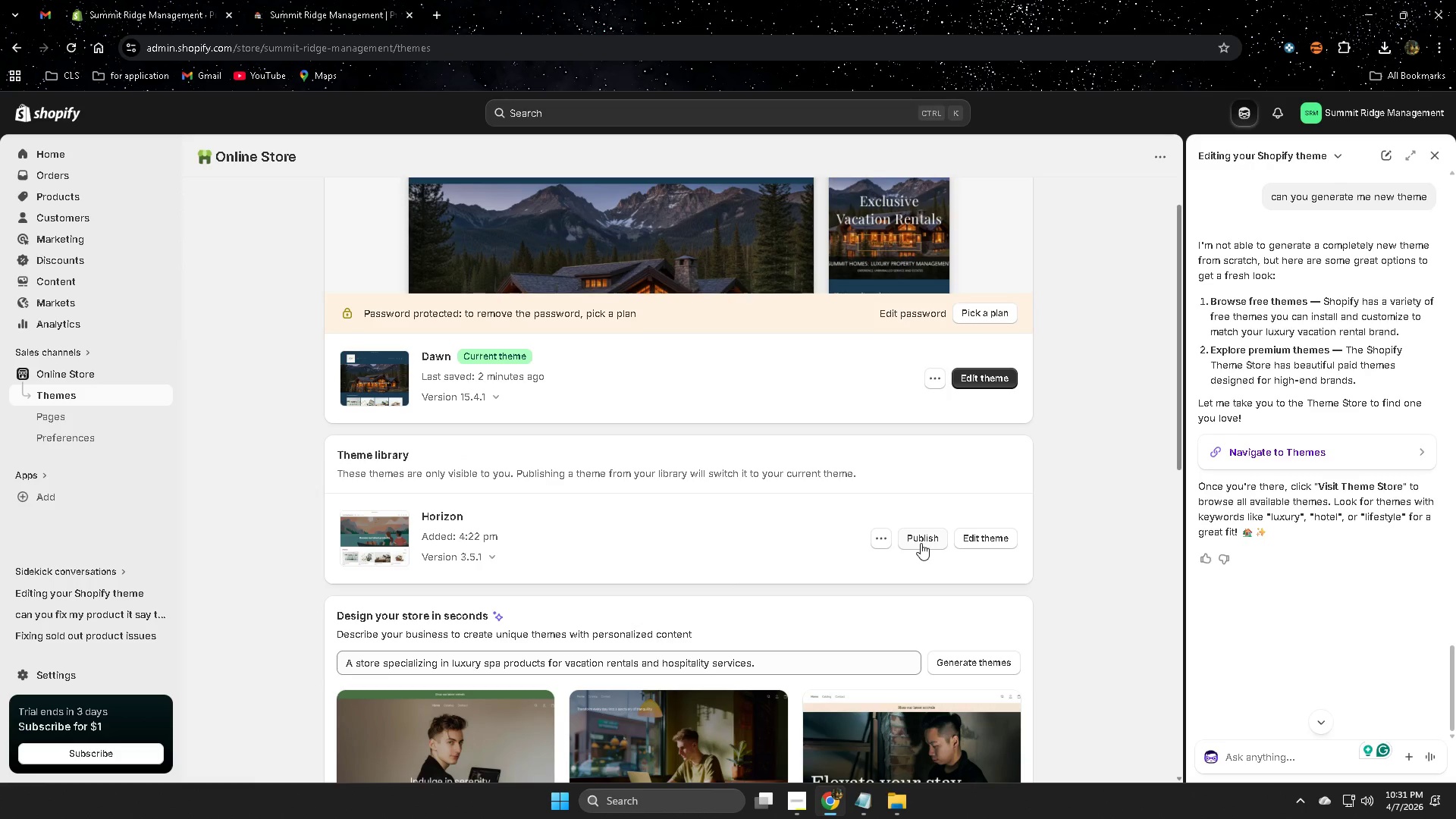 
left_click([921, 543])
 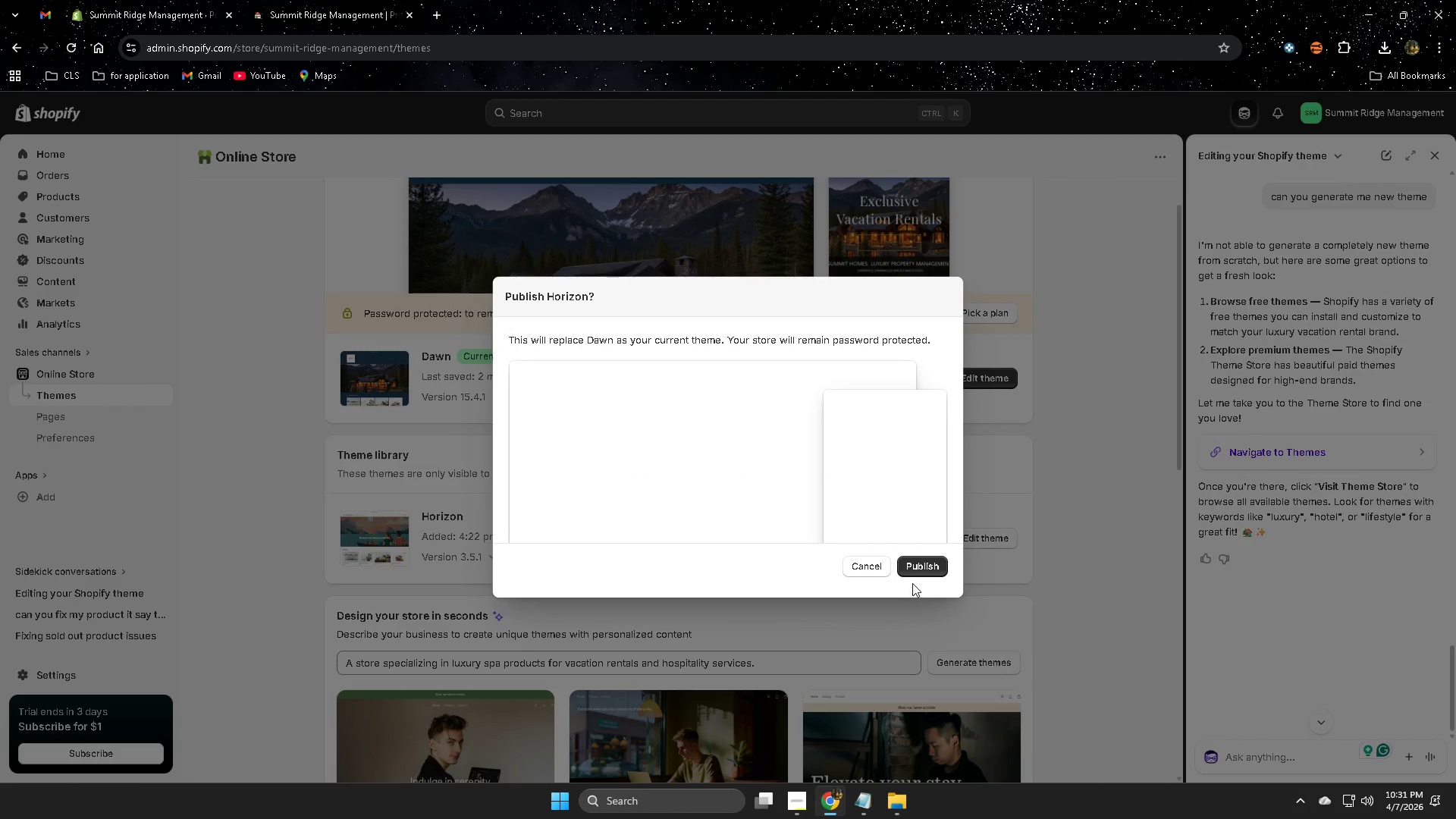 
left_click([921, 571])
 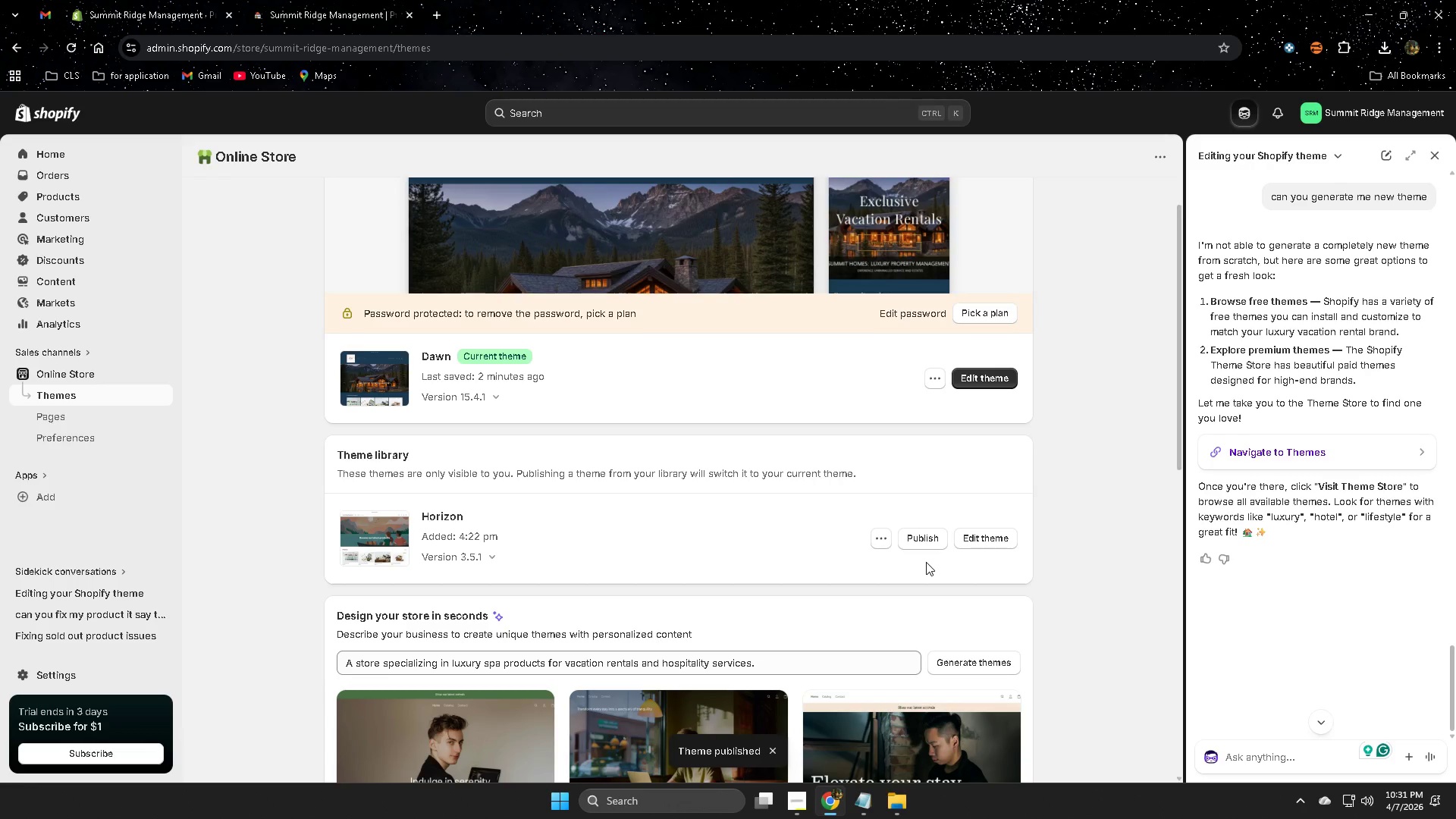 
scroll: coordinate [925, 560], scroll_direction: up, amount: 2.0
 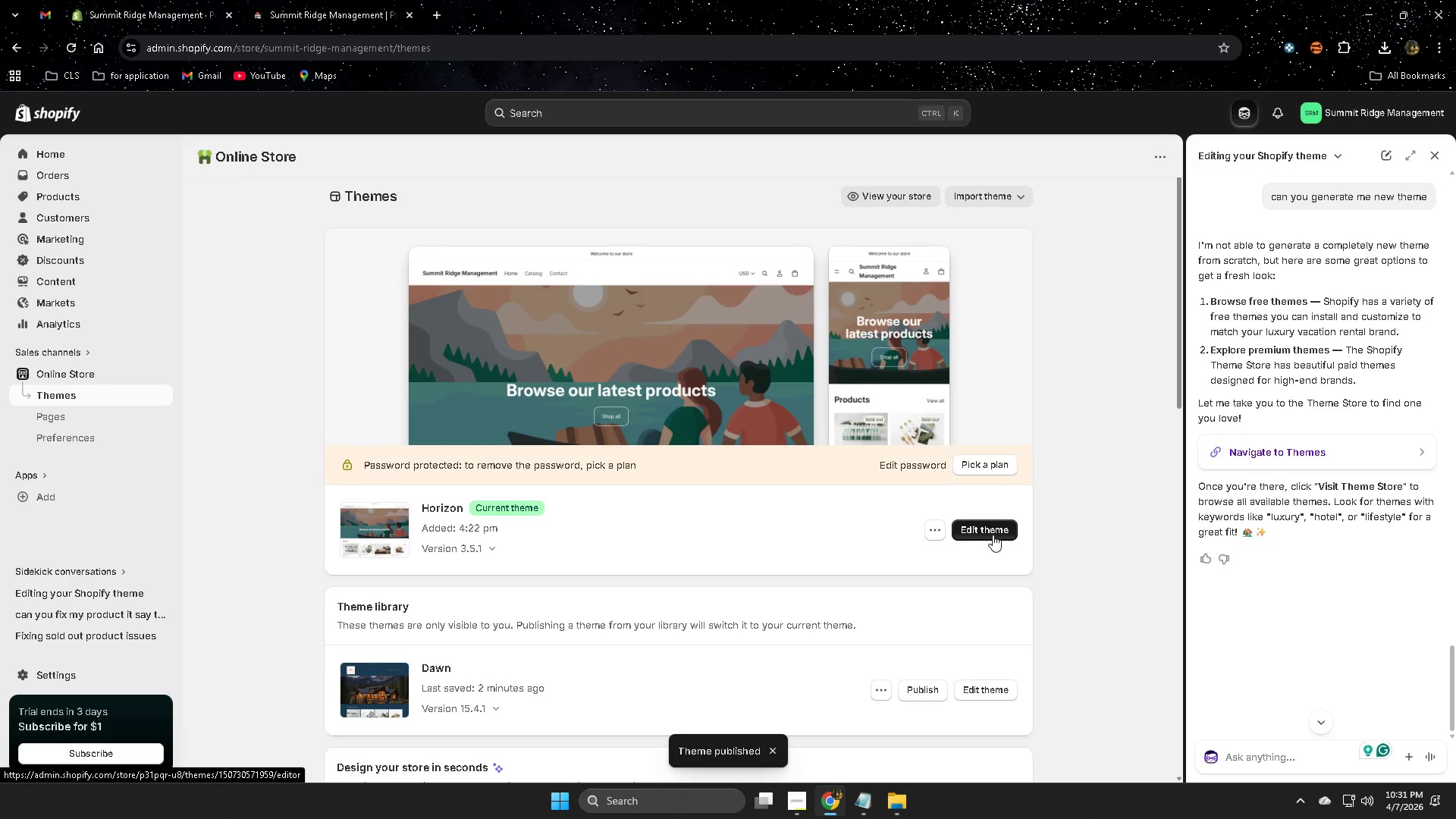 
left_click([993, 535])
 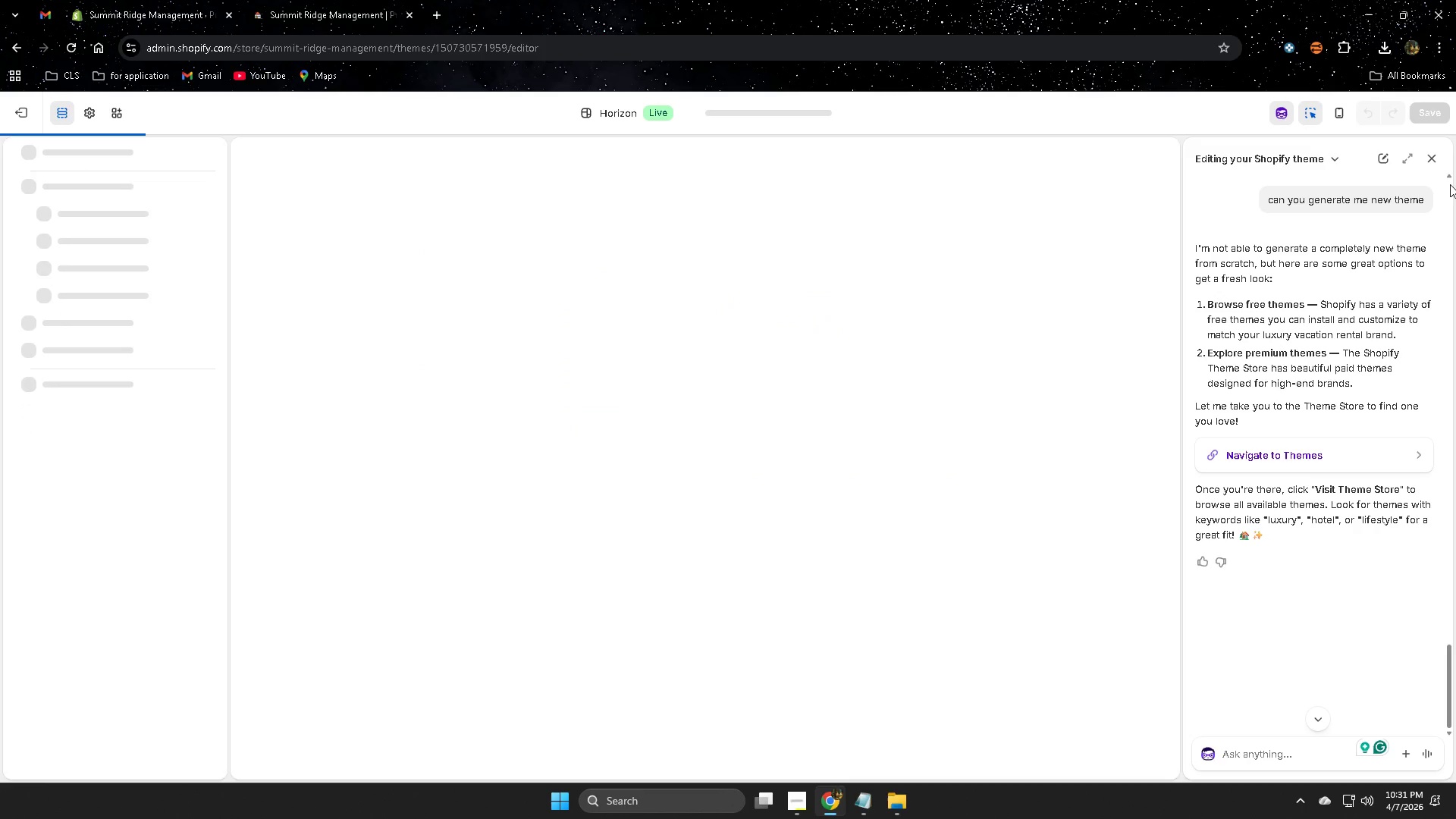 
left_click([1432, 158])
 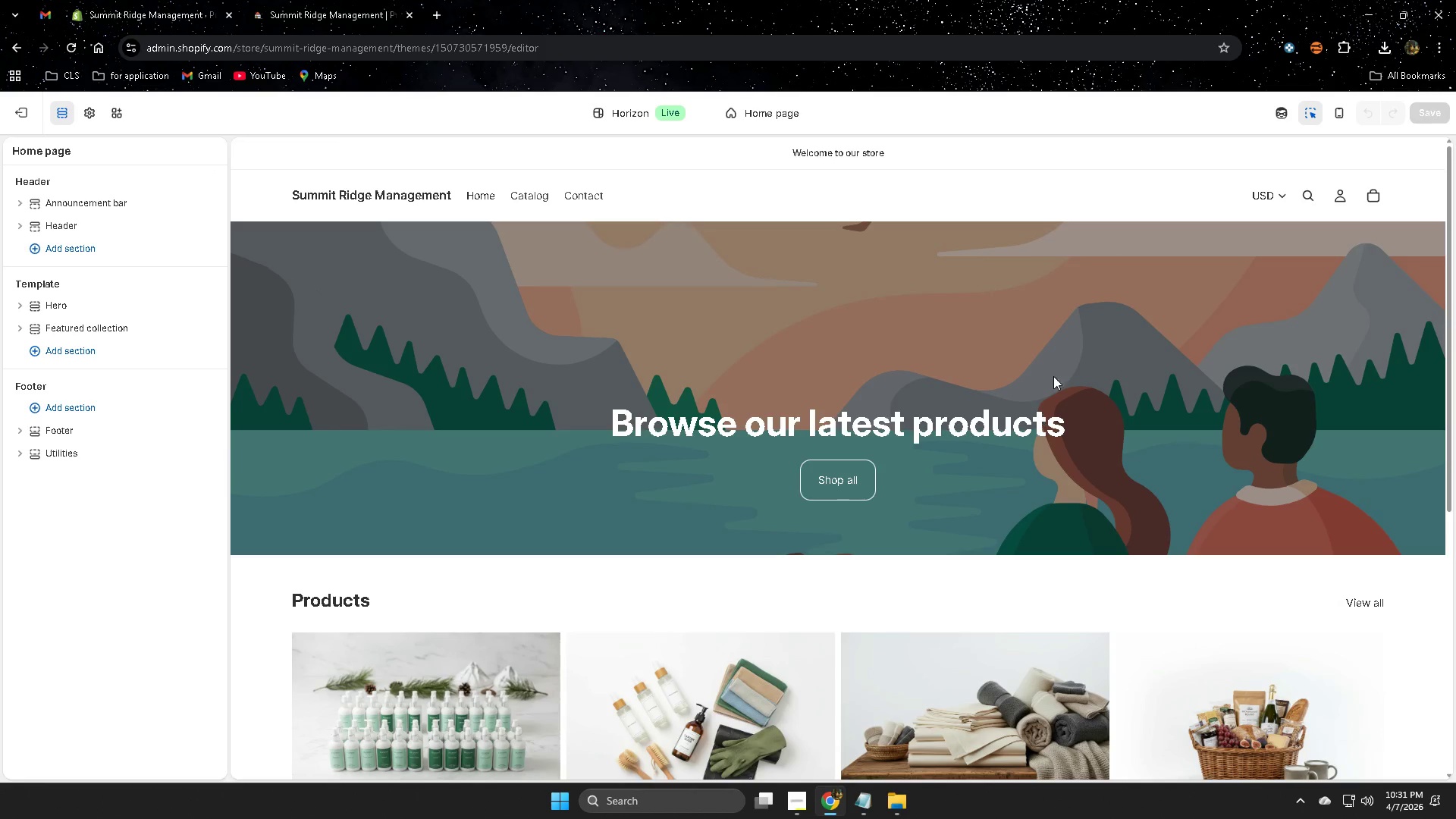 
scroll: coordinate [829, 372], scroll_direction: down, amount: 3.0
 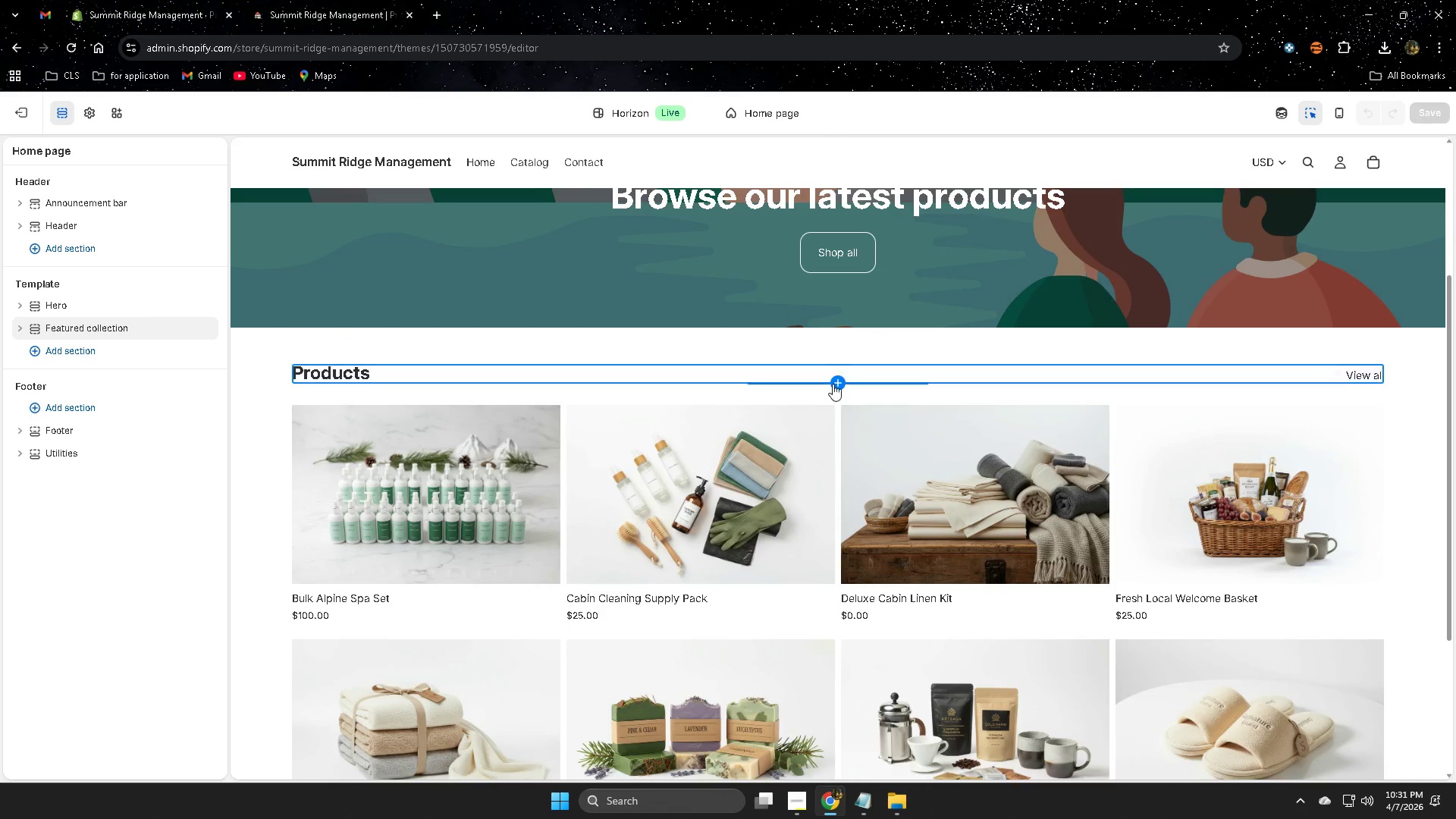 
scroll: coordinate [836, 381], scroll_direction: up, amount: 4.0
 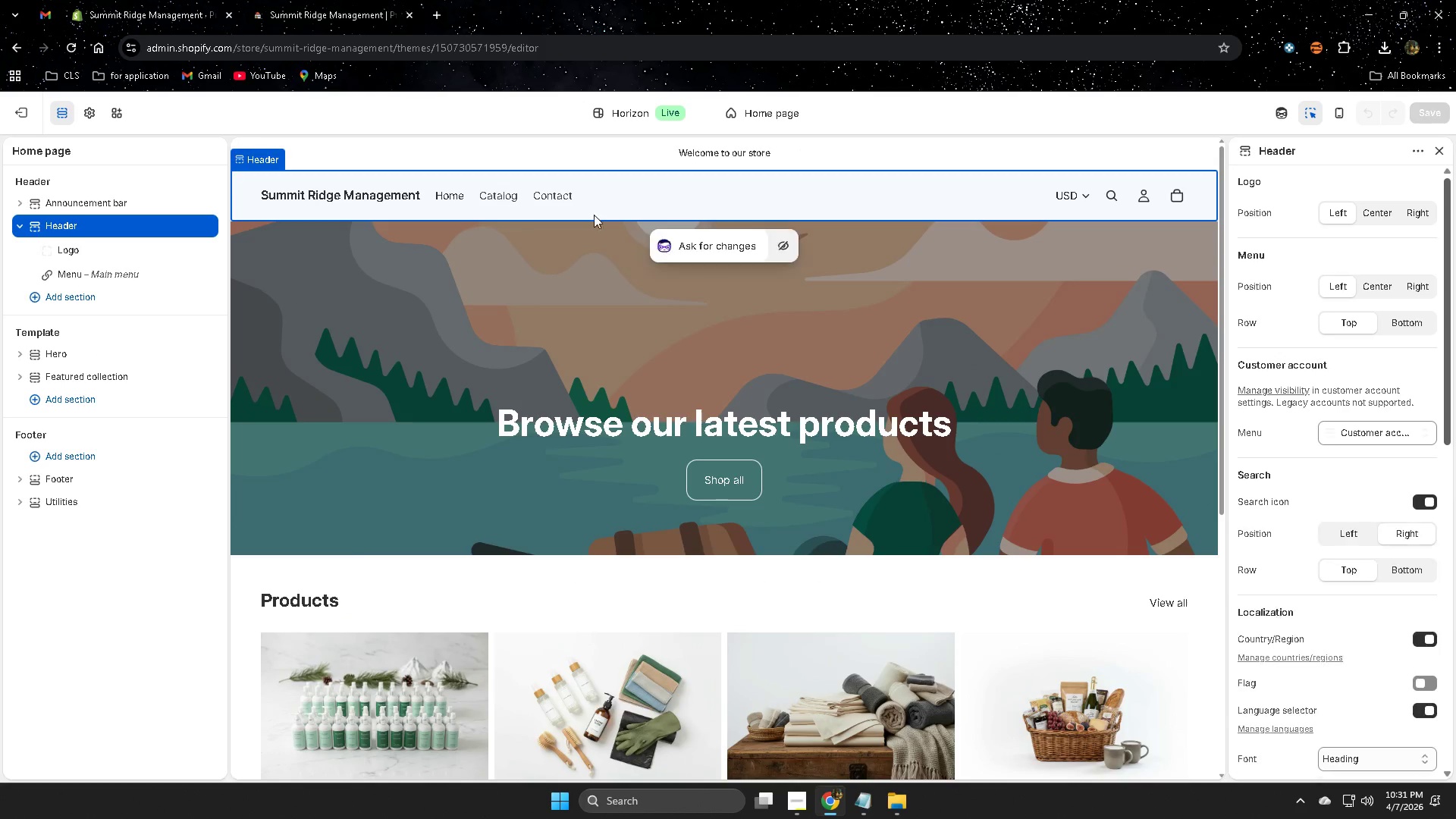 
wait(6.51)
 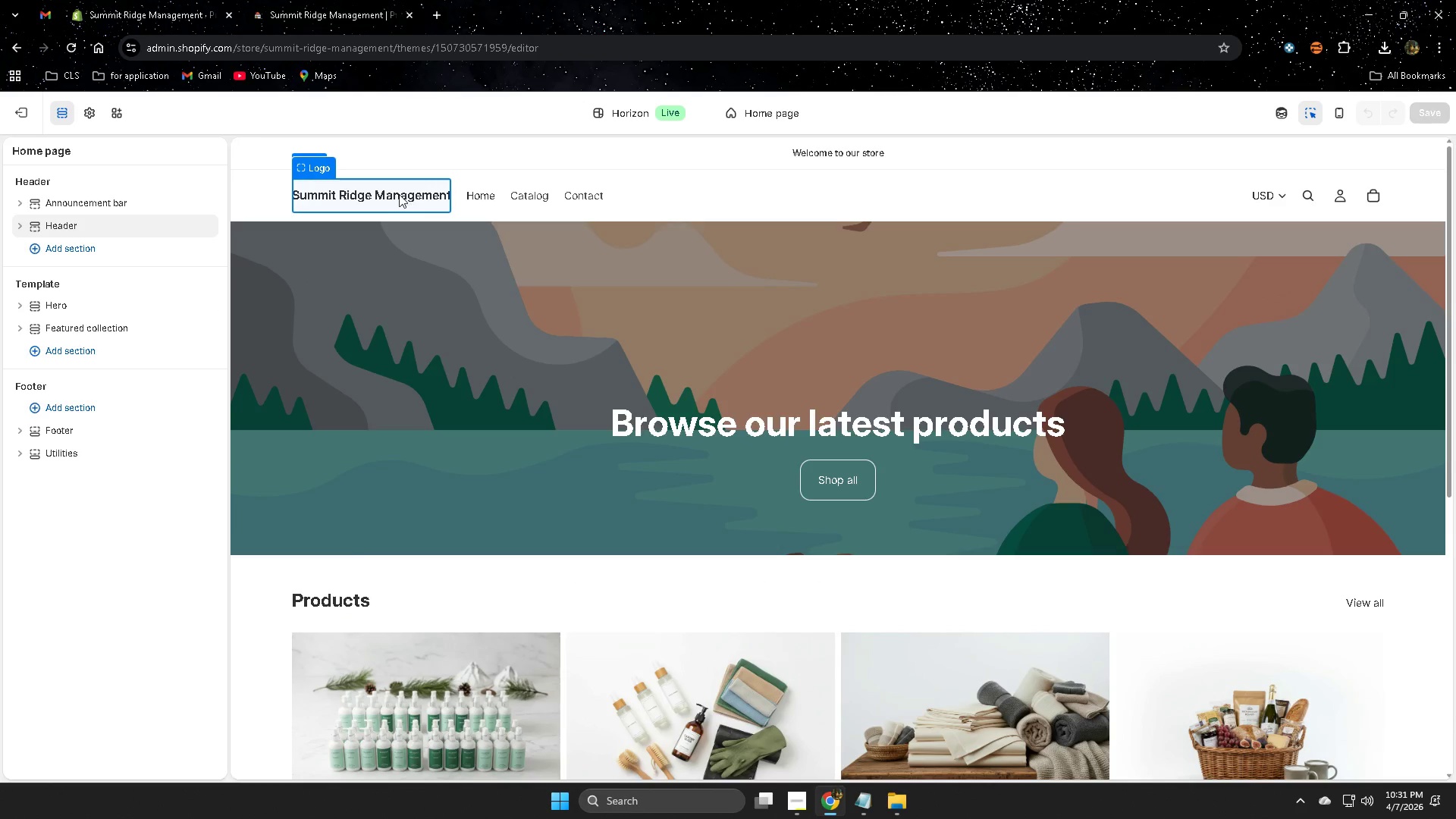 
left_click([319, 191])
 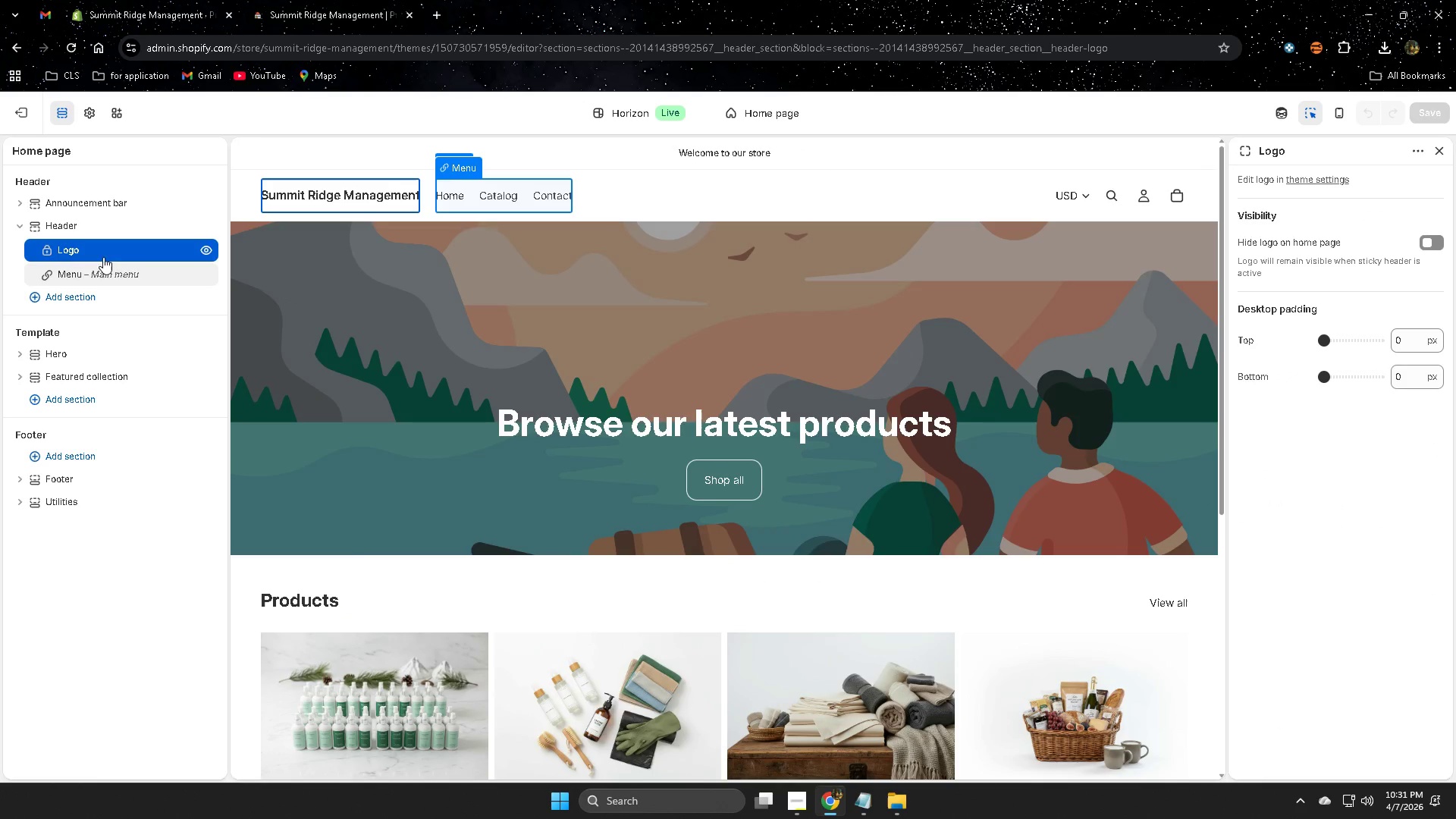 
scroll: coordinate [1179, 420], scroll_direction: up, amount: 2.0
 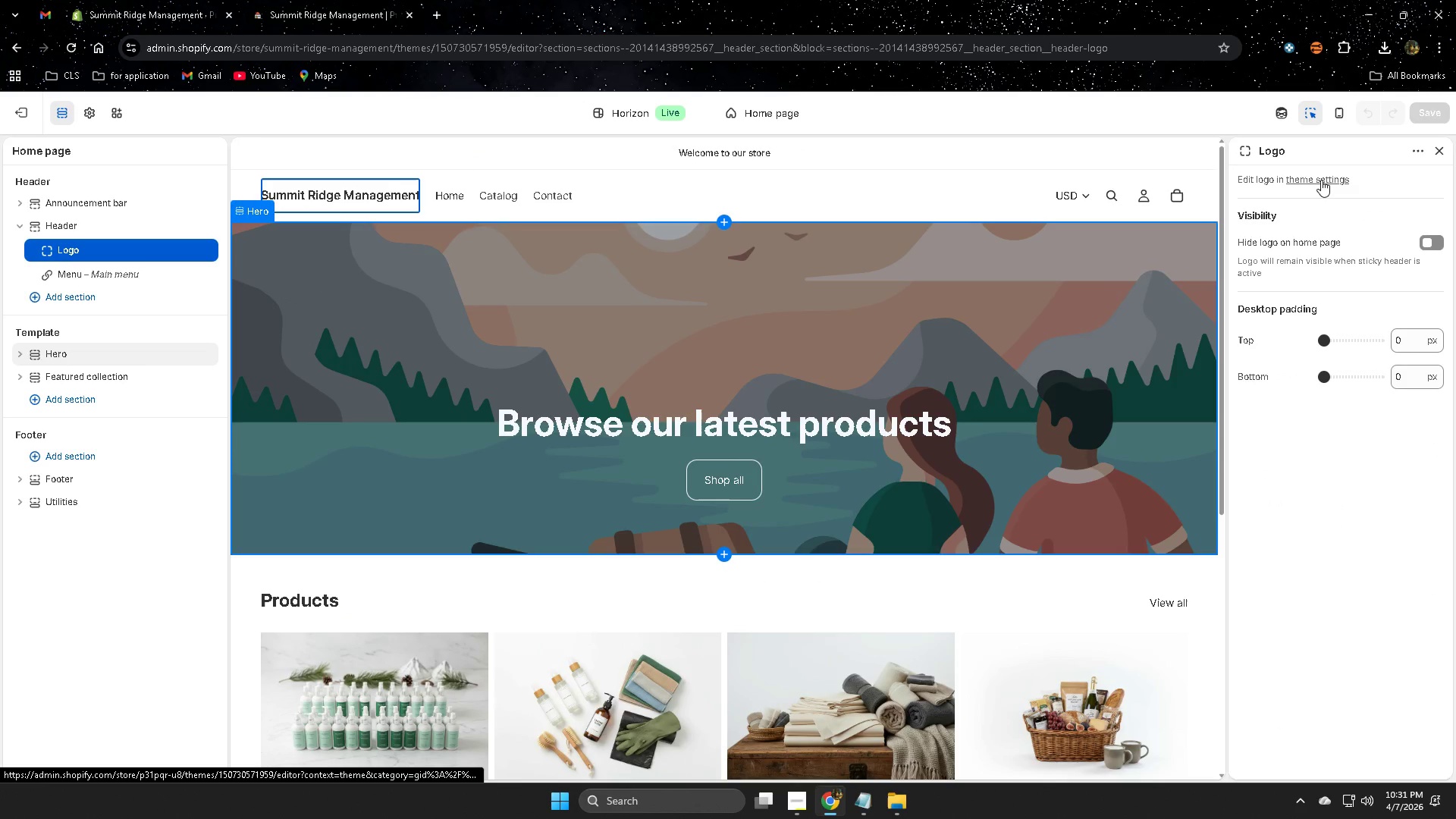 
left_click([1321, 180])
 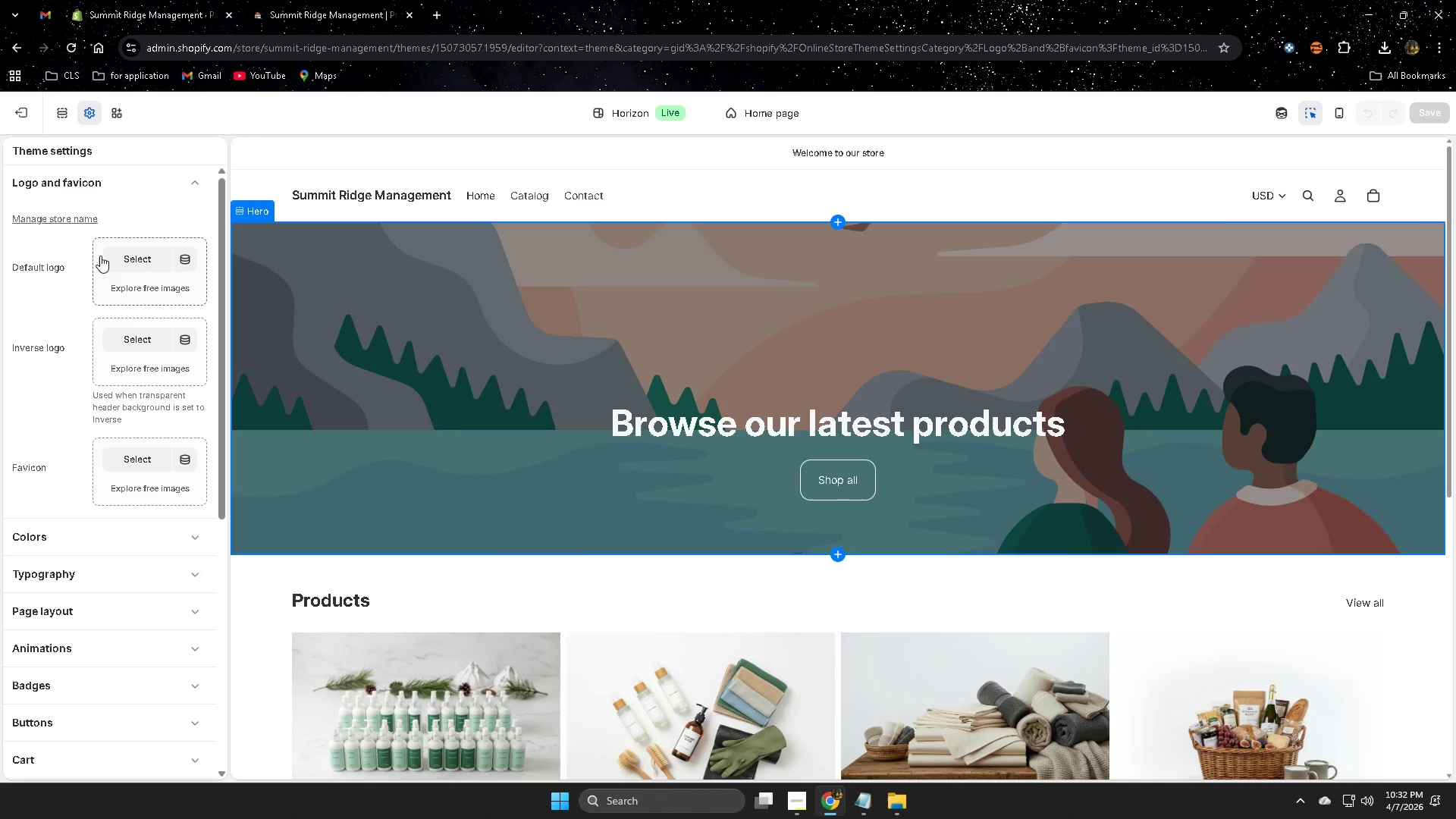 
left_click([124, 256])
 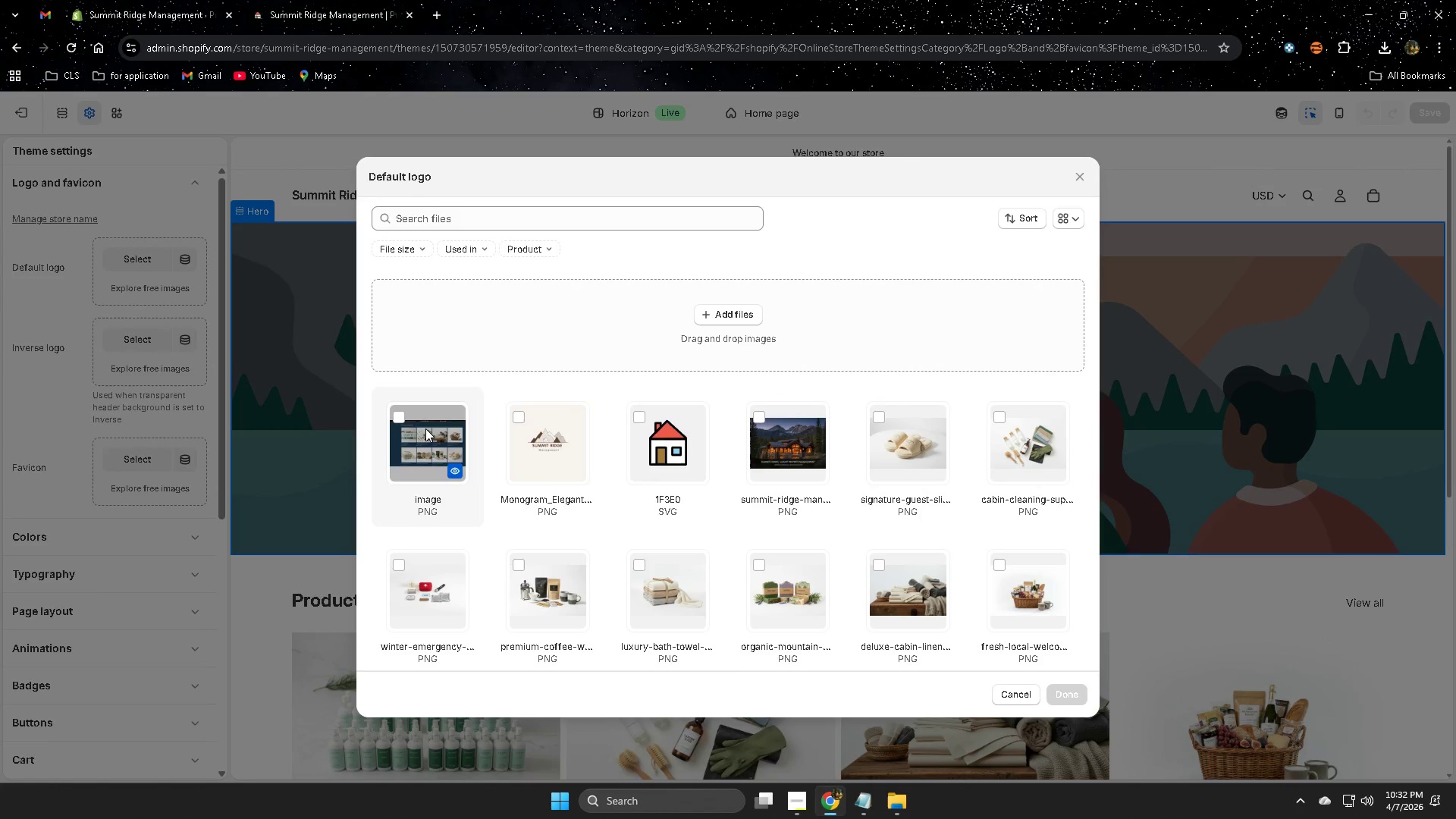 
left_click([517, 416])
 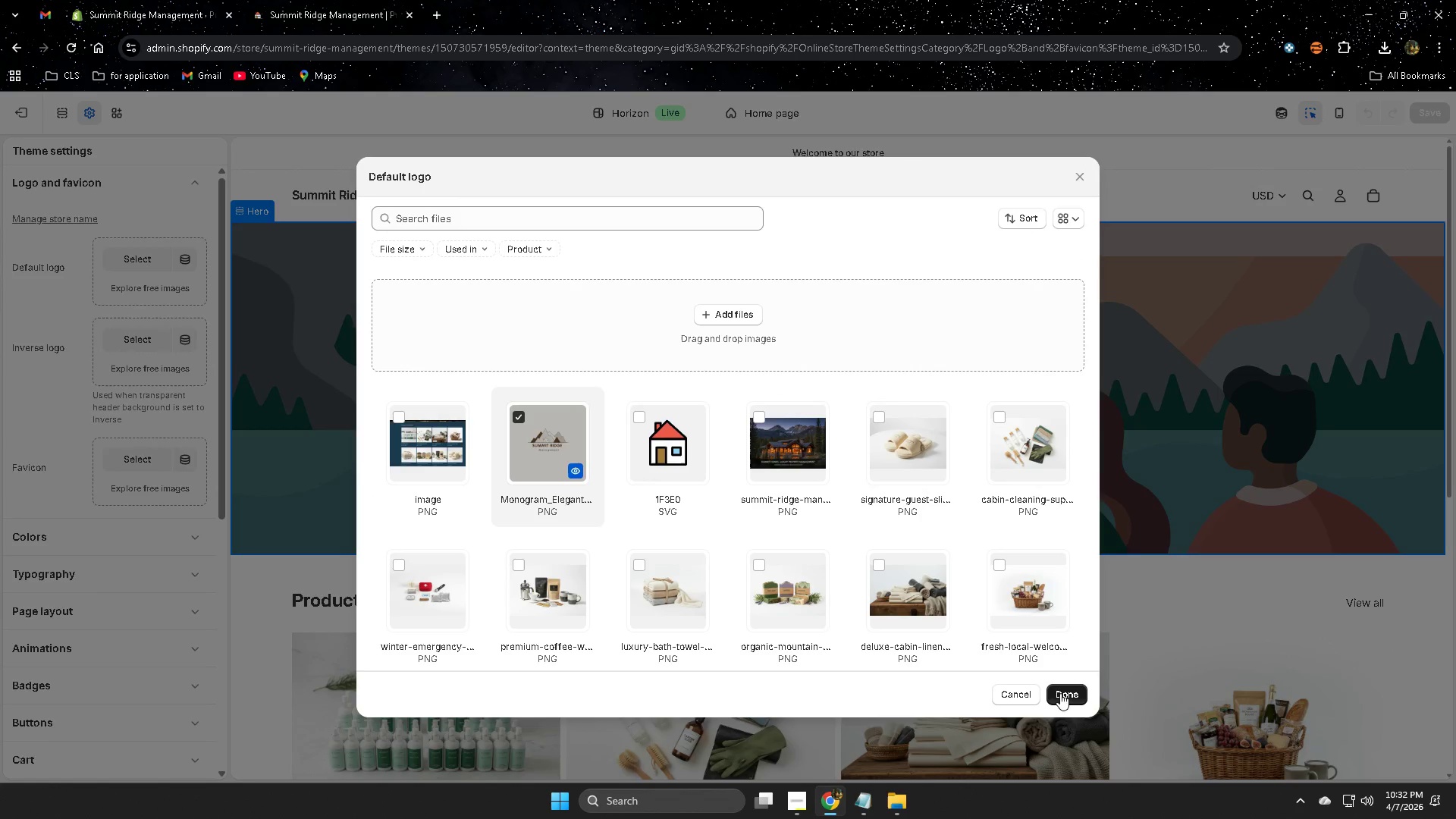 
left_click([1078, 692])
 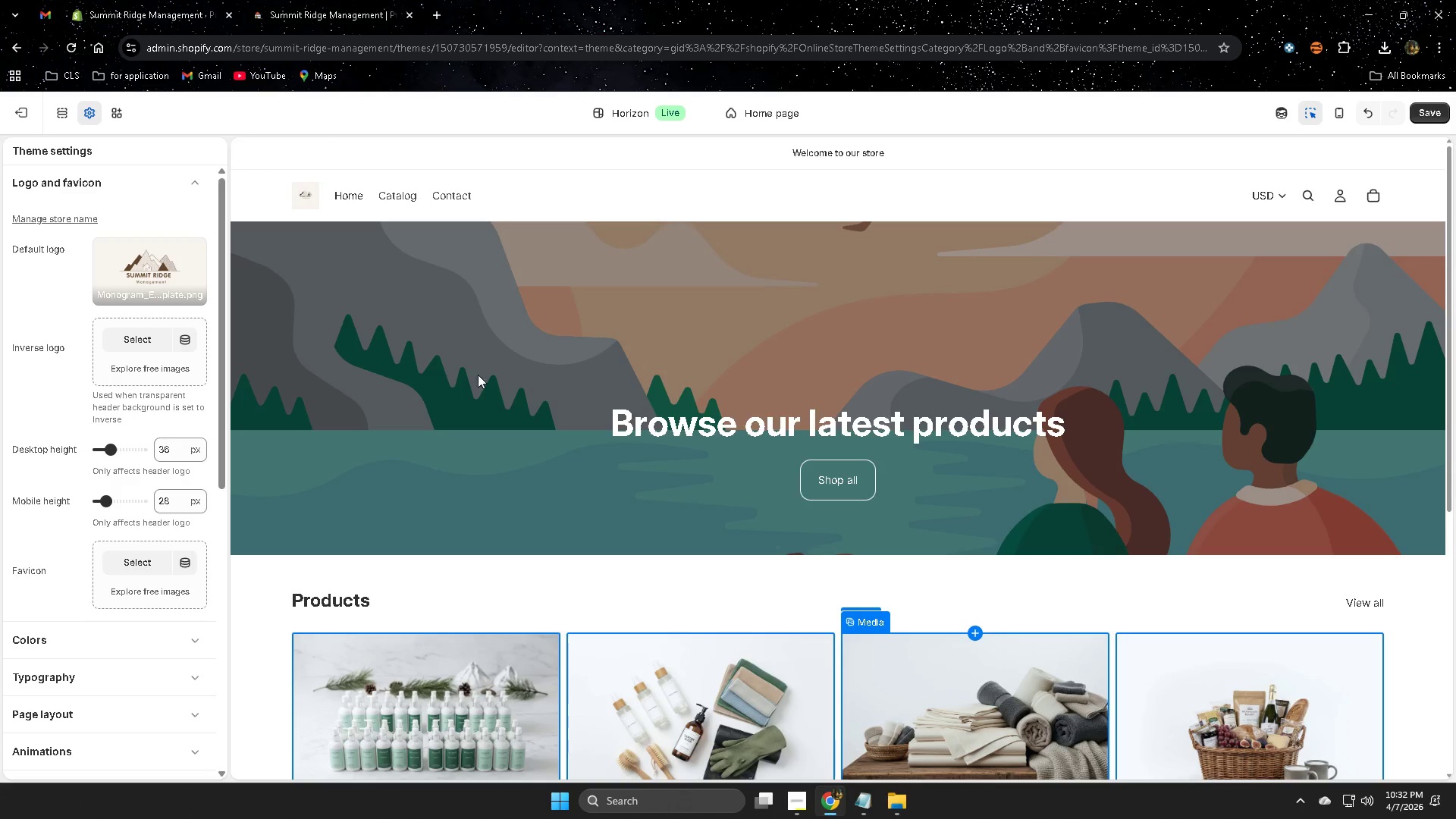 
wait(7.97)
 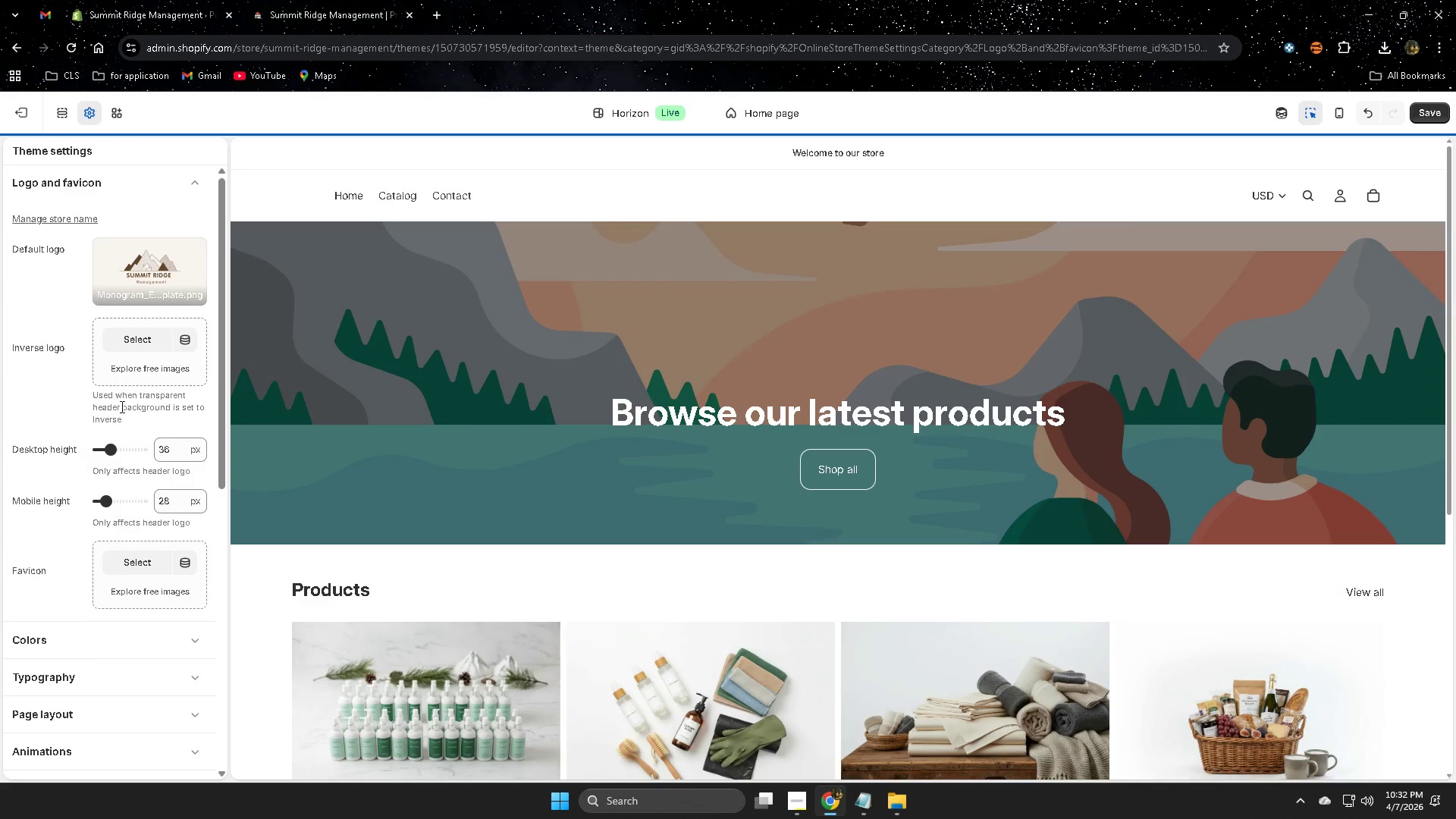 
left_click([671, 411])
 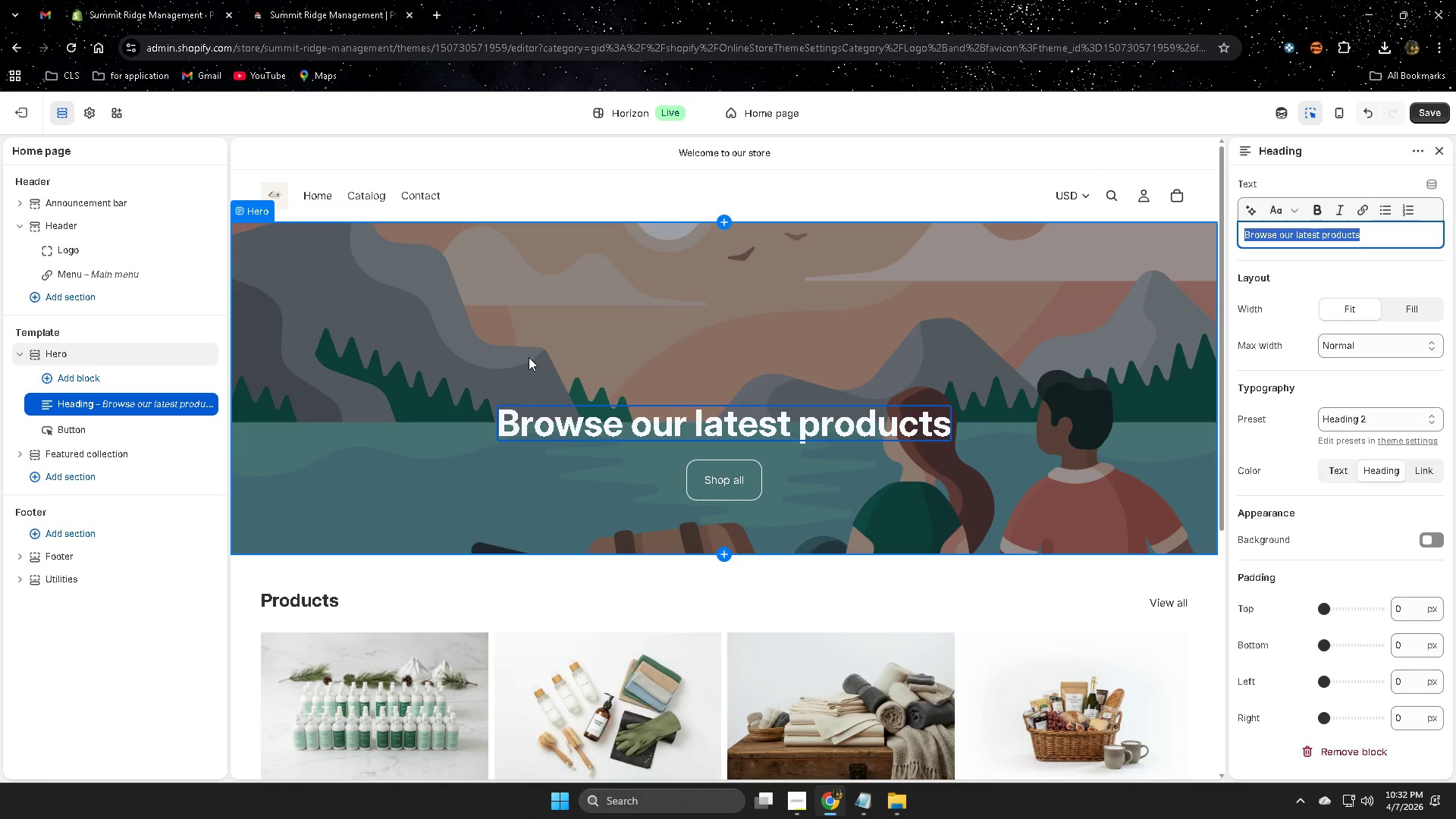 
left_click([530, 319])
 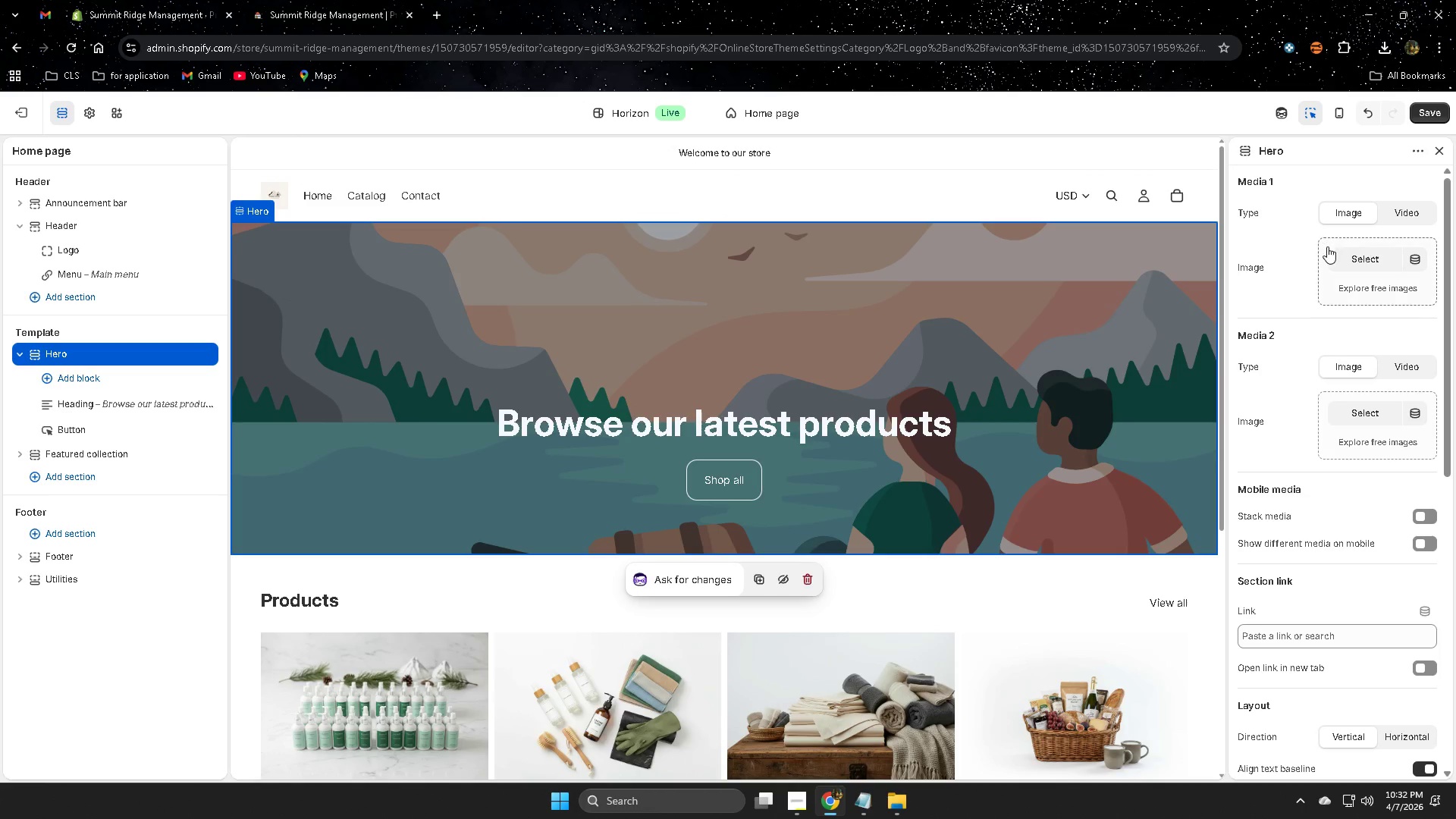 
left_click([1342, 259])
 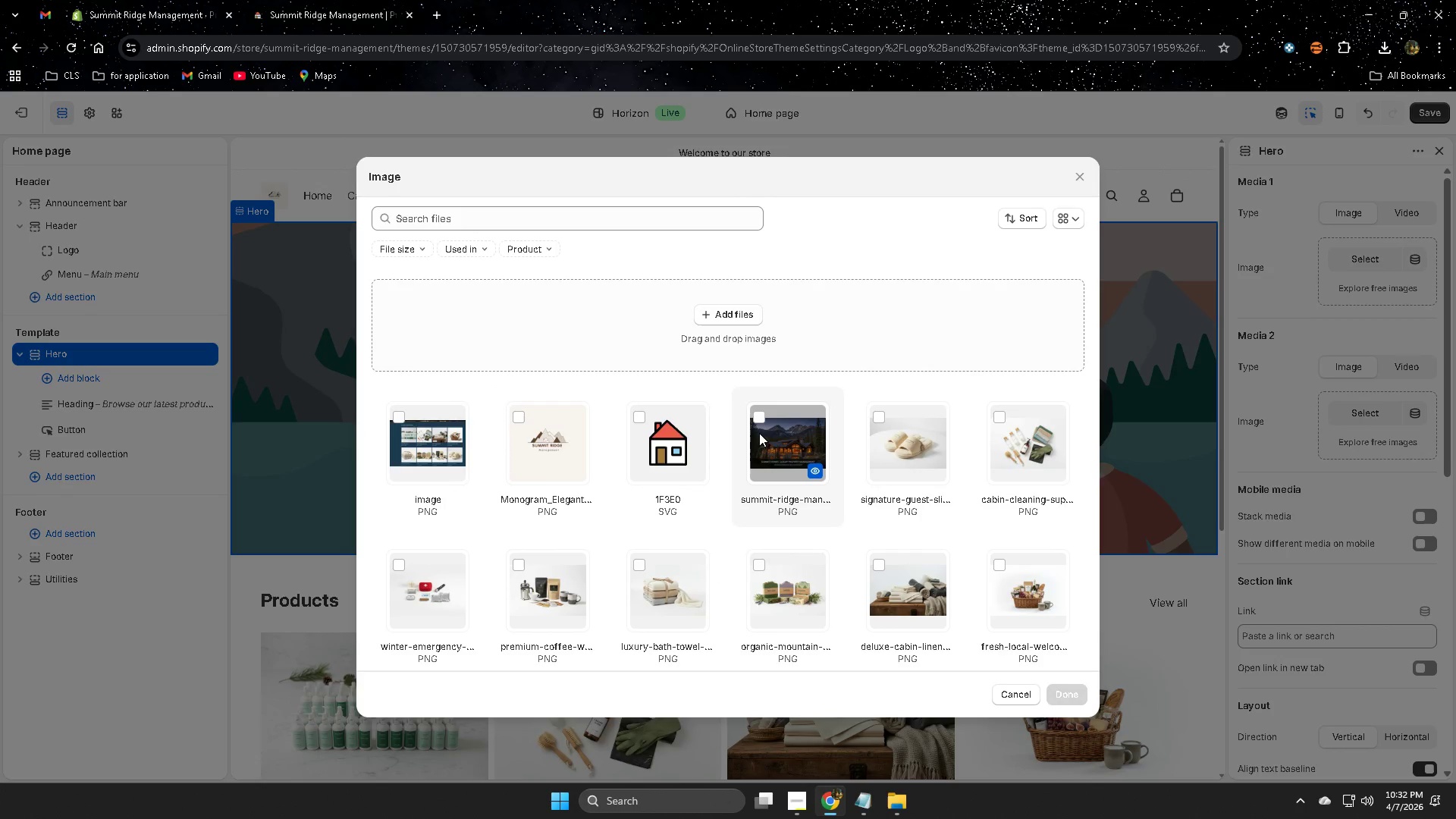 
left_click([762, 419])
 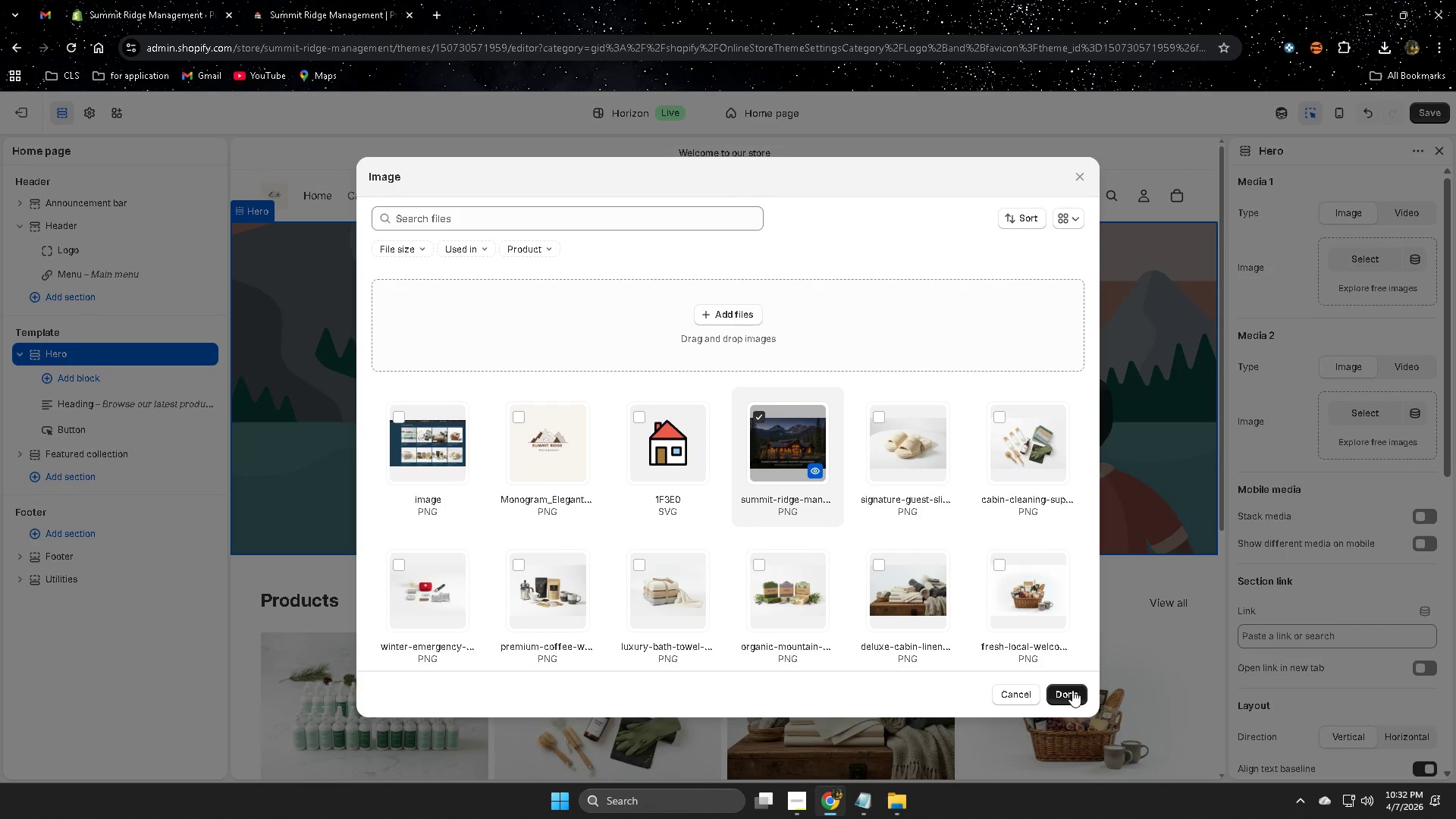 
left_click([1076, 695])
 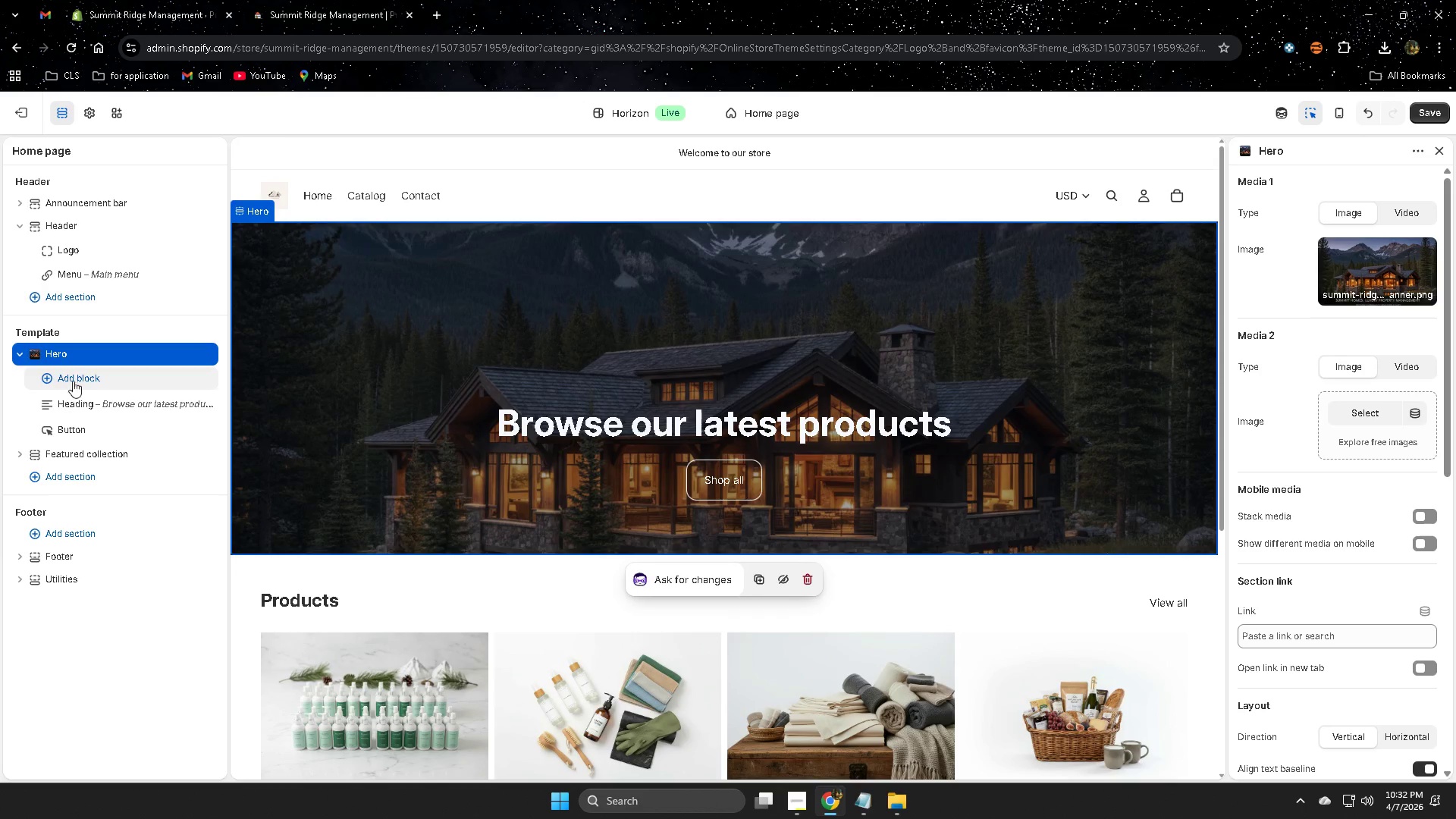 
wait(11.22)
 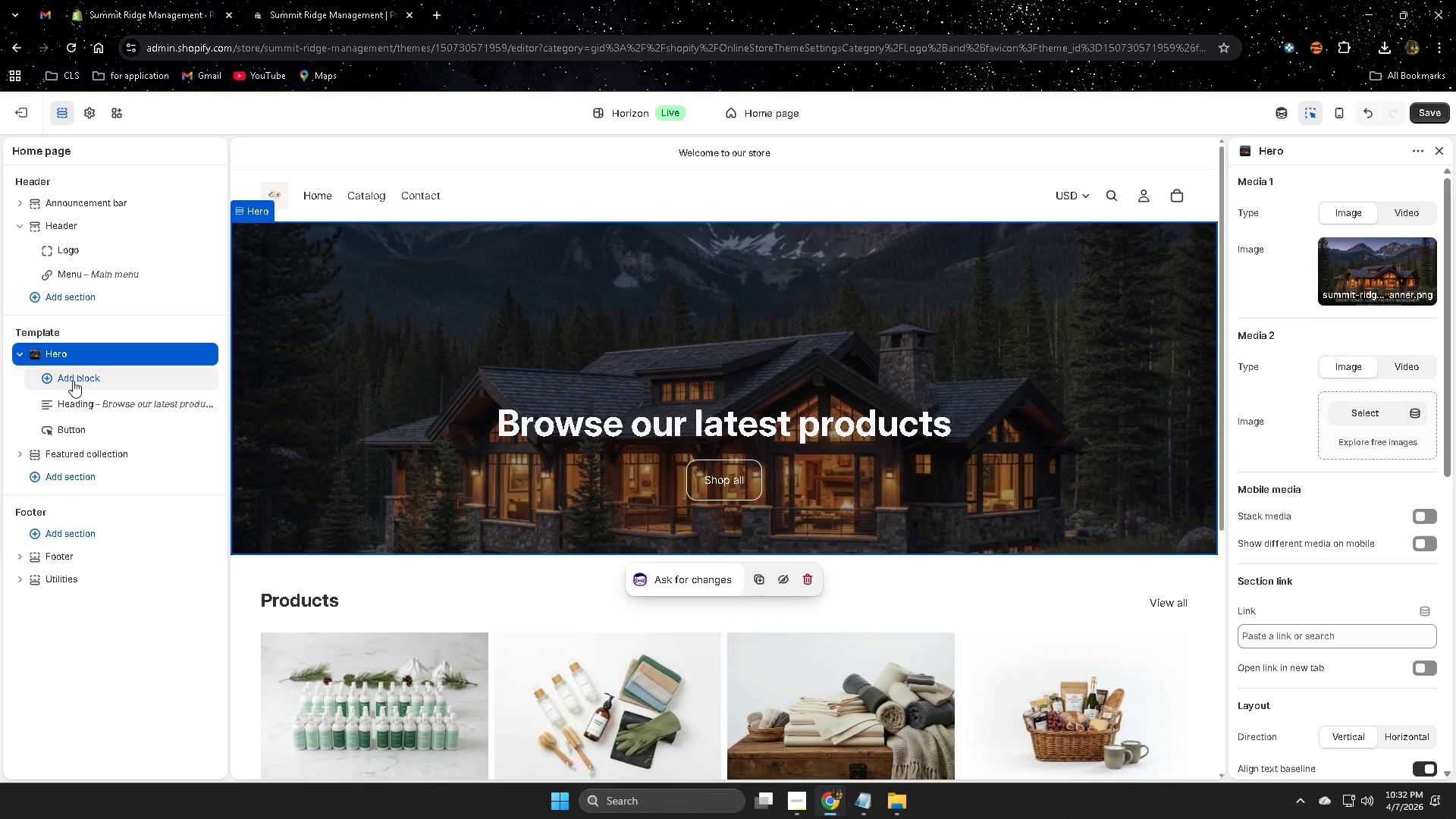 
left_click([577, 199])
 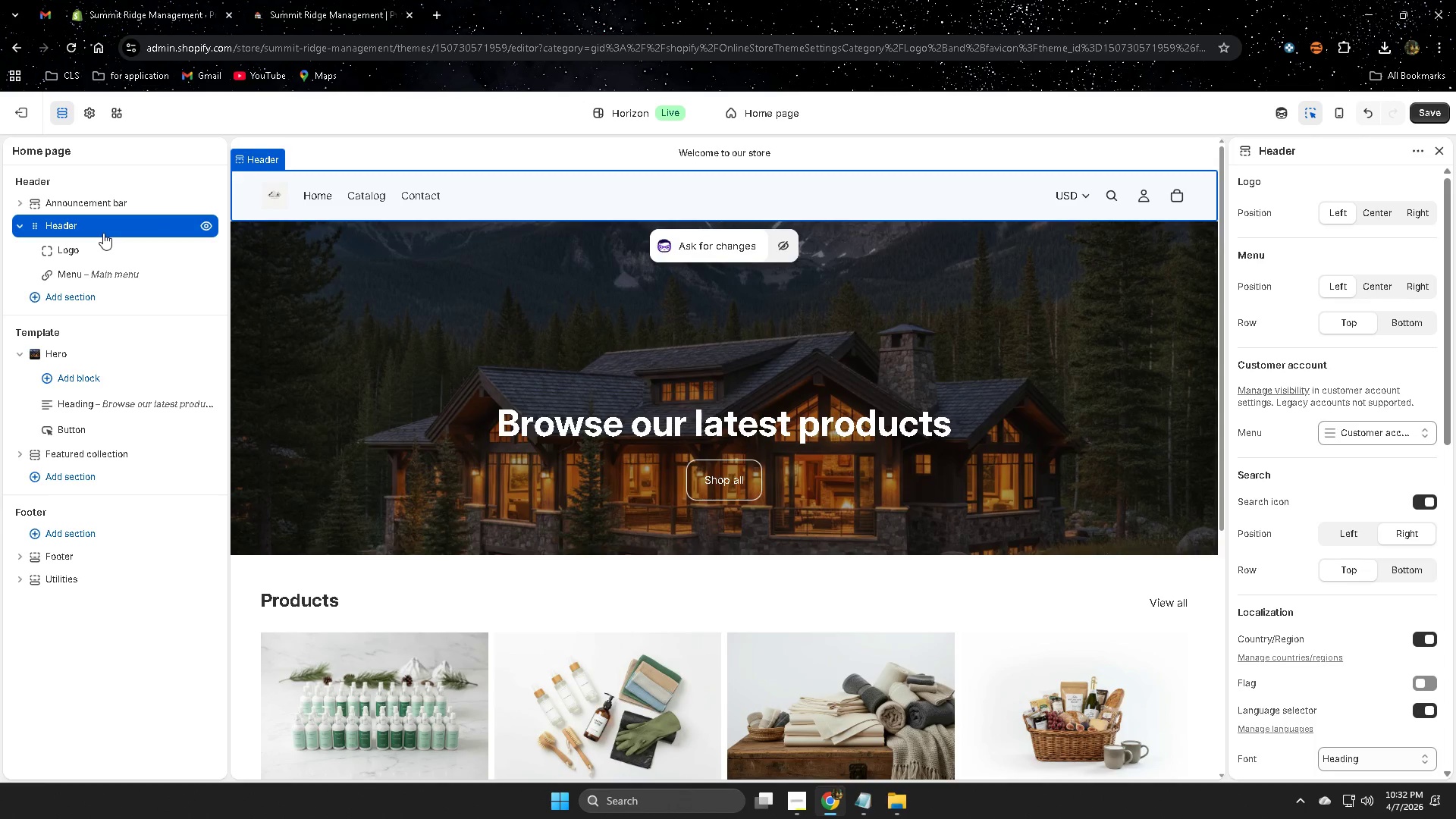 
left_click([103, 233])
 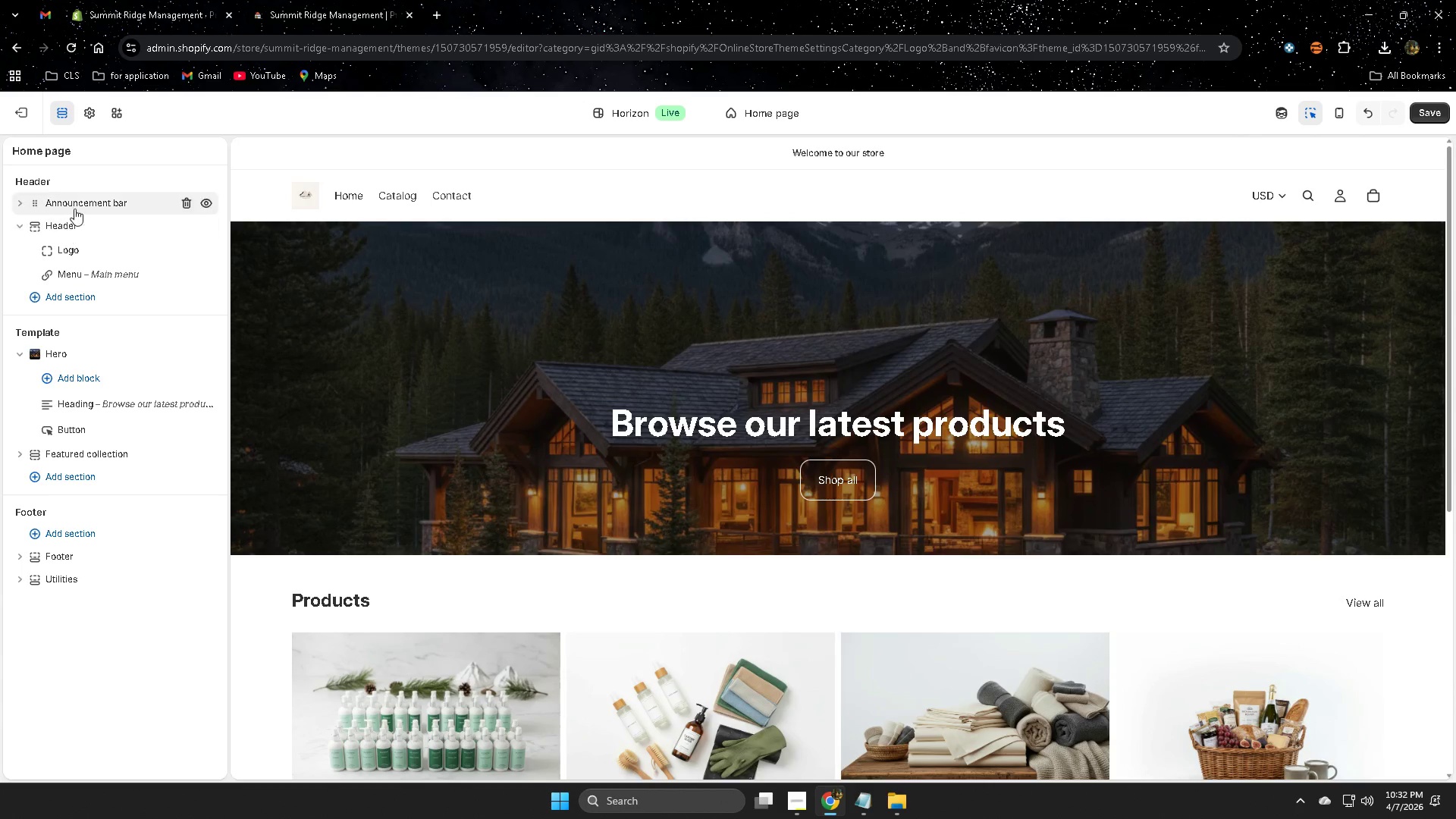 
wait(7.31)
 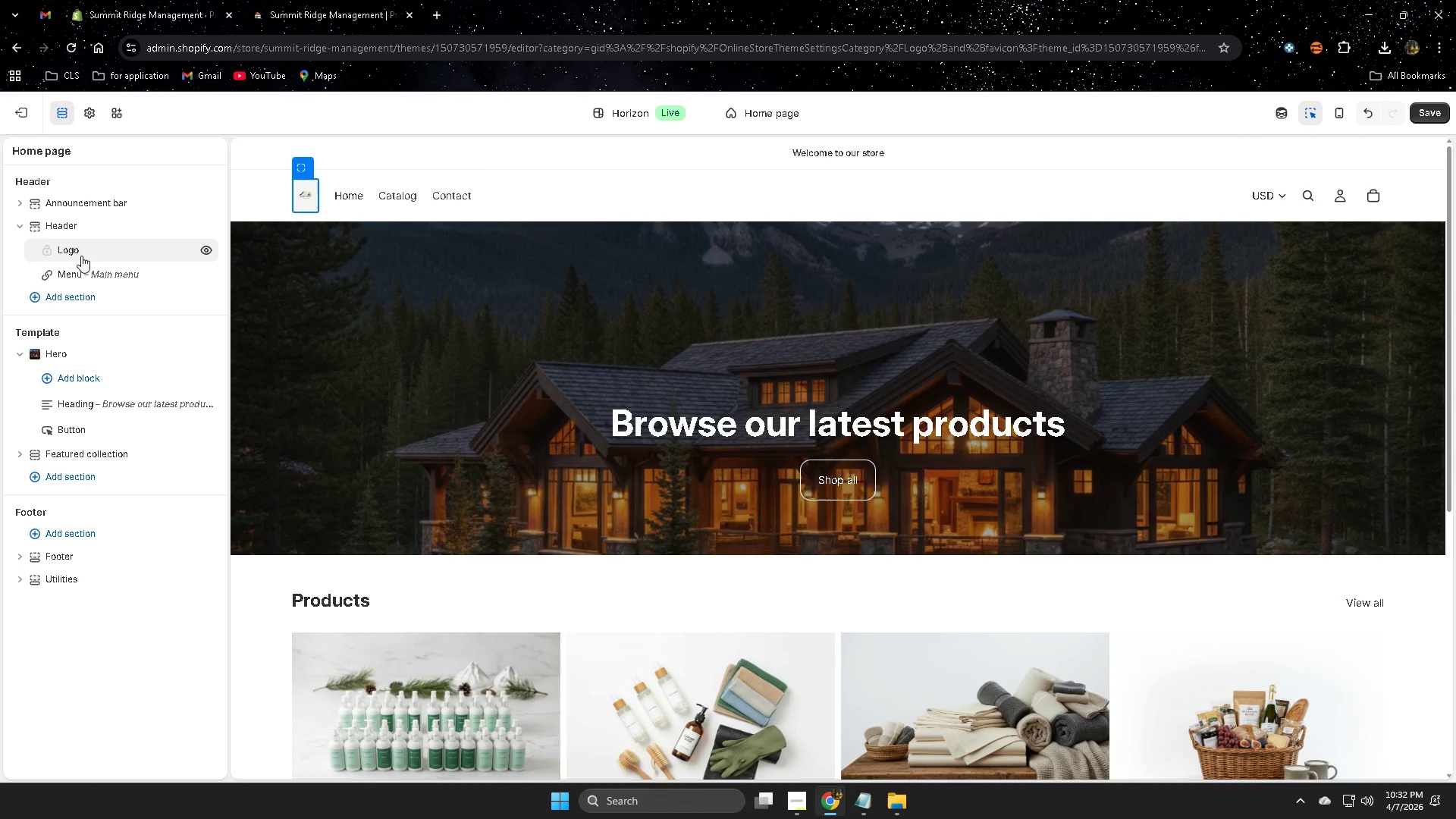 
left_click([20, 199])
 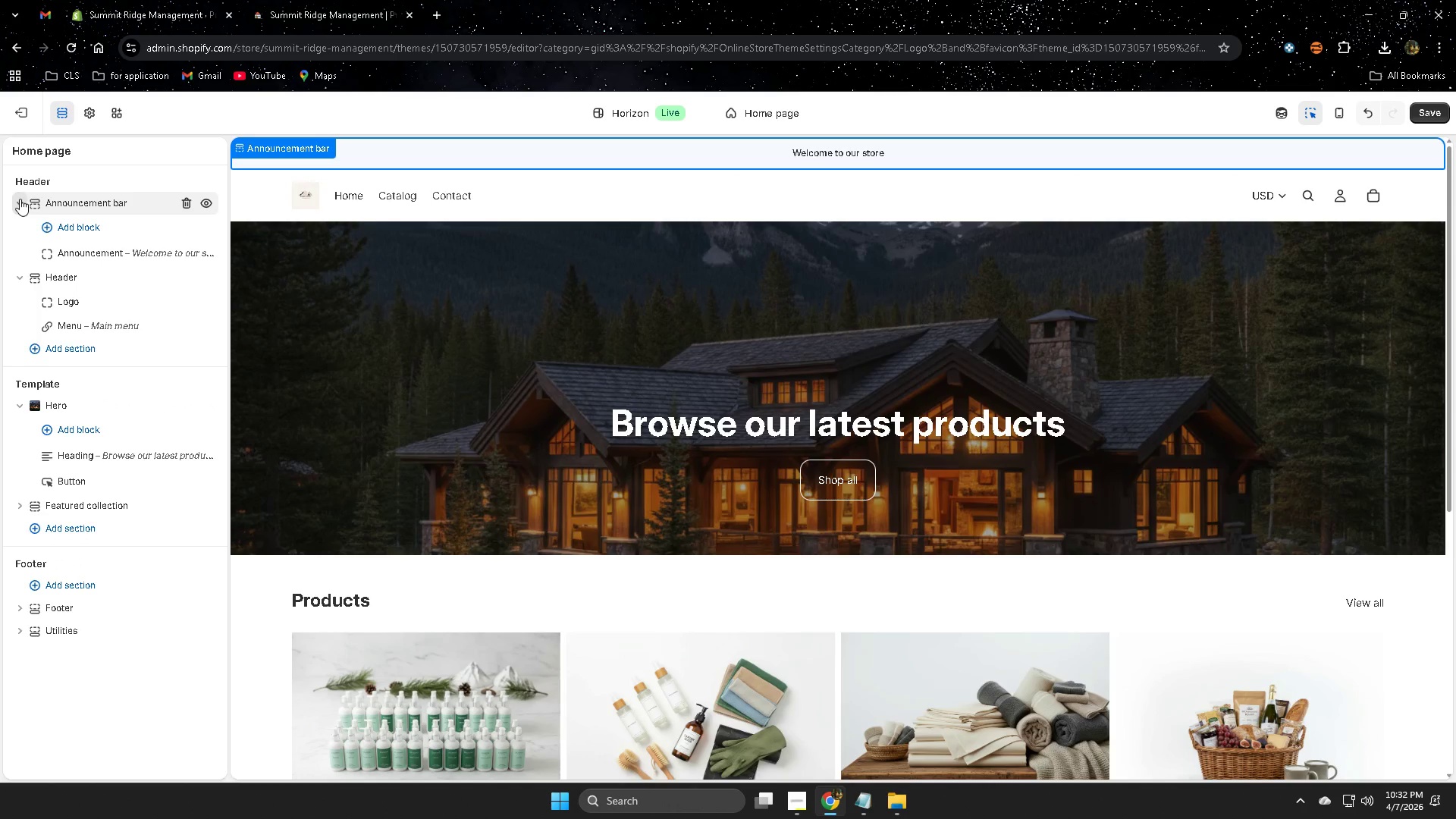 
left_click([20, 199])
 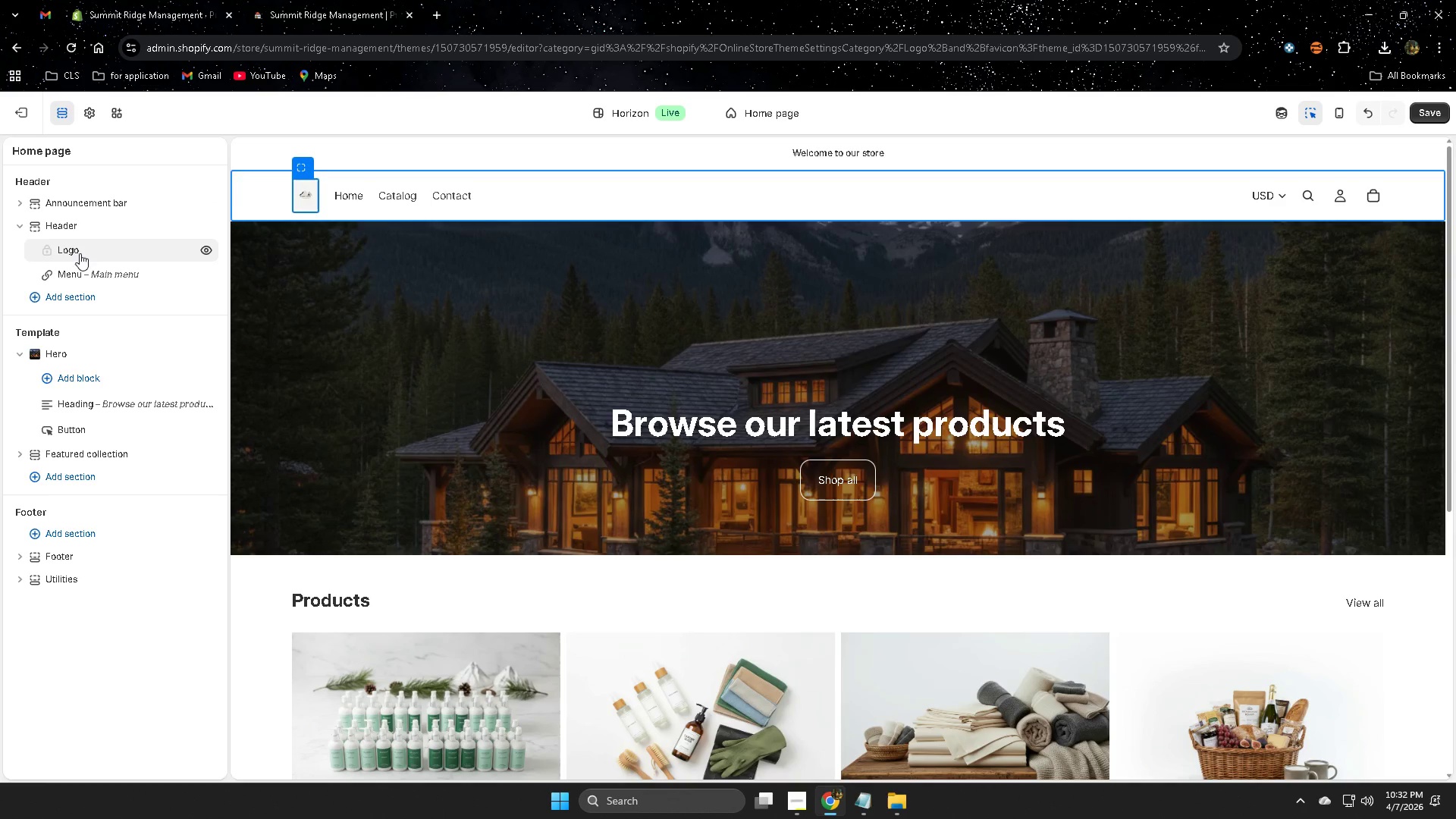 
left_click([80, 253])
 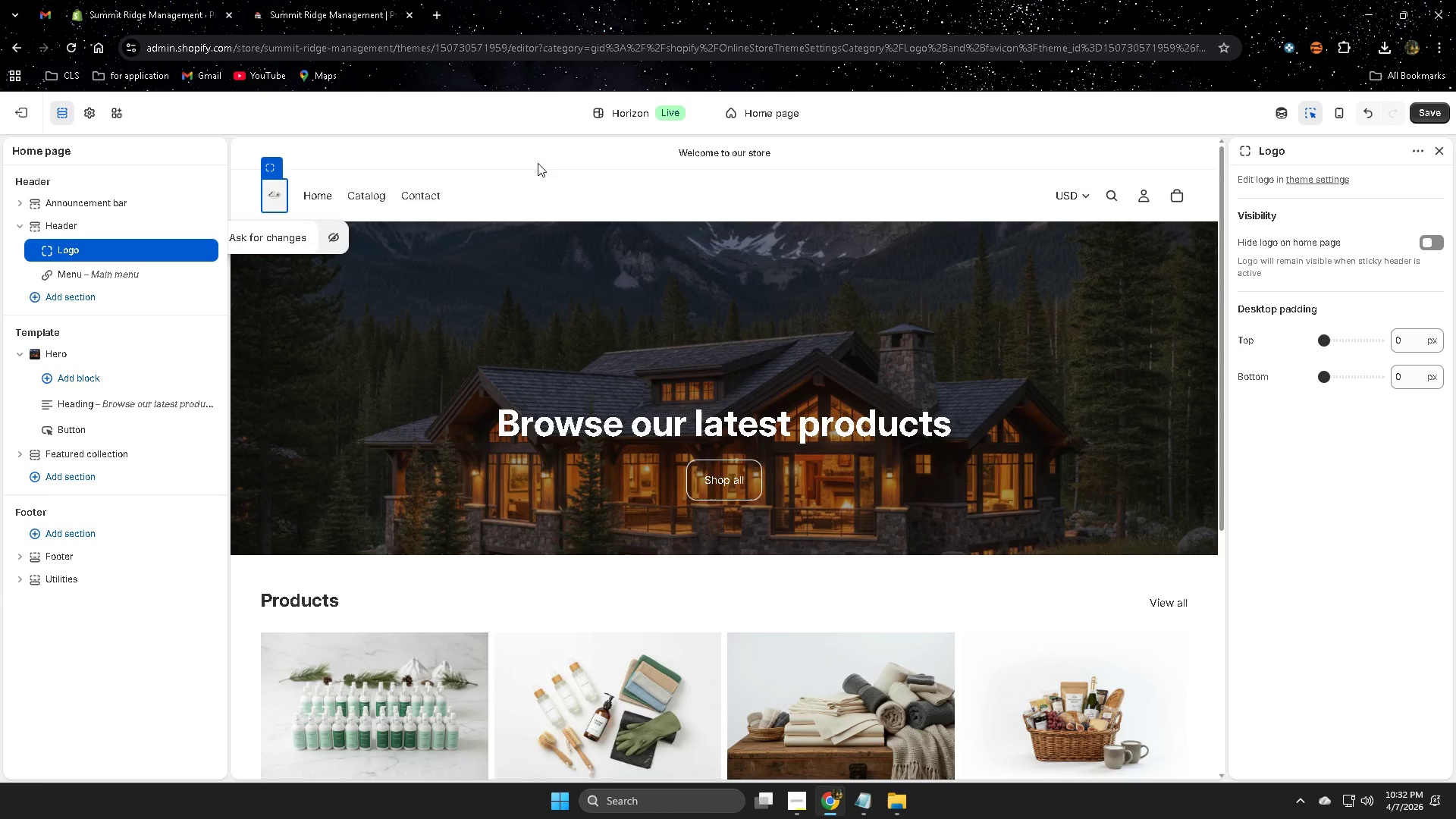 
left_click([528, 196])
 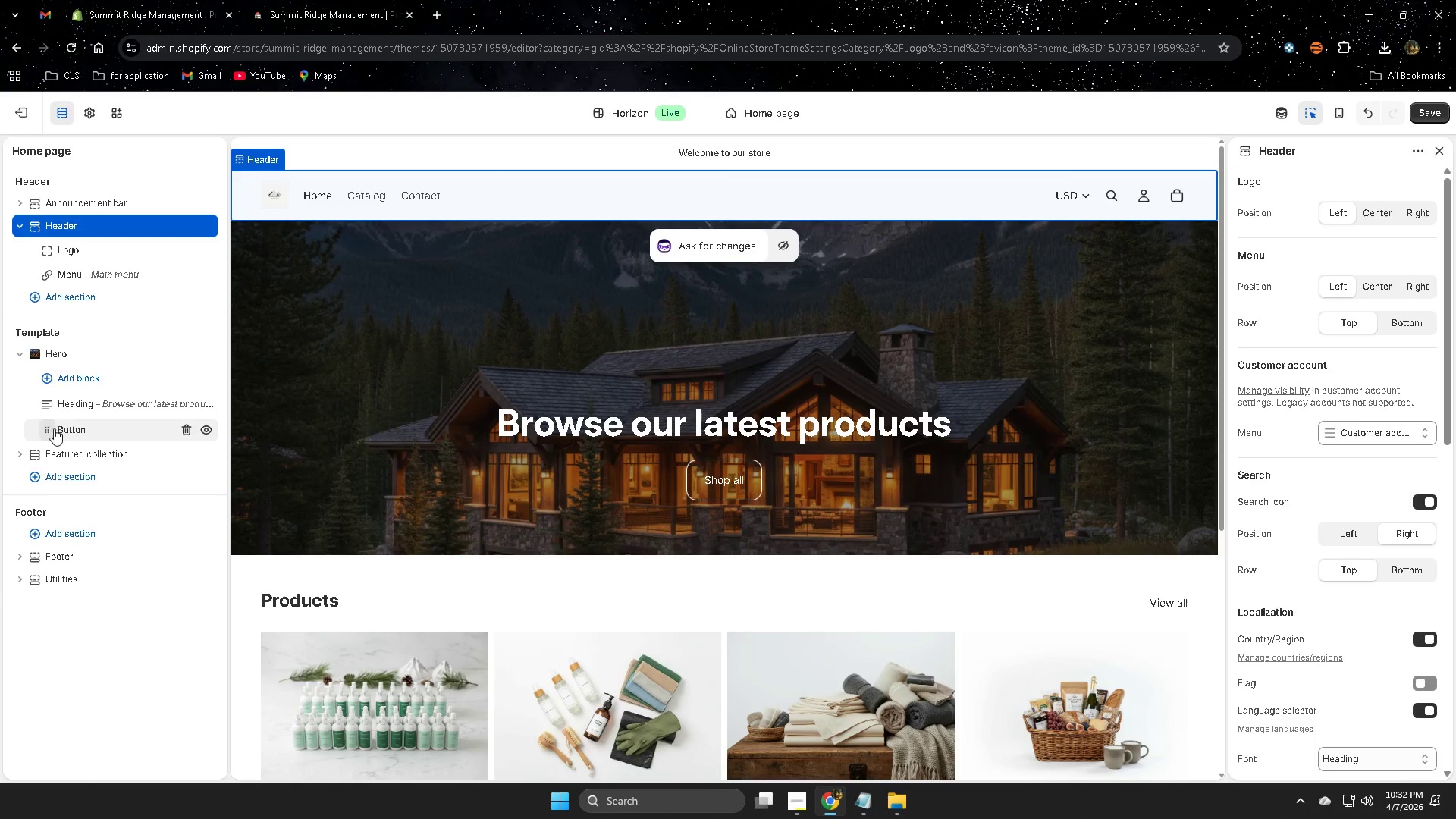 
left_click([18, 355])
 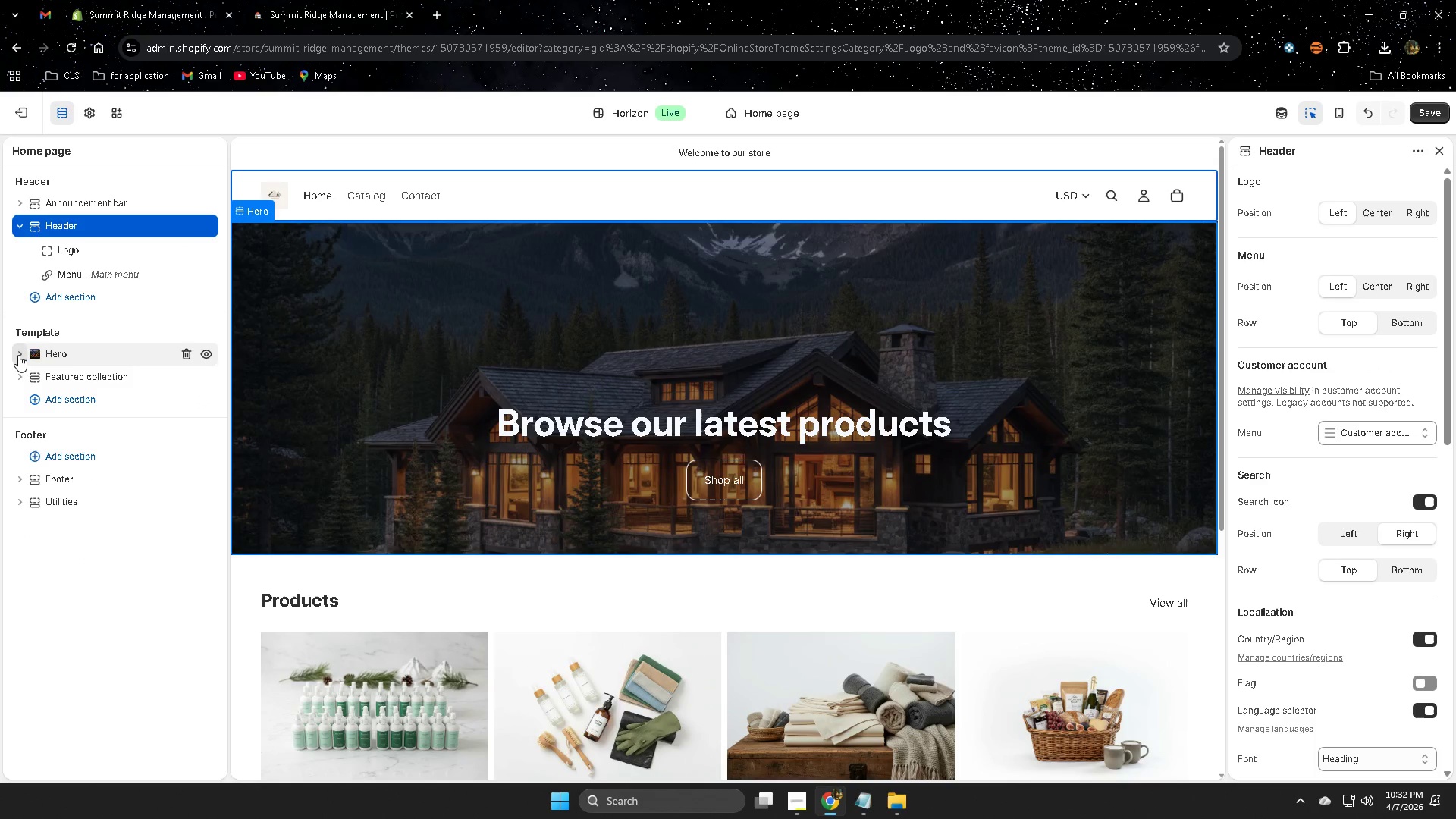 
left_click([18, 355])
 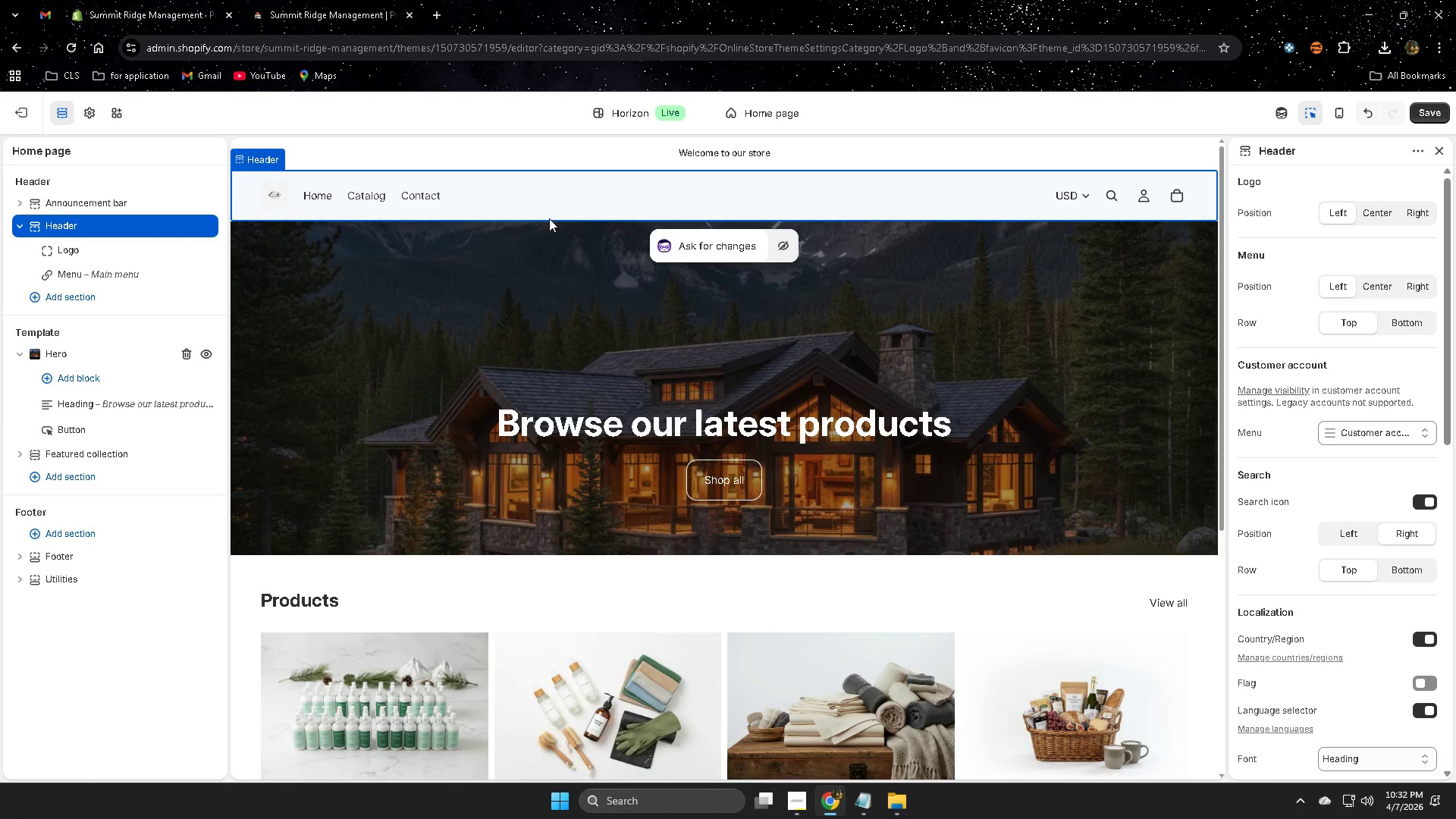 
scroll: coordinate [526, 468], scroll_direction: none, amount: 0.0
 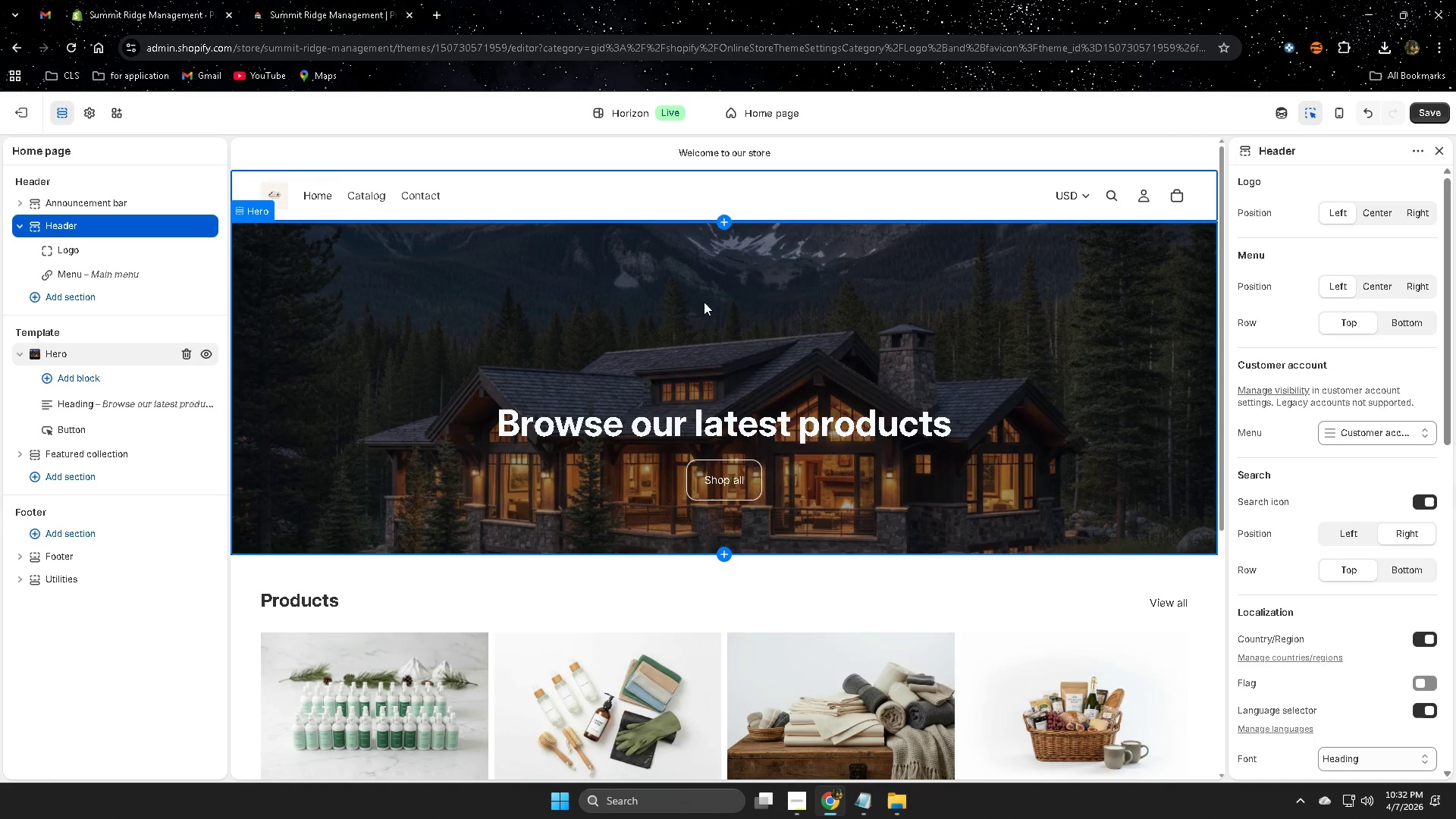 
scroll: coordinate [827, 484], scroll_direction: down, amount: 5.0
 